 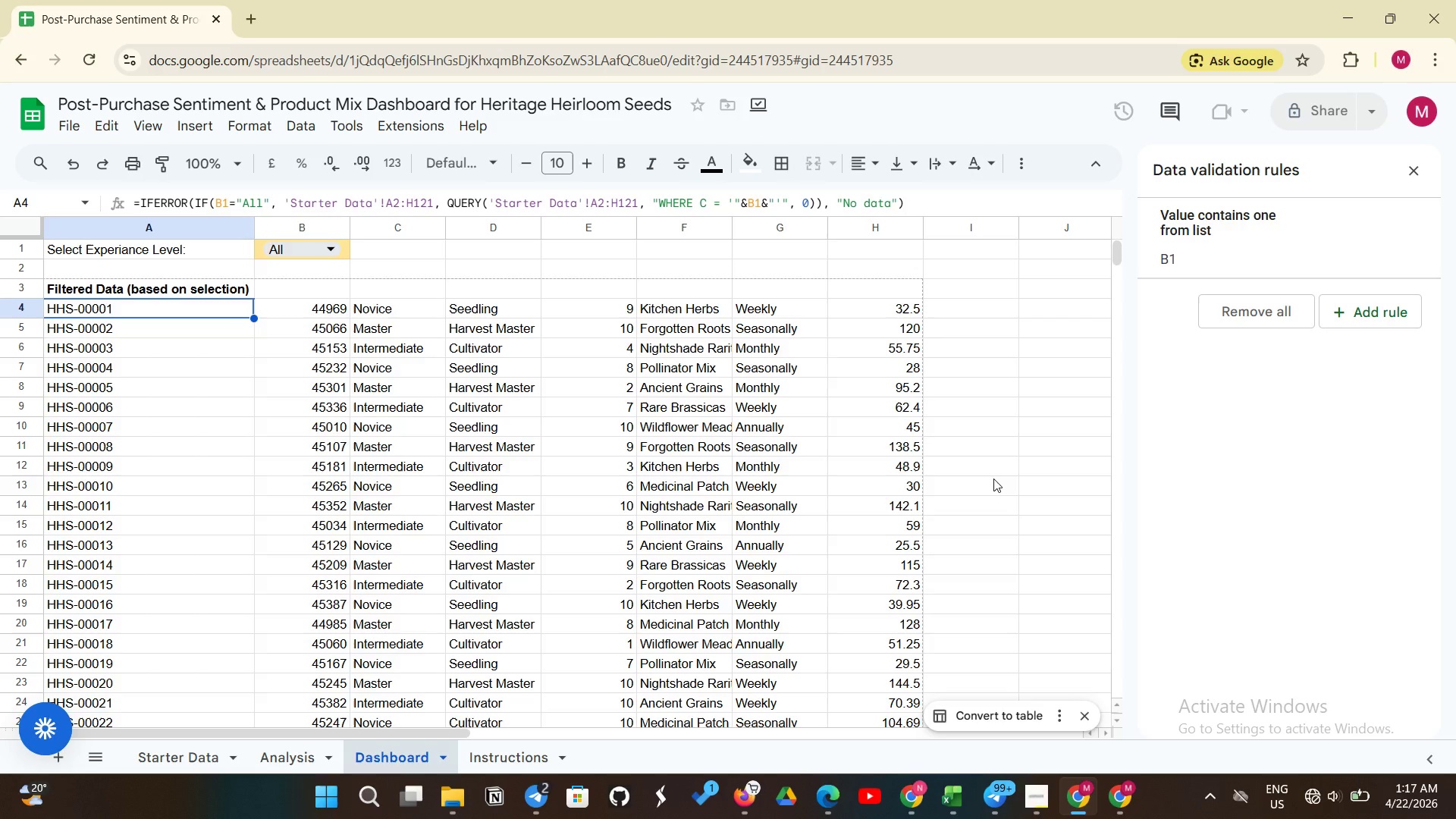 
left_click([1033, 806])
 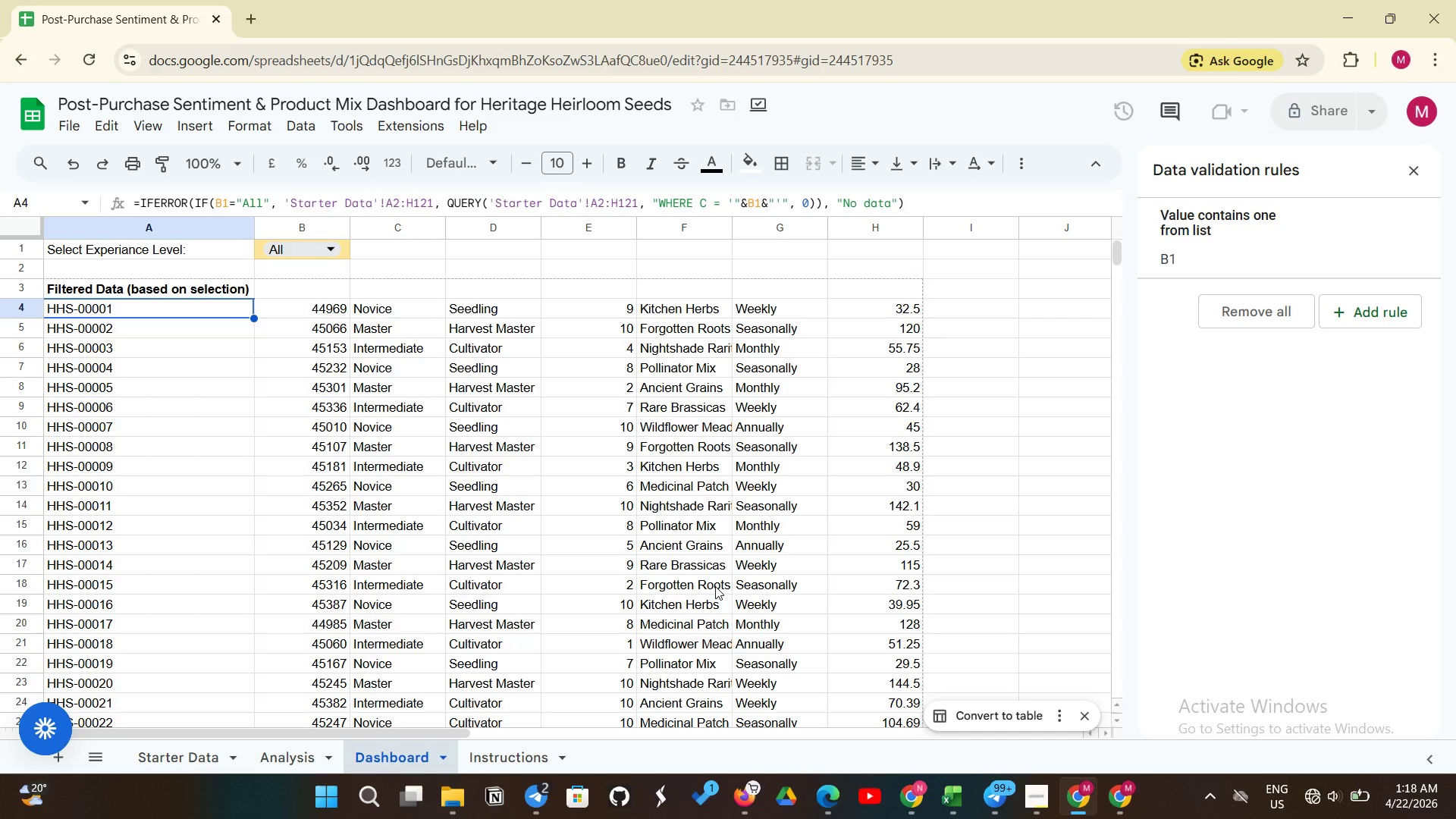 
wait(57.64)
 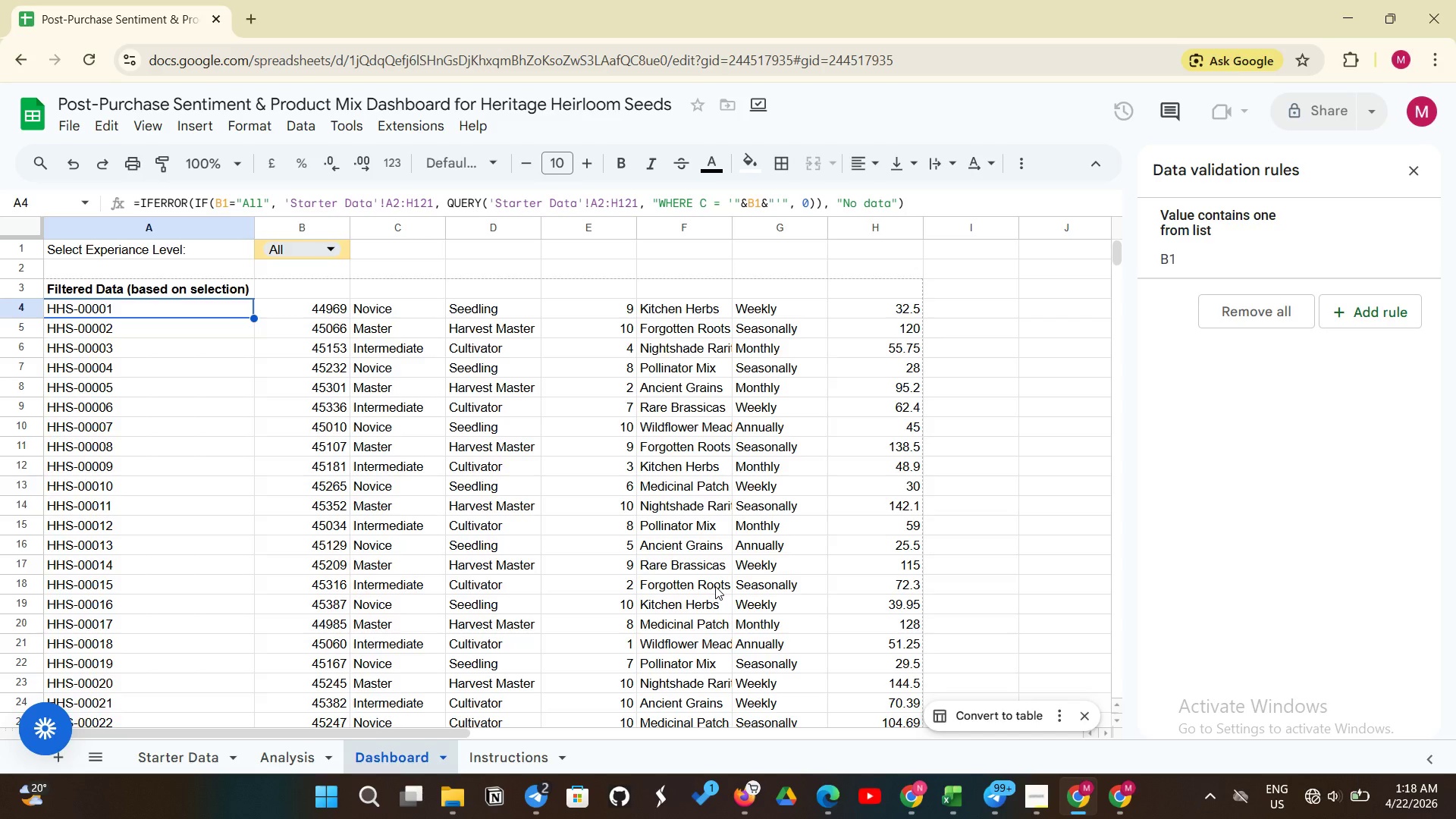 
left_click_drag(start_coordinate=[371, 394], to_coordinate=[373, 390])
 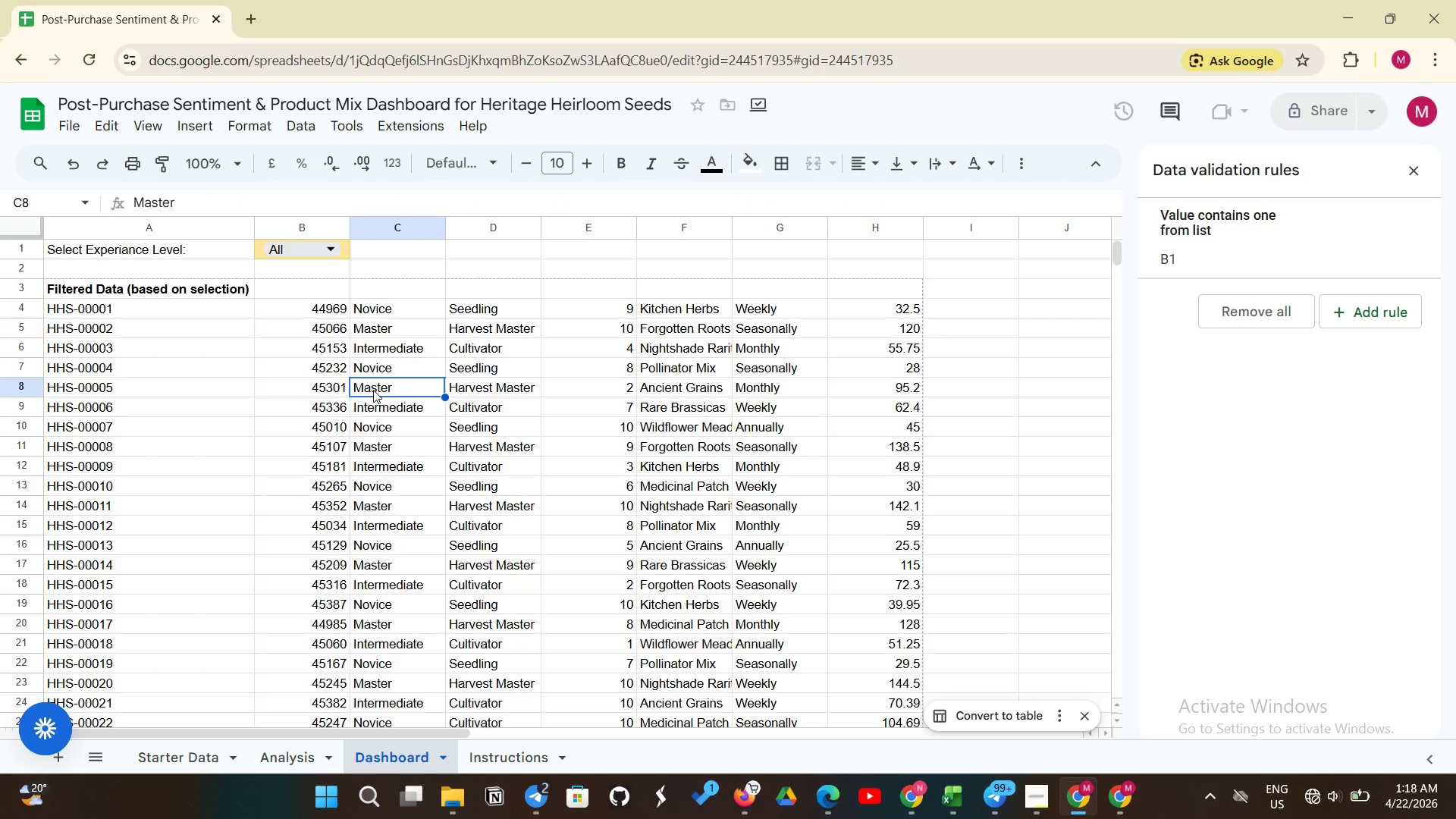 
left_click([373, 390])
 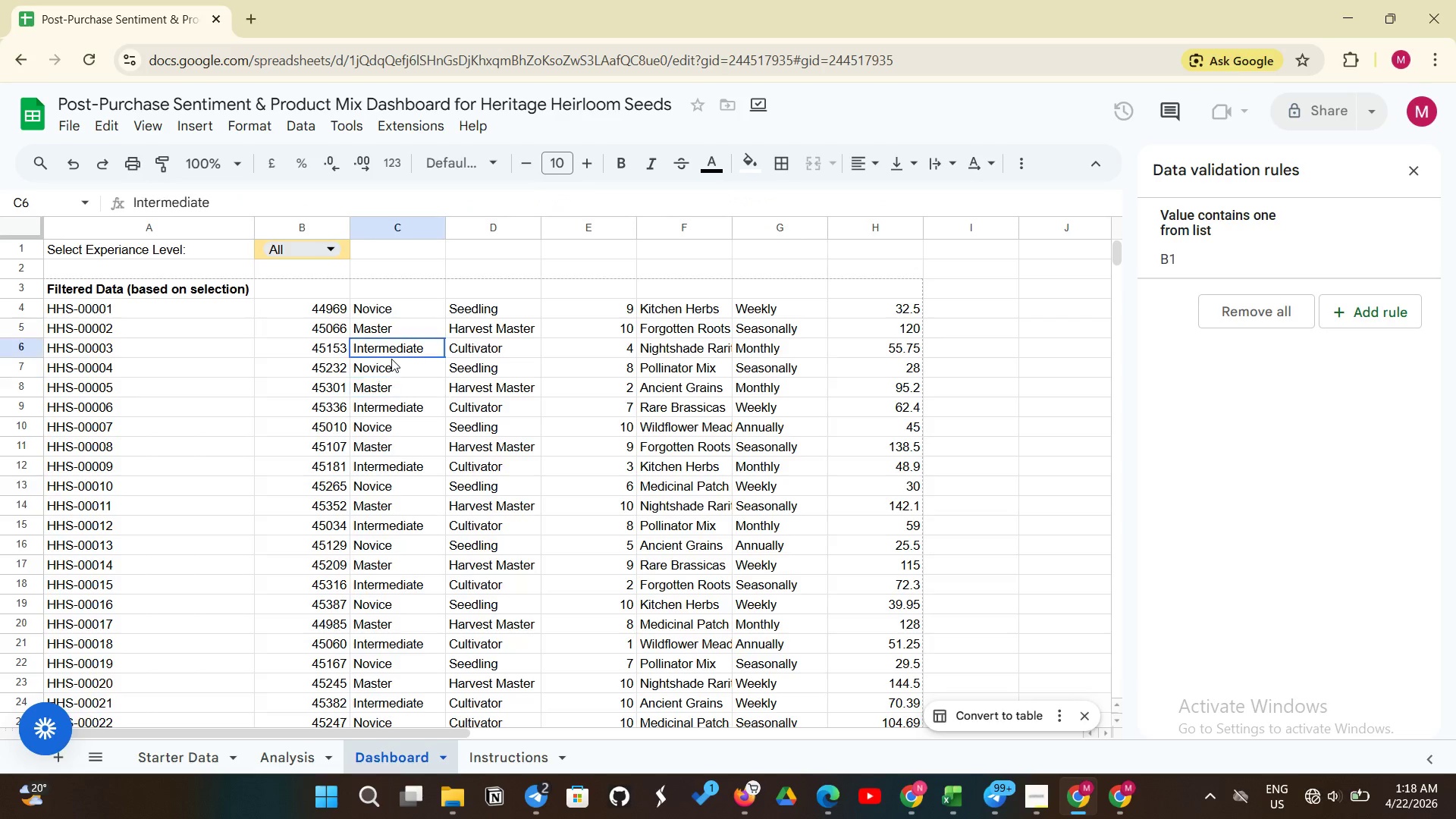 
left_click([391, 359])
 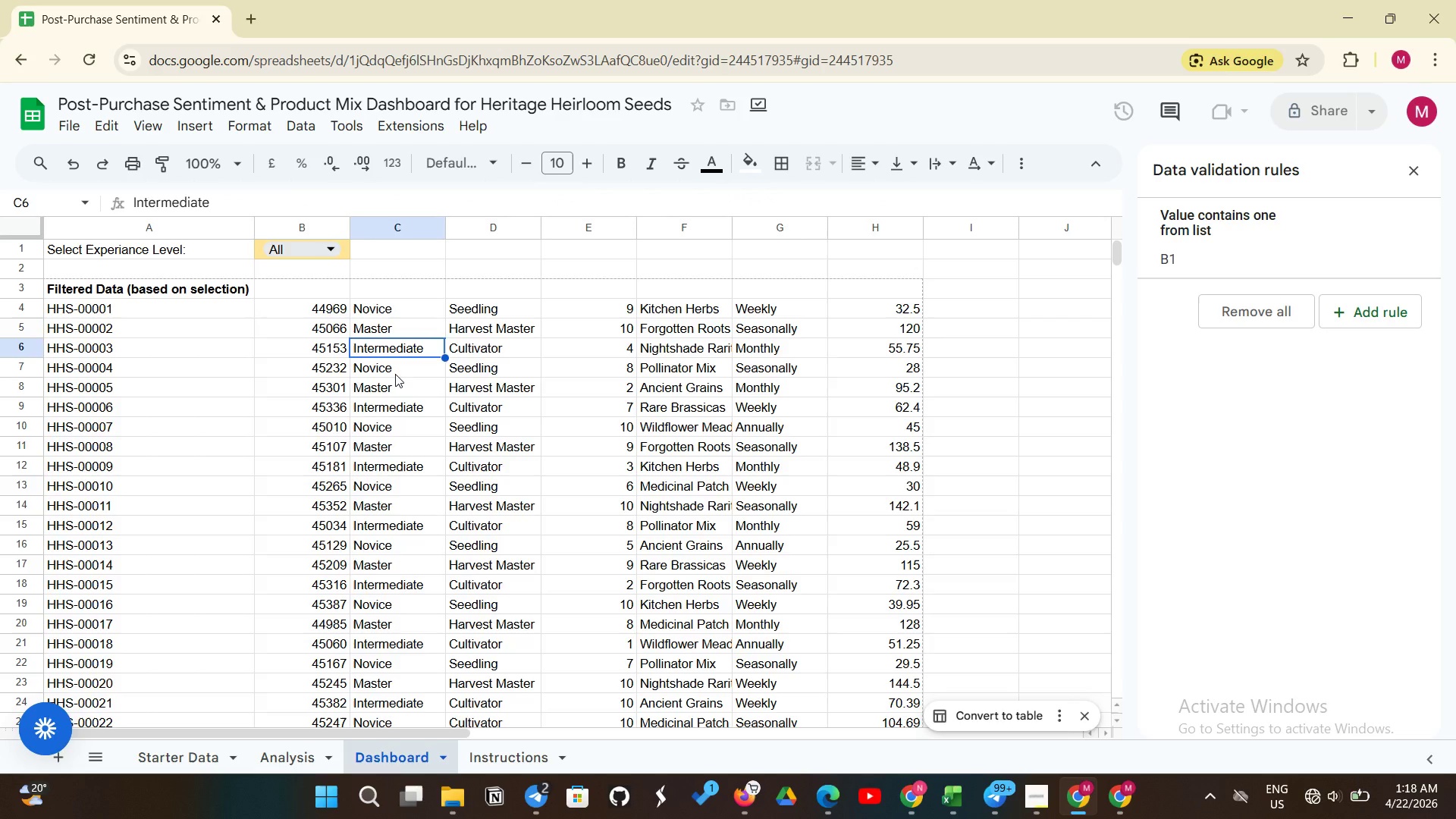 
double_click([395, 374])
 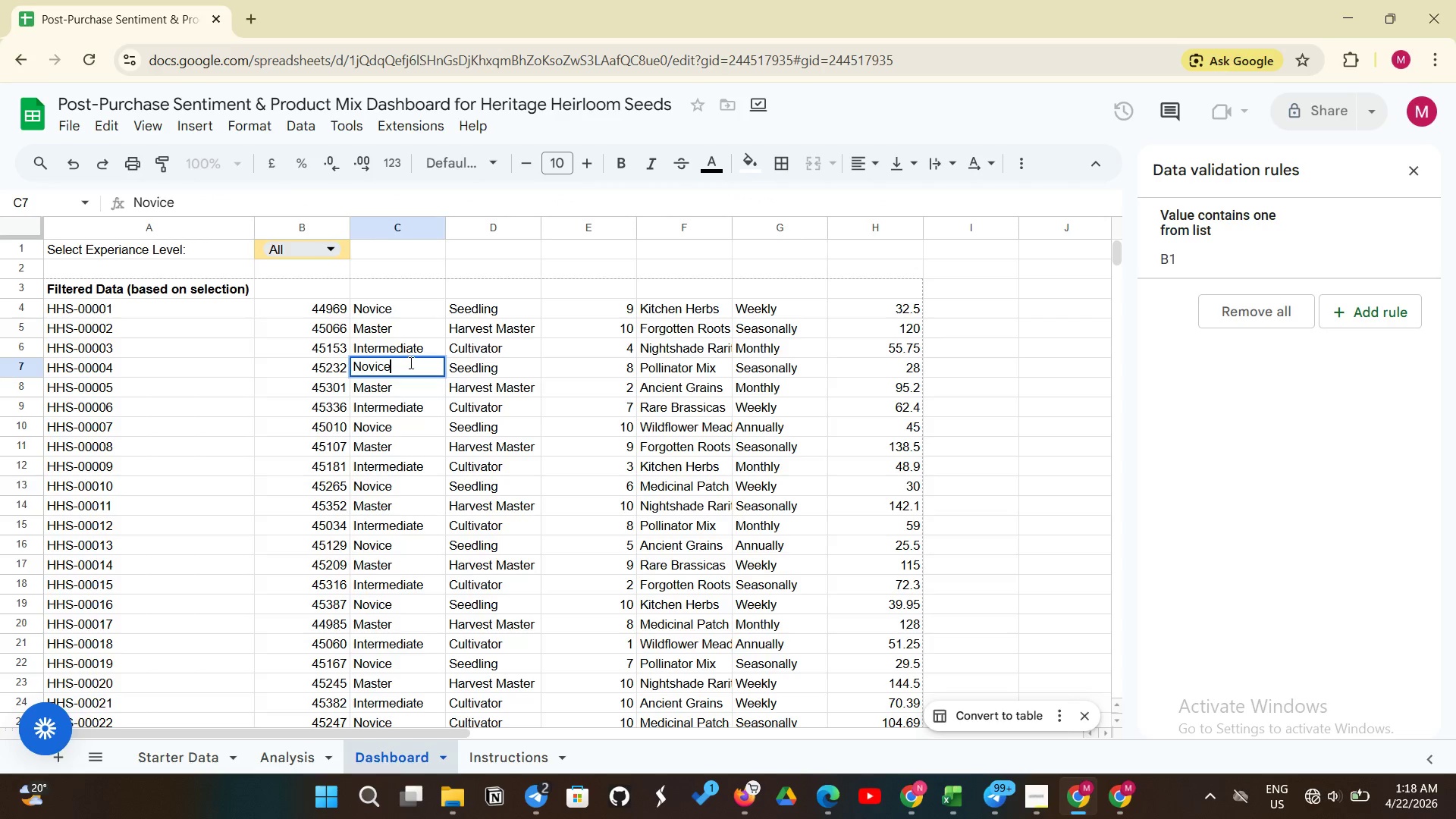 
left_click([410, 362])
 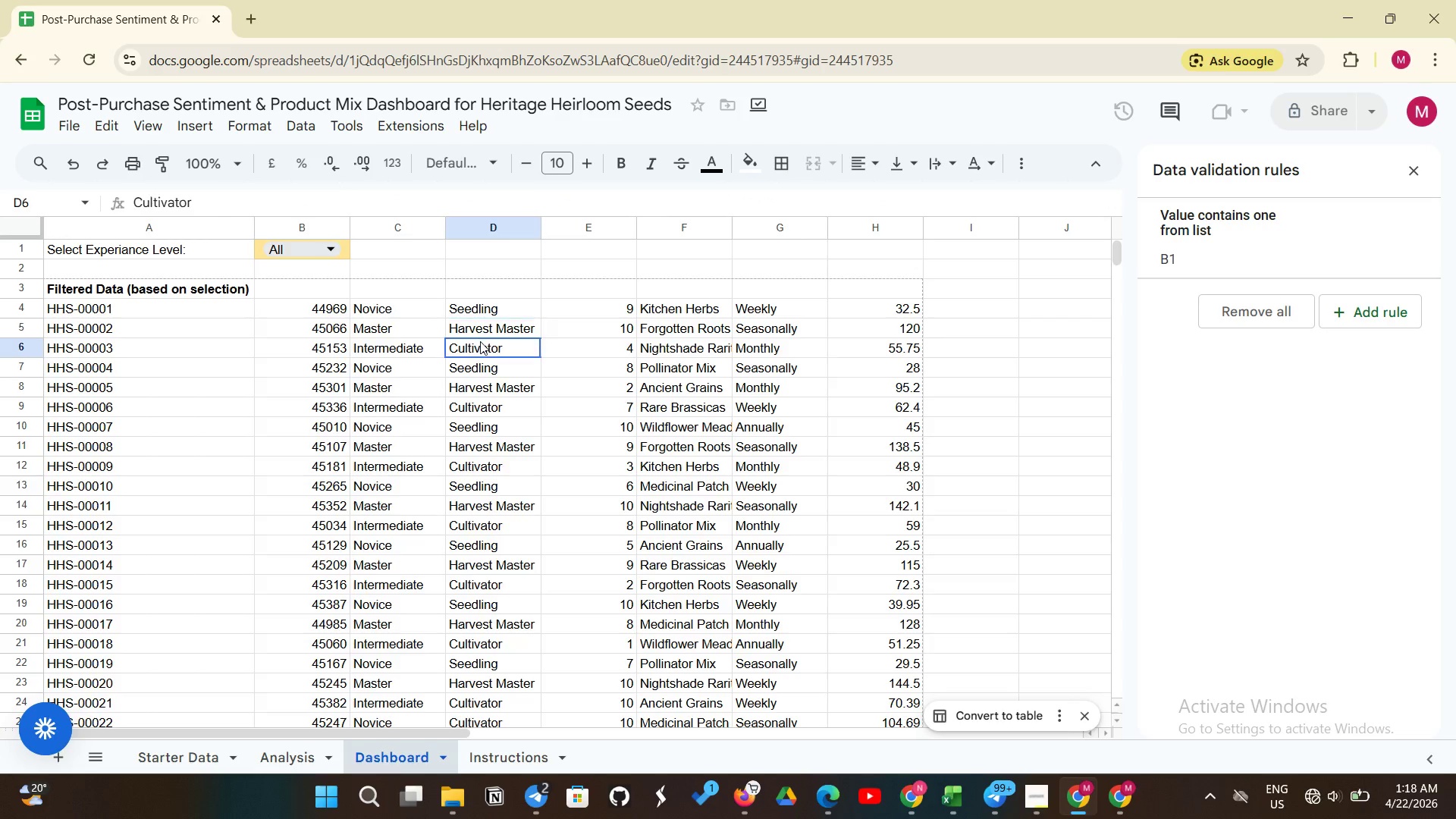 
double_click([492, 362])
 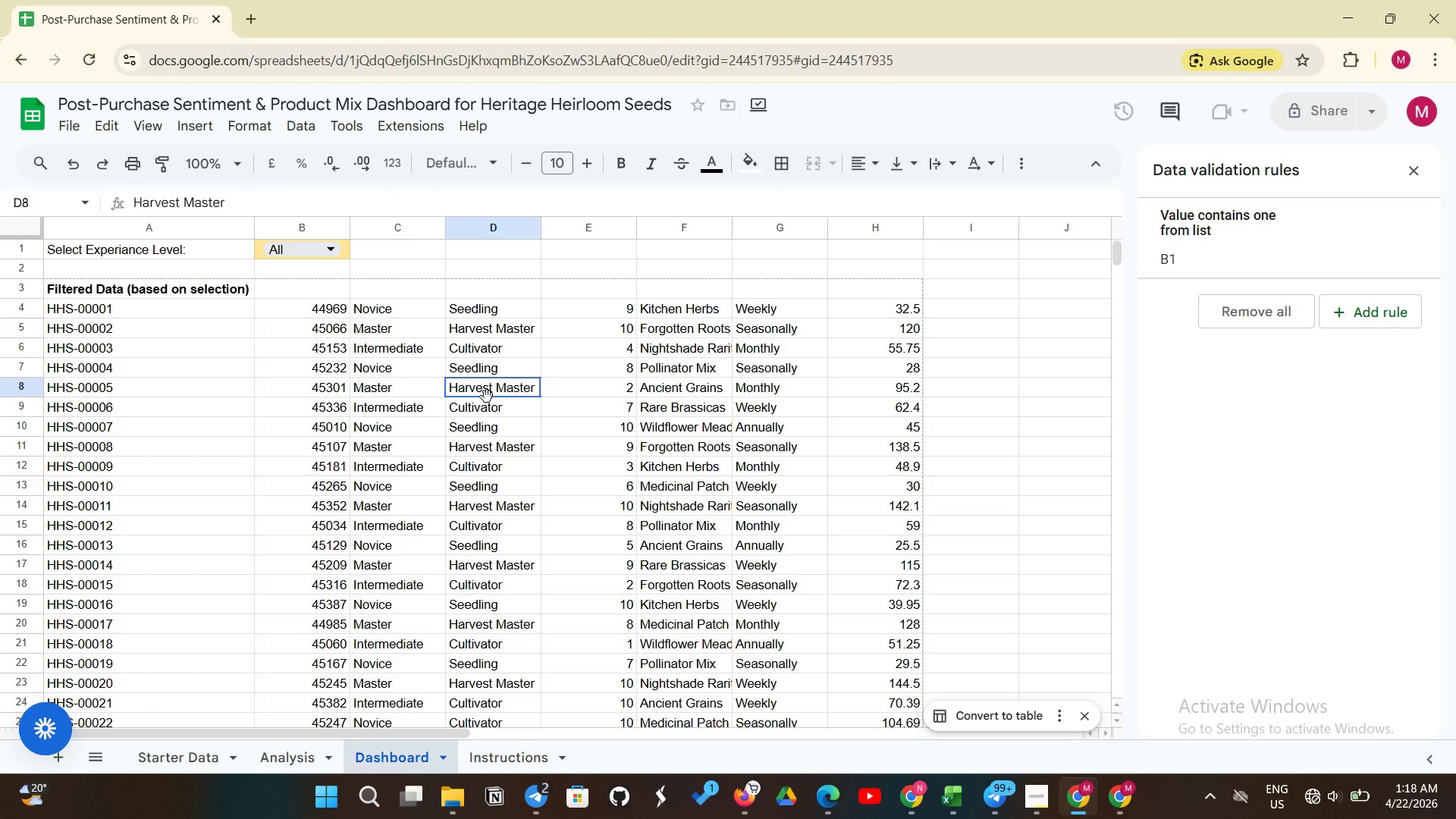 
triple_click([487, 397])
 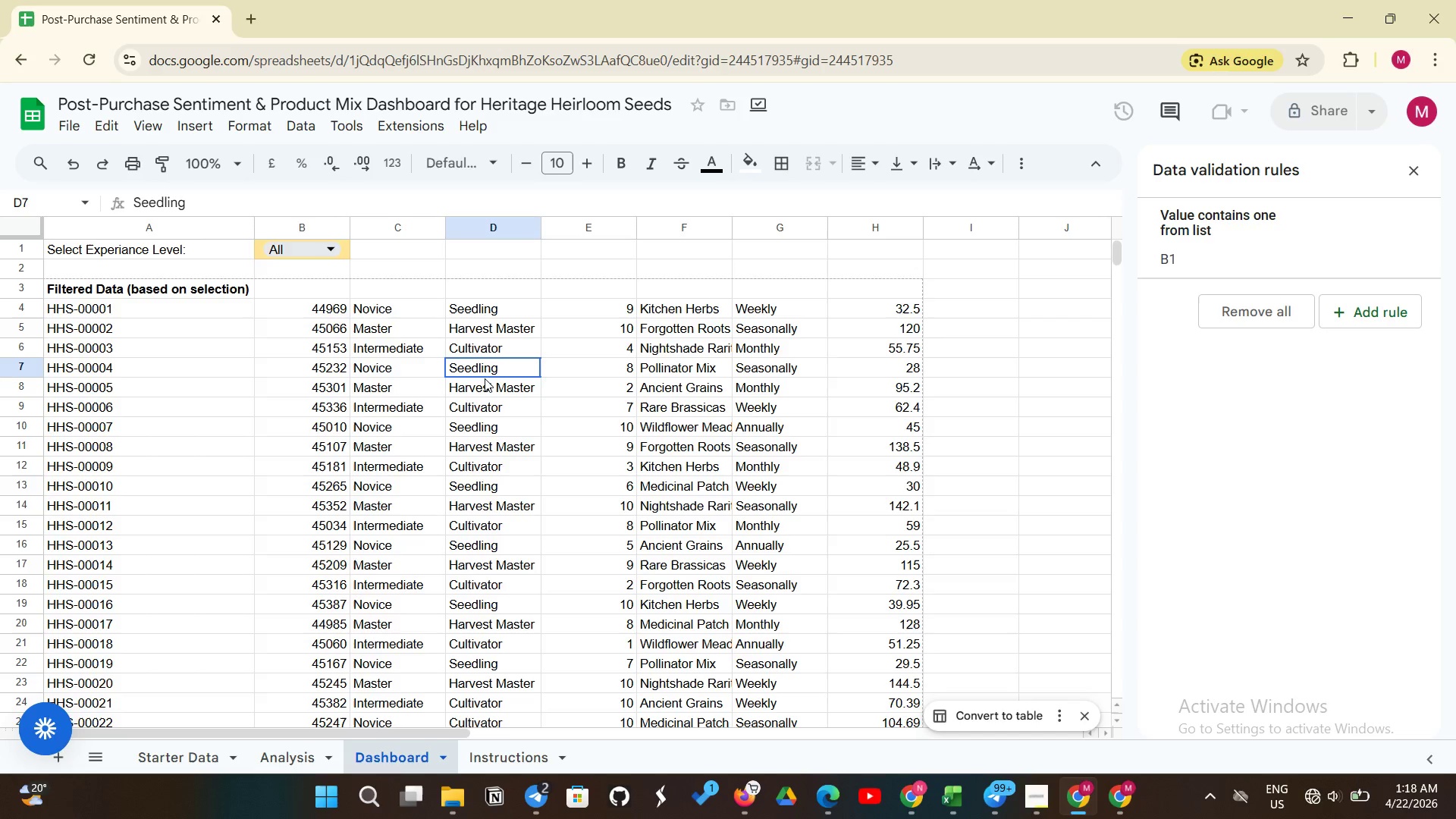 
left_click([485, 378])
 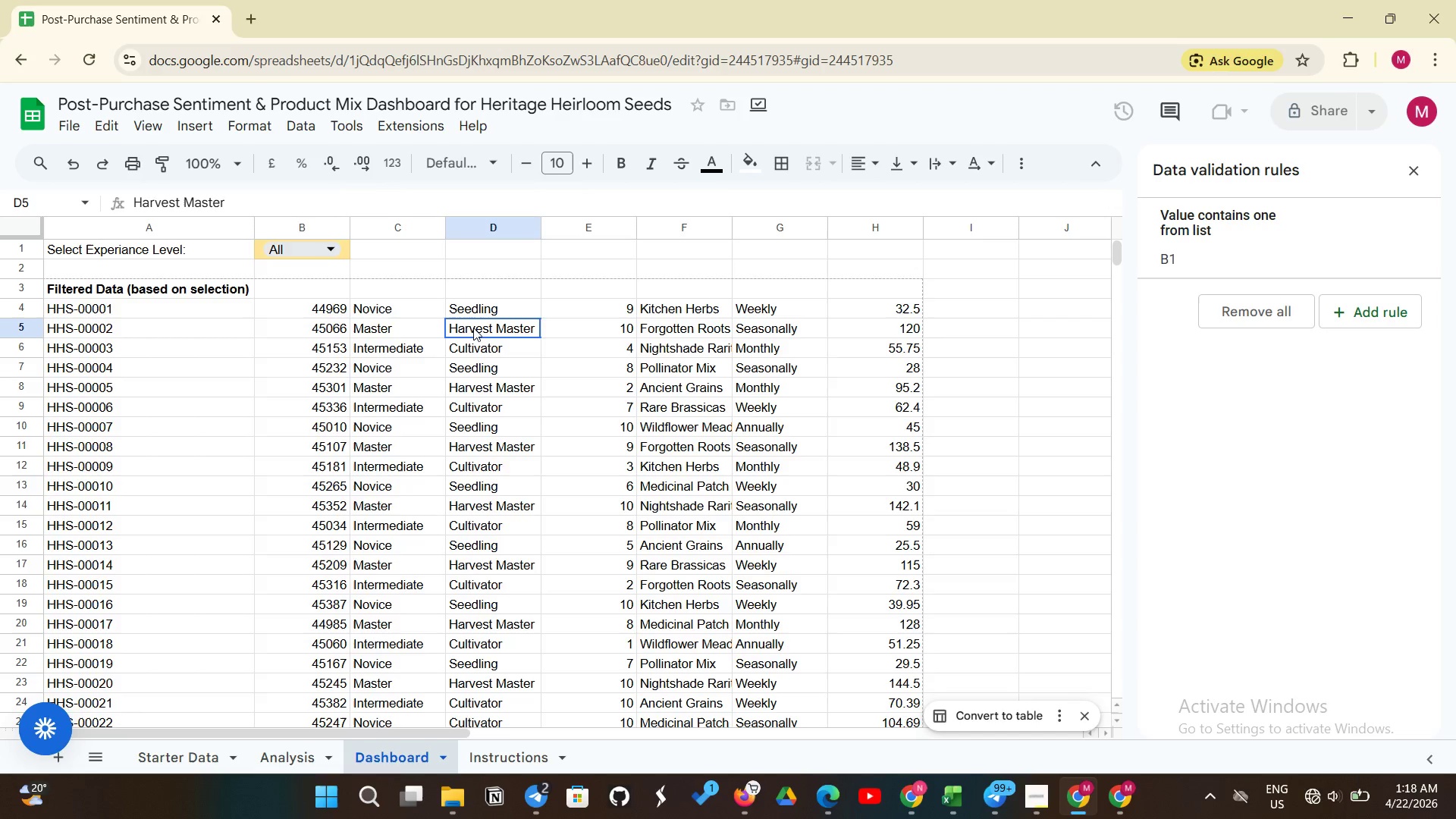 
left_click([473, 328])
 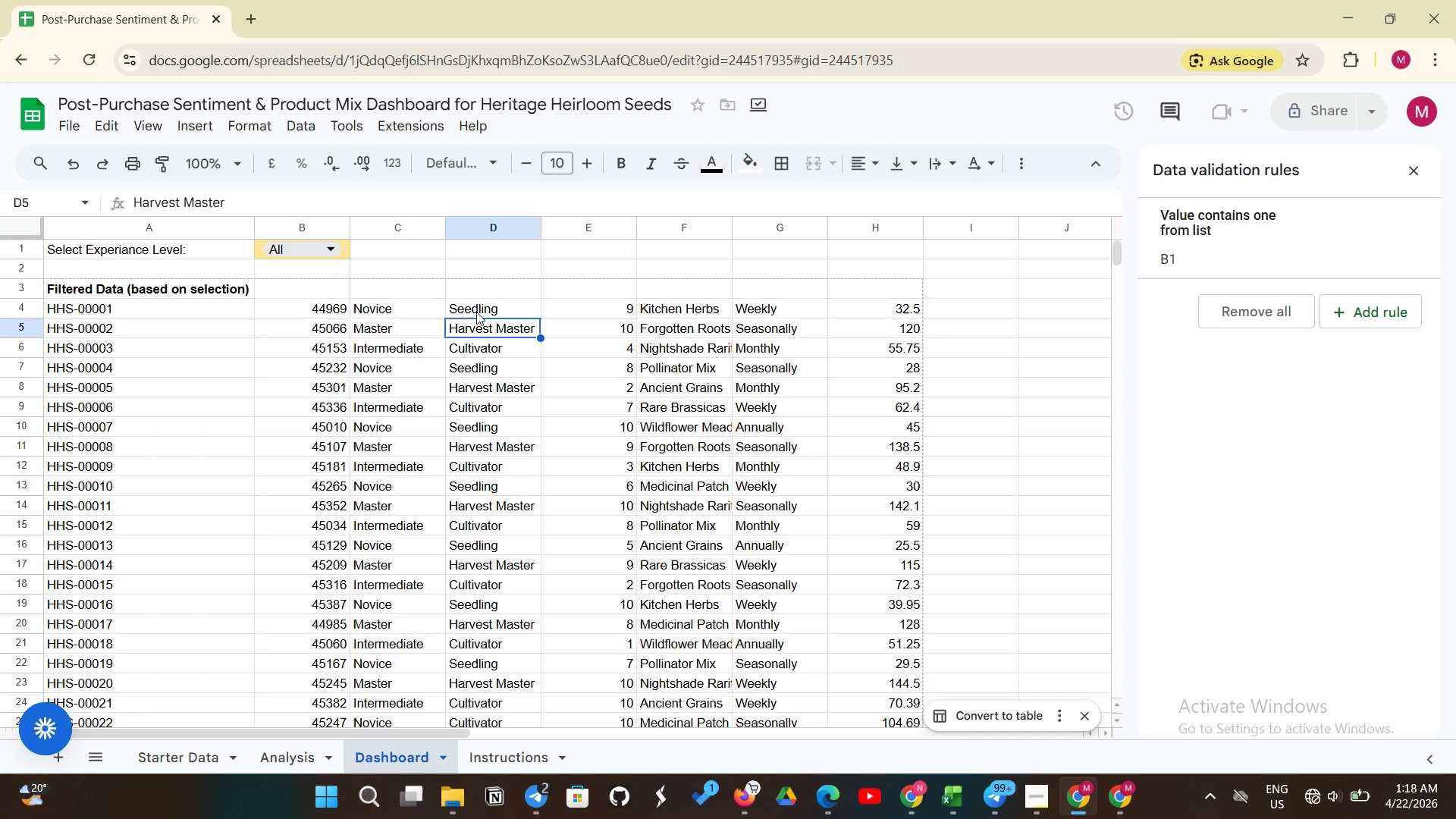 
left_click([476, 312])
 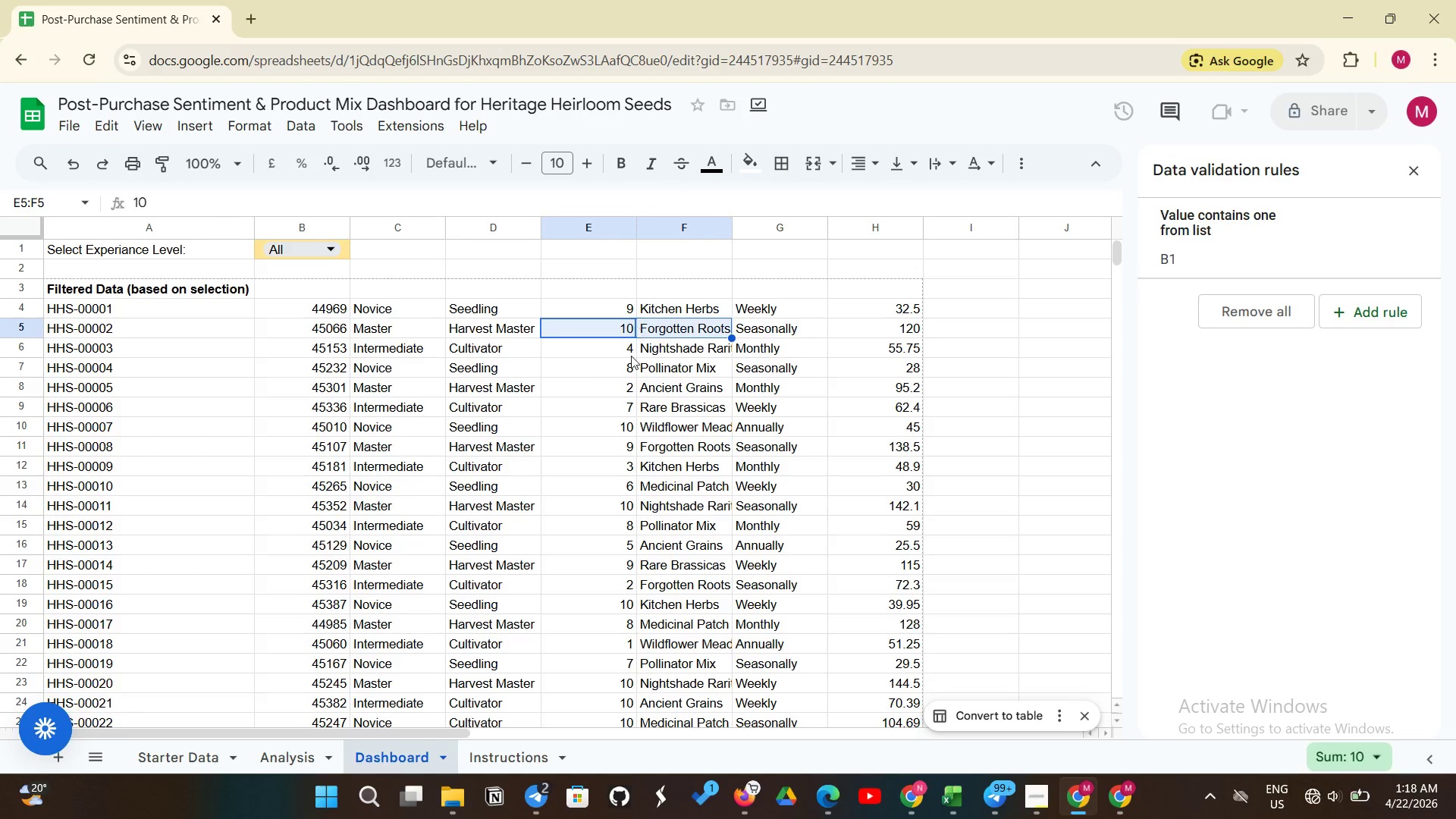 
left_click([631, 357])
 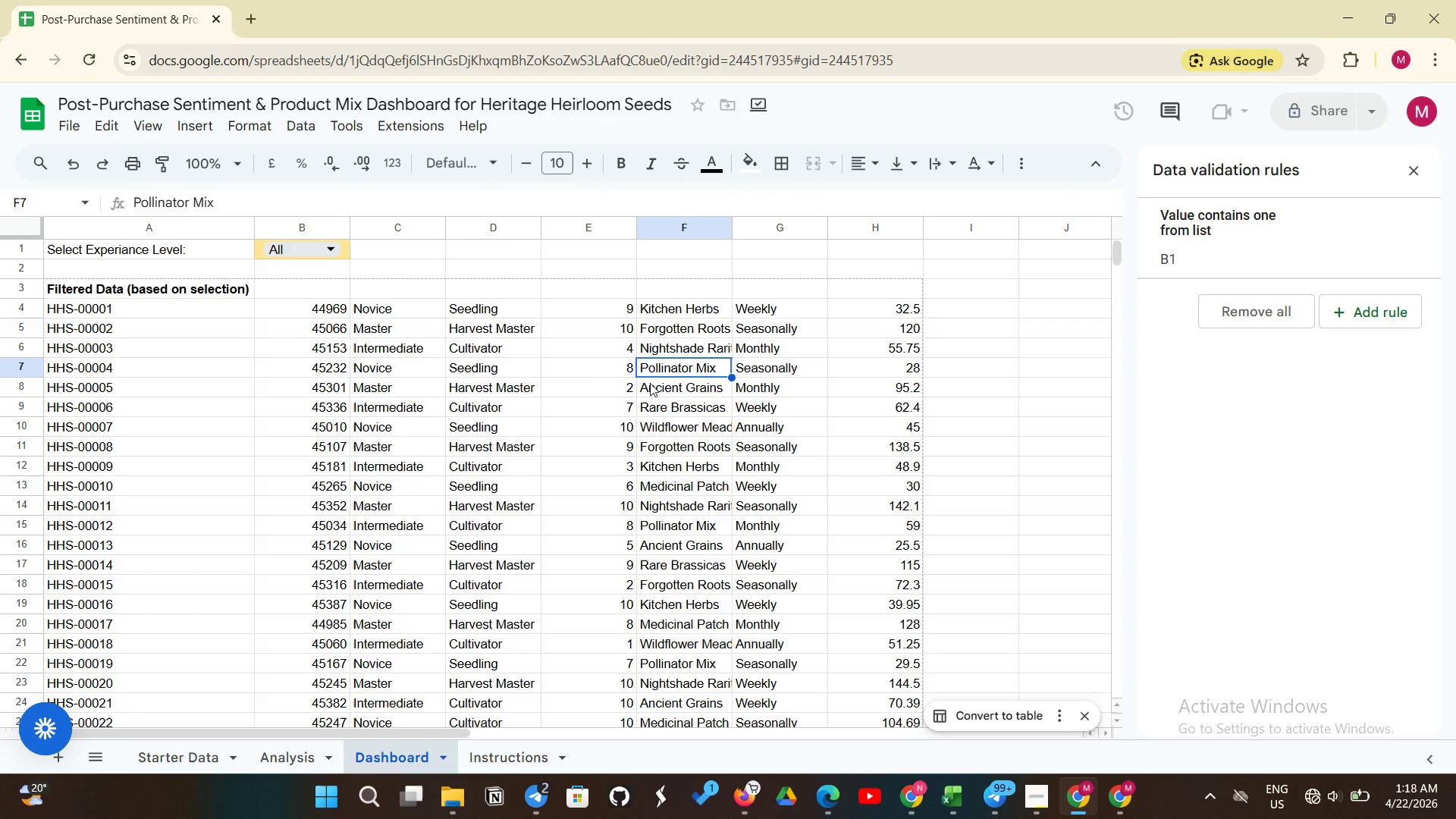 
triple_click([651, 384])
 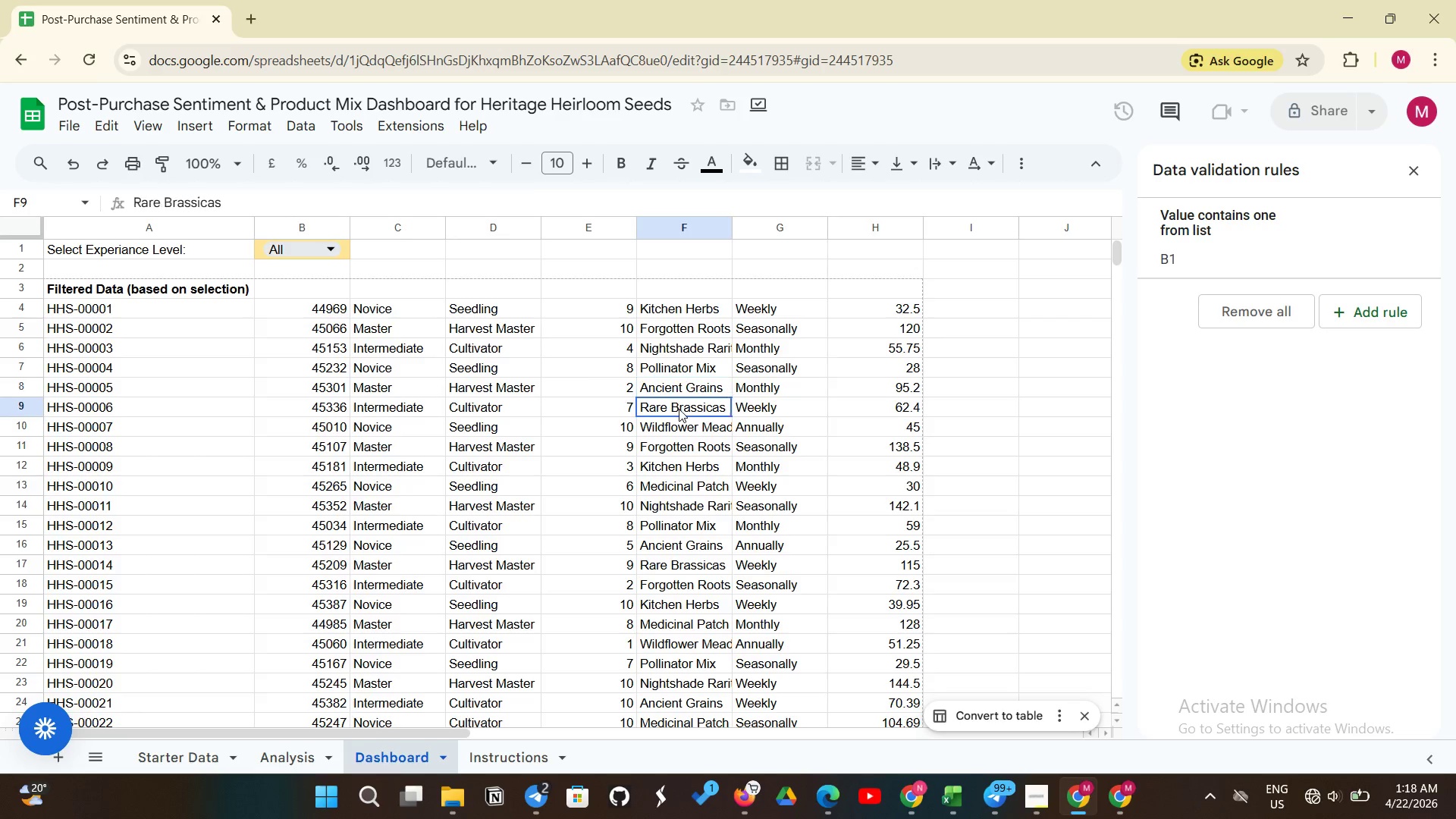 
left_click([679, 409])
 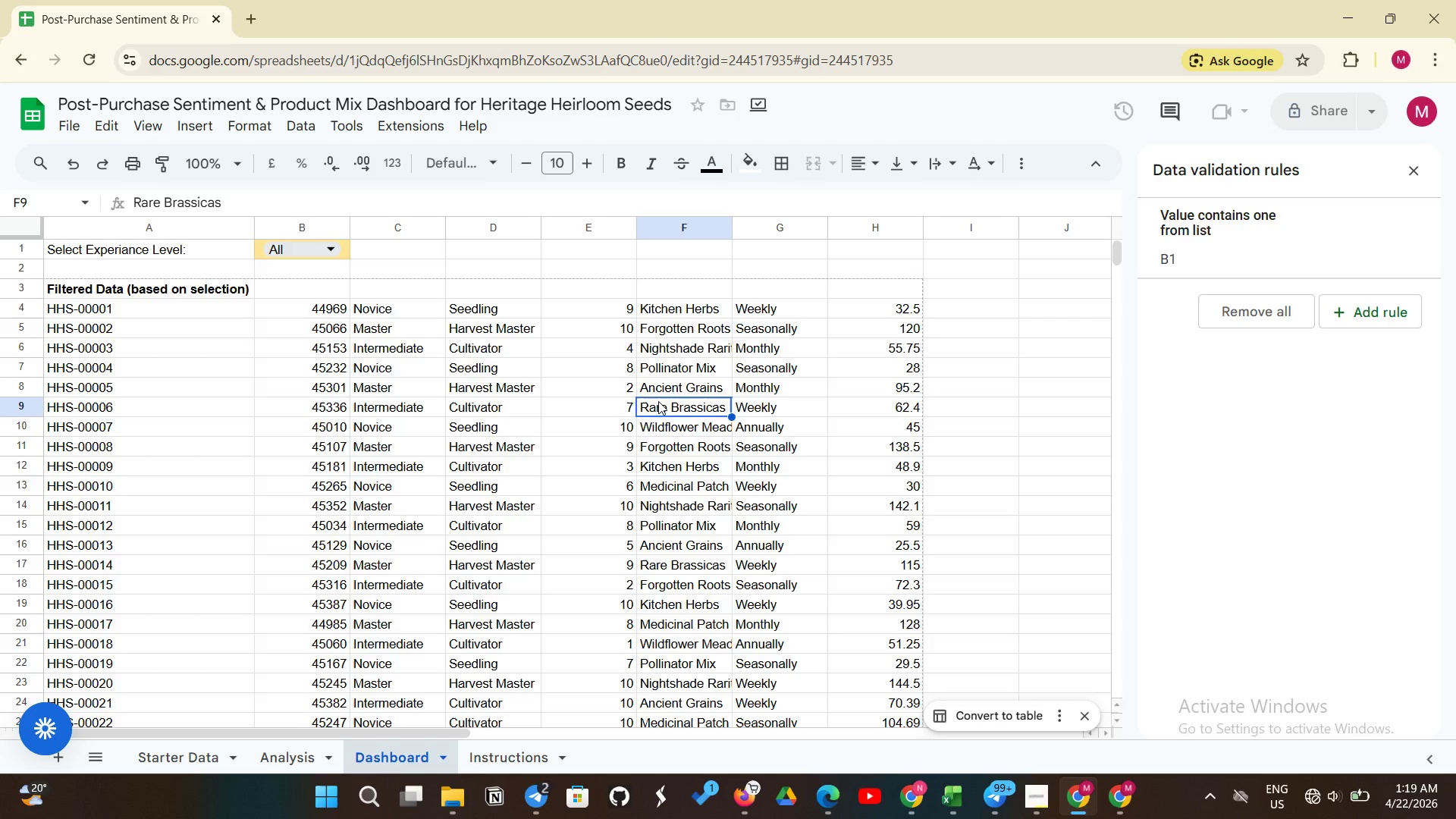 
wait(27.64)
 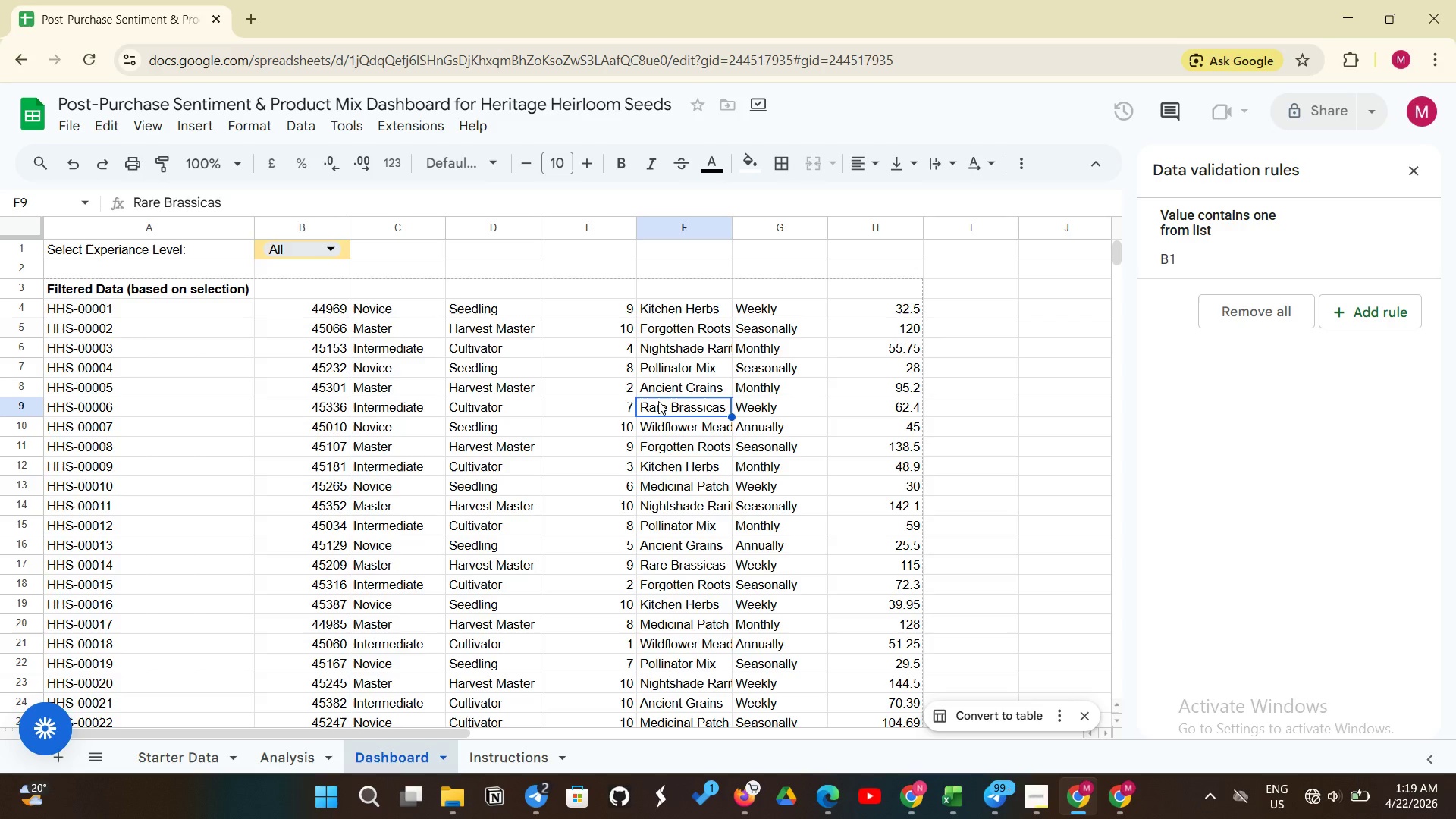 
left_click([152, 758])
 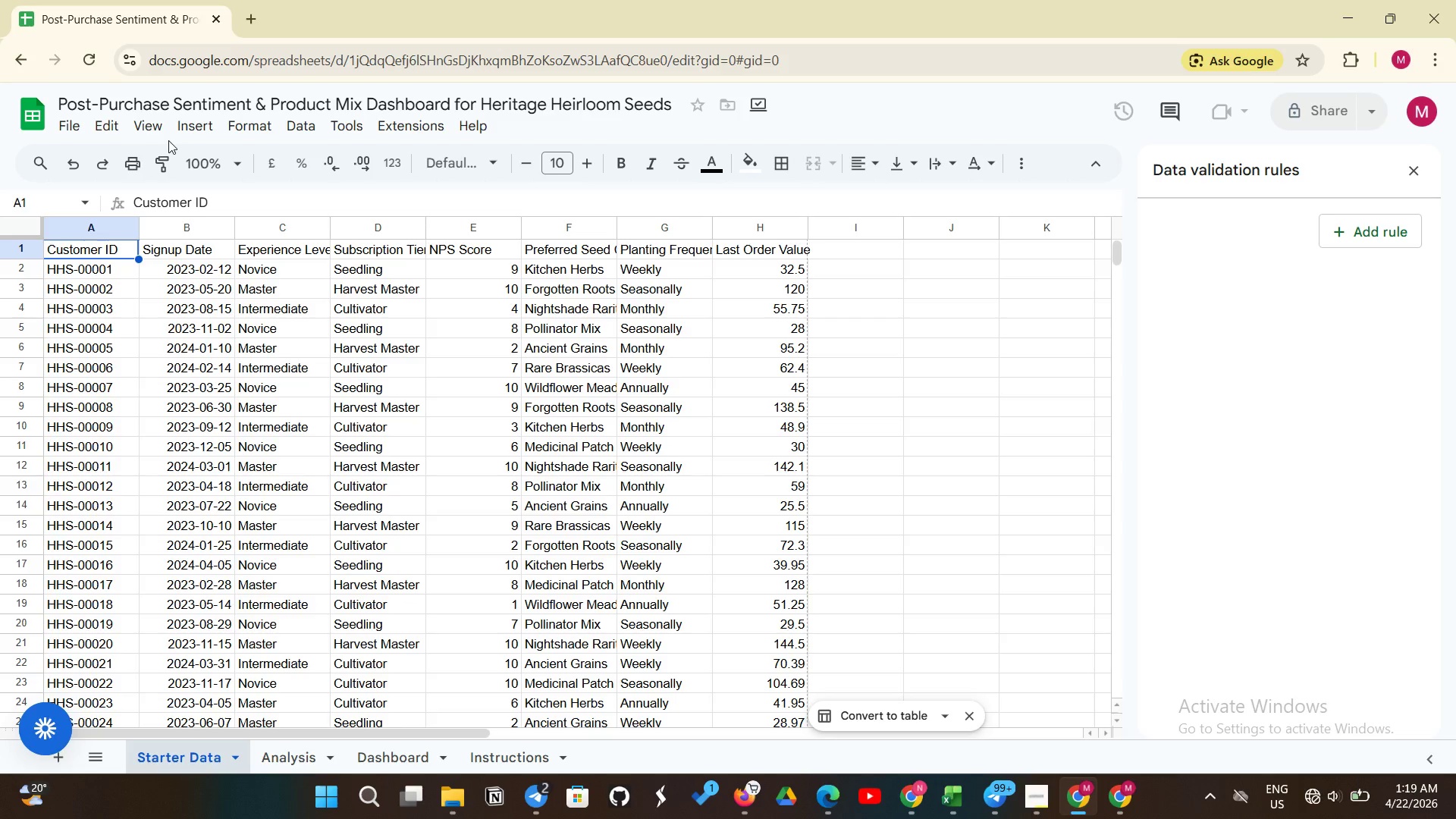 
left_click([147, 133])
 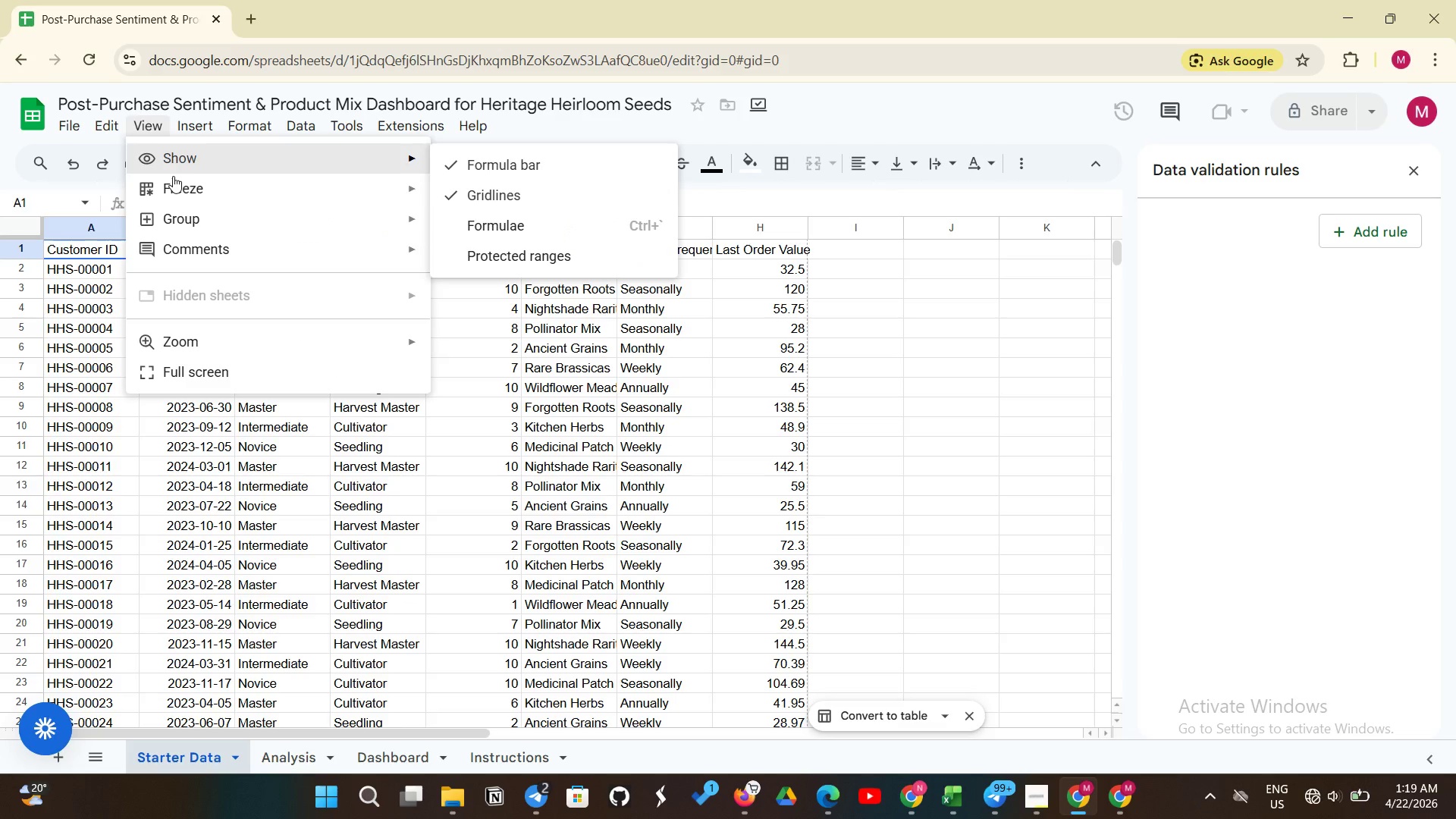 
left_click([173, 181])
 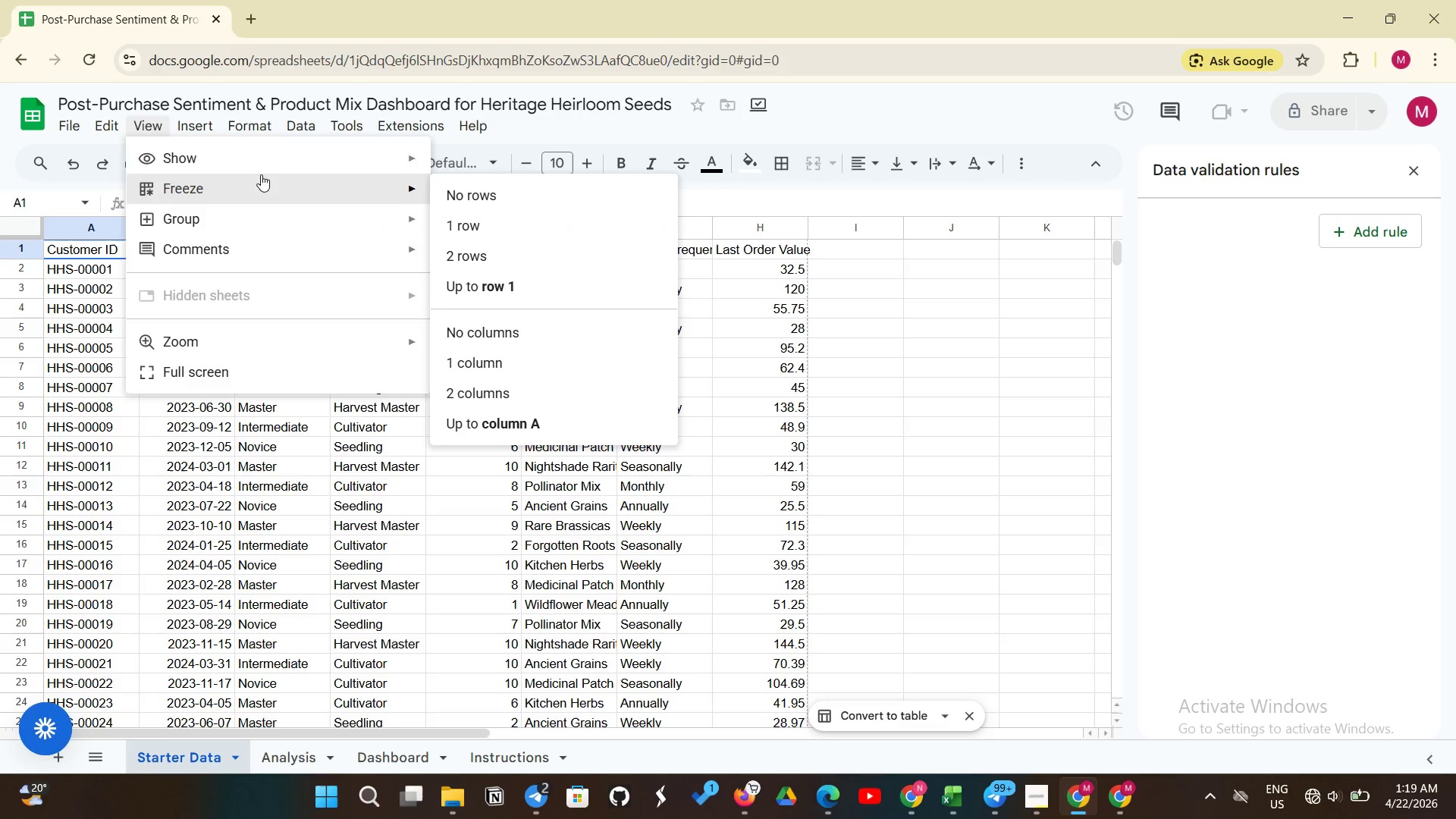 
left_click([278, 169])
 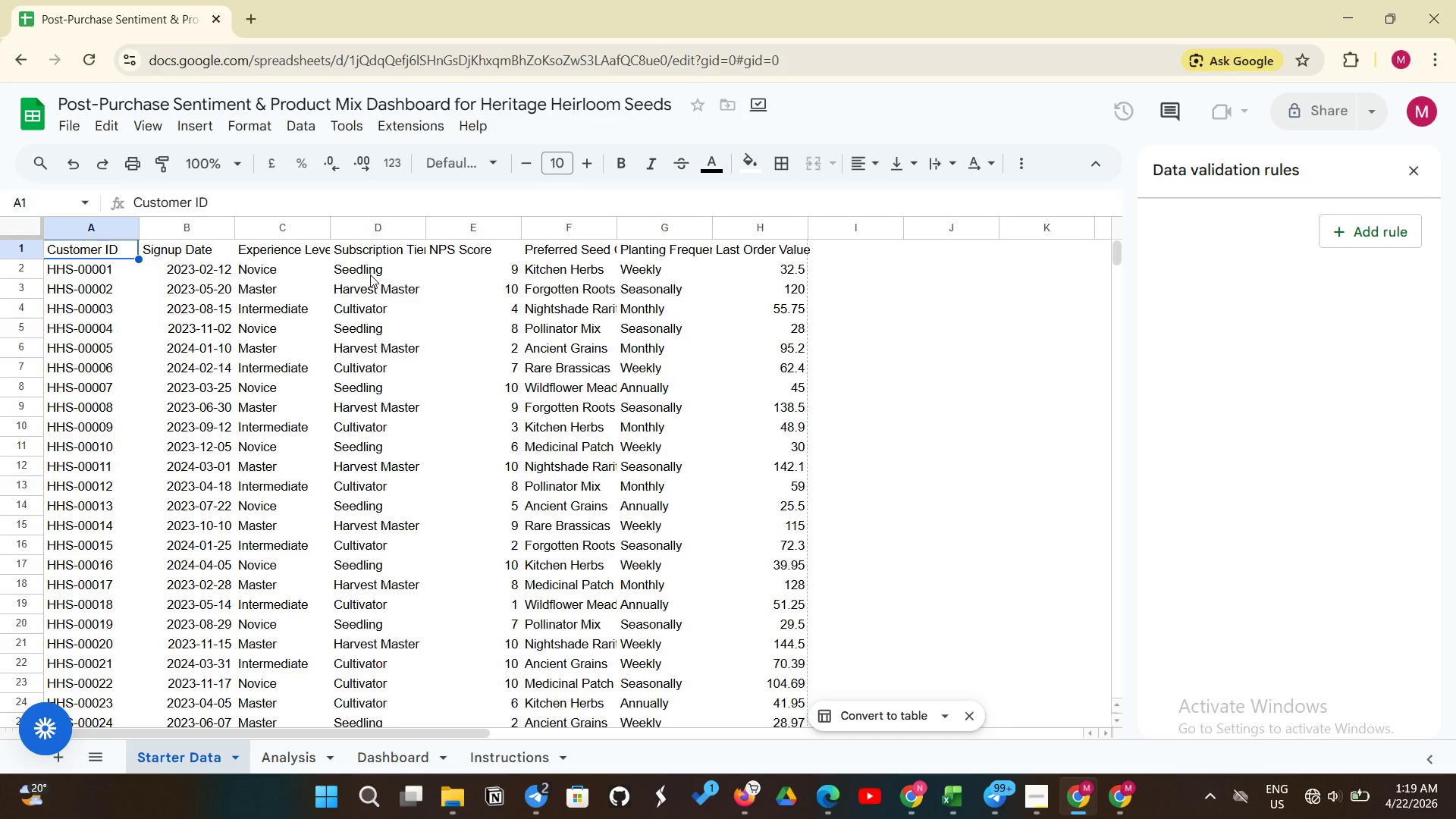 
wait(13.05)
 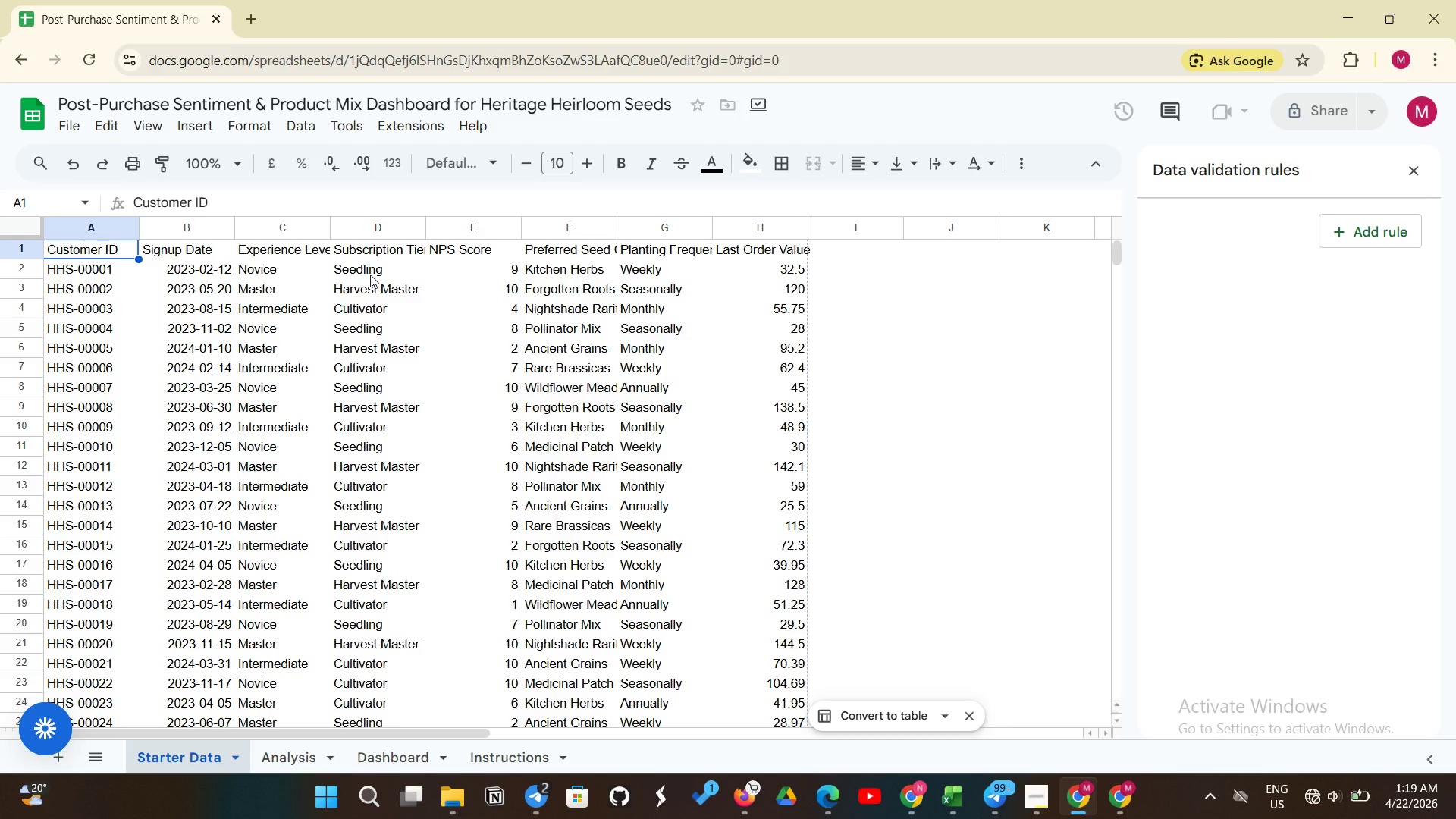 
left_click_drag(start_coordinate=[127, 248], to_coordinate=[778, 240])
 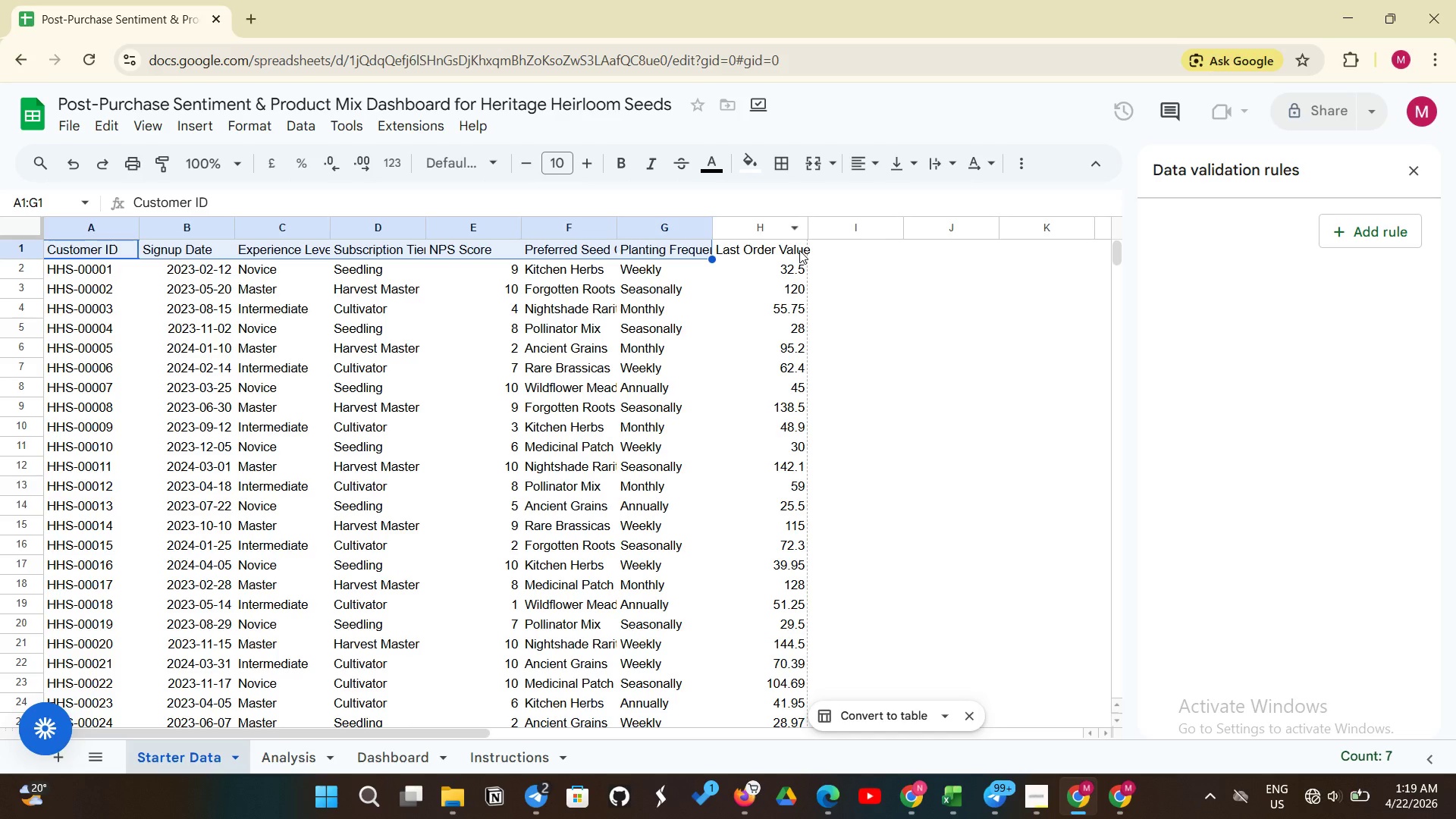 
left_click_drag(start_coordinate=[800, 248], to_coordinate=[98, 243])
 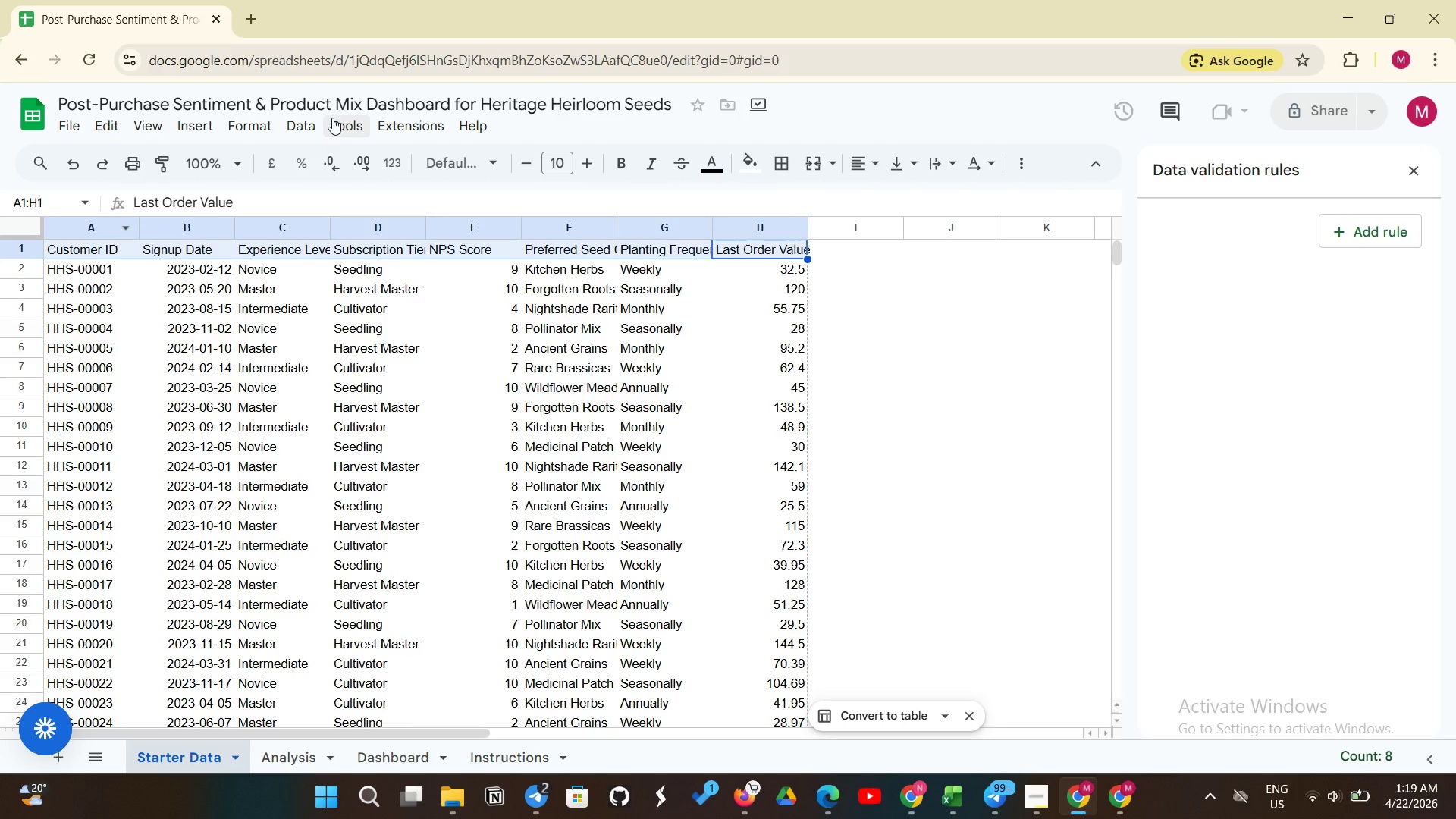 
wait(10.2)
 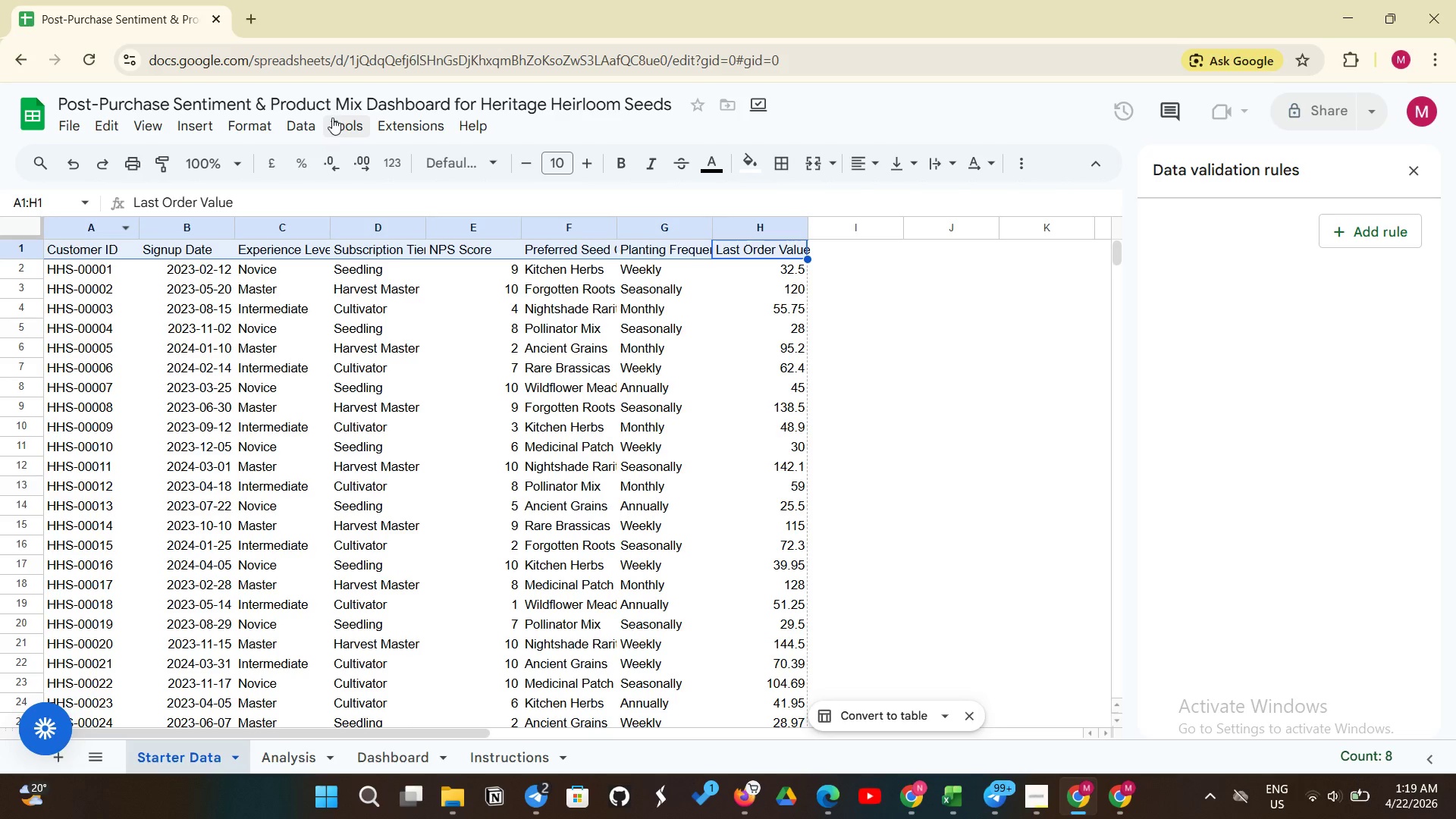 
left_click([201, 126])
 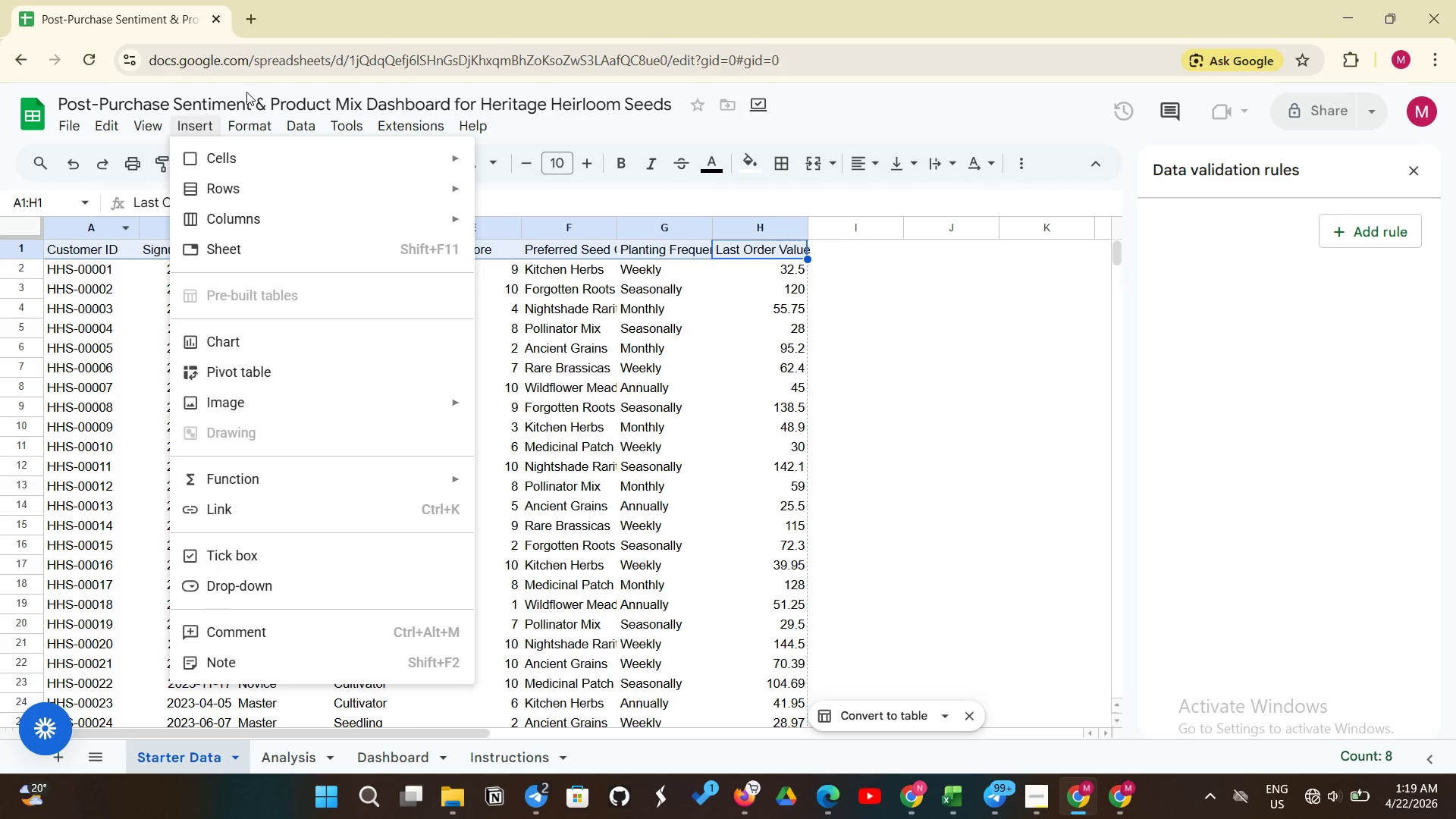 
wait(13.17)
 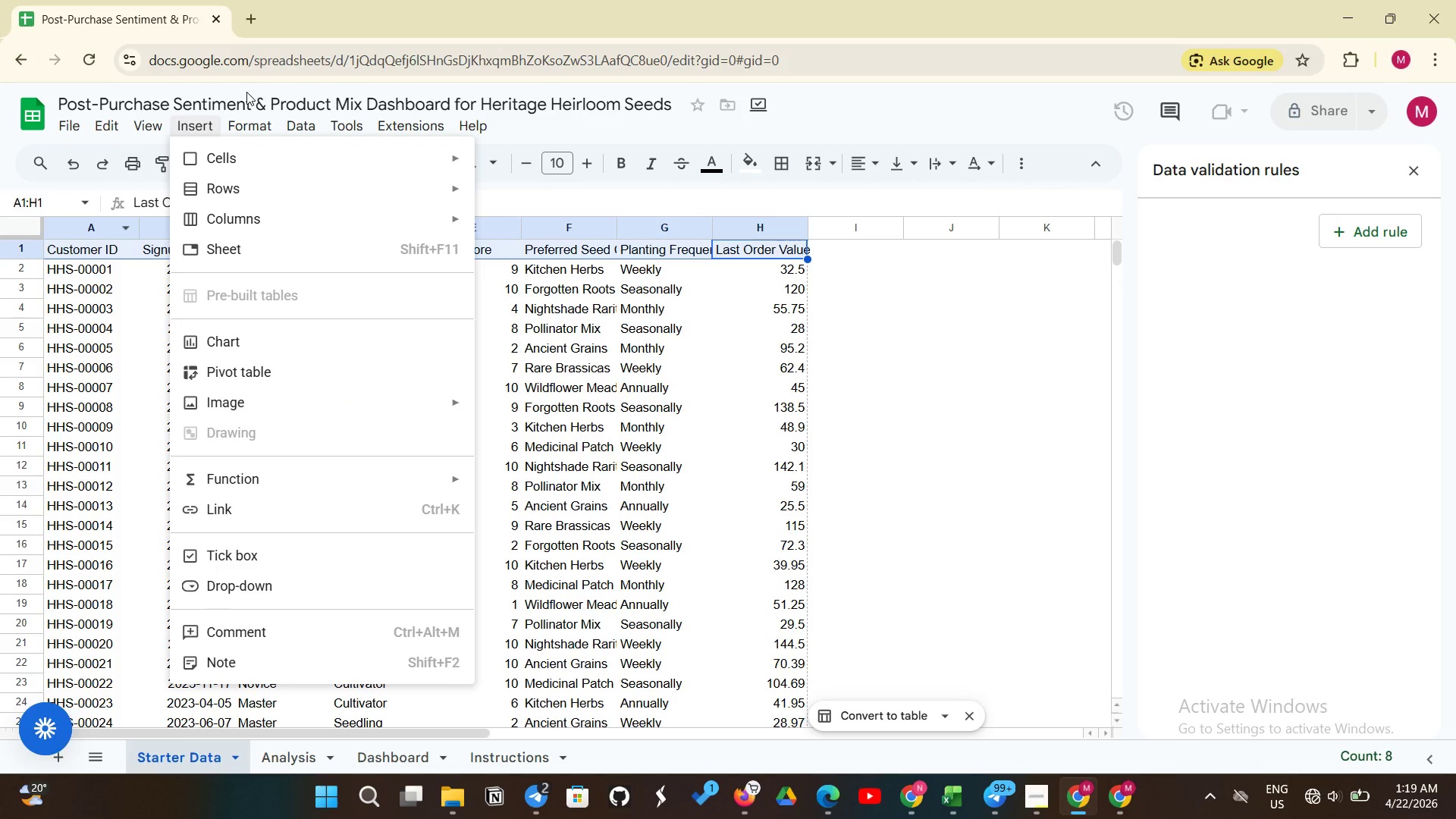 
left_click([625, 171])
 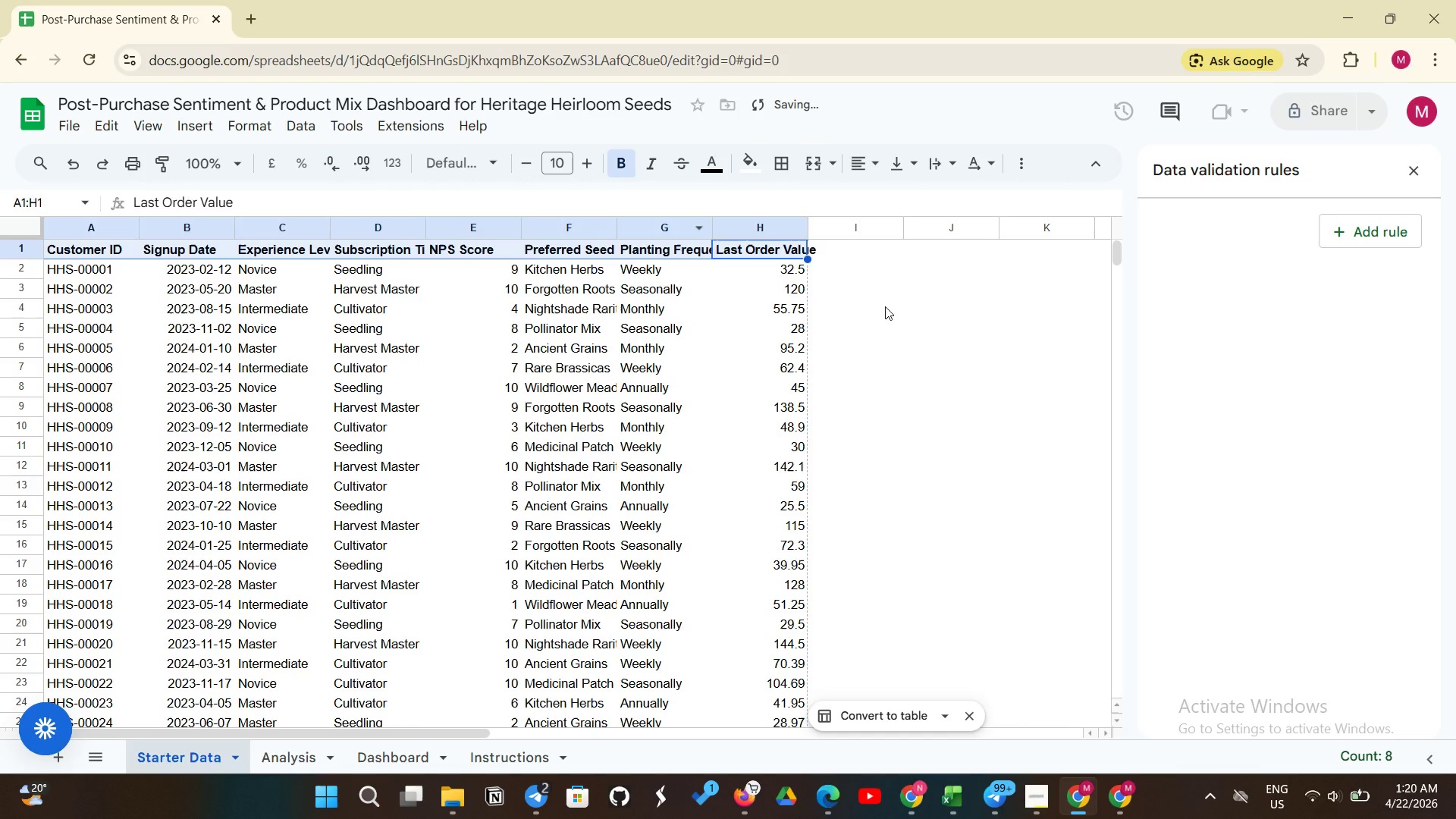 
left_click([885, 306])
 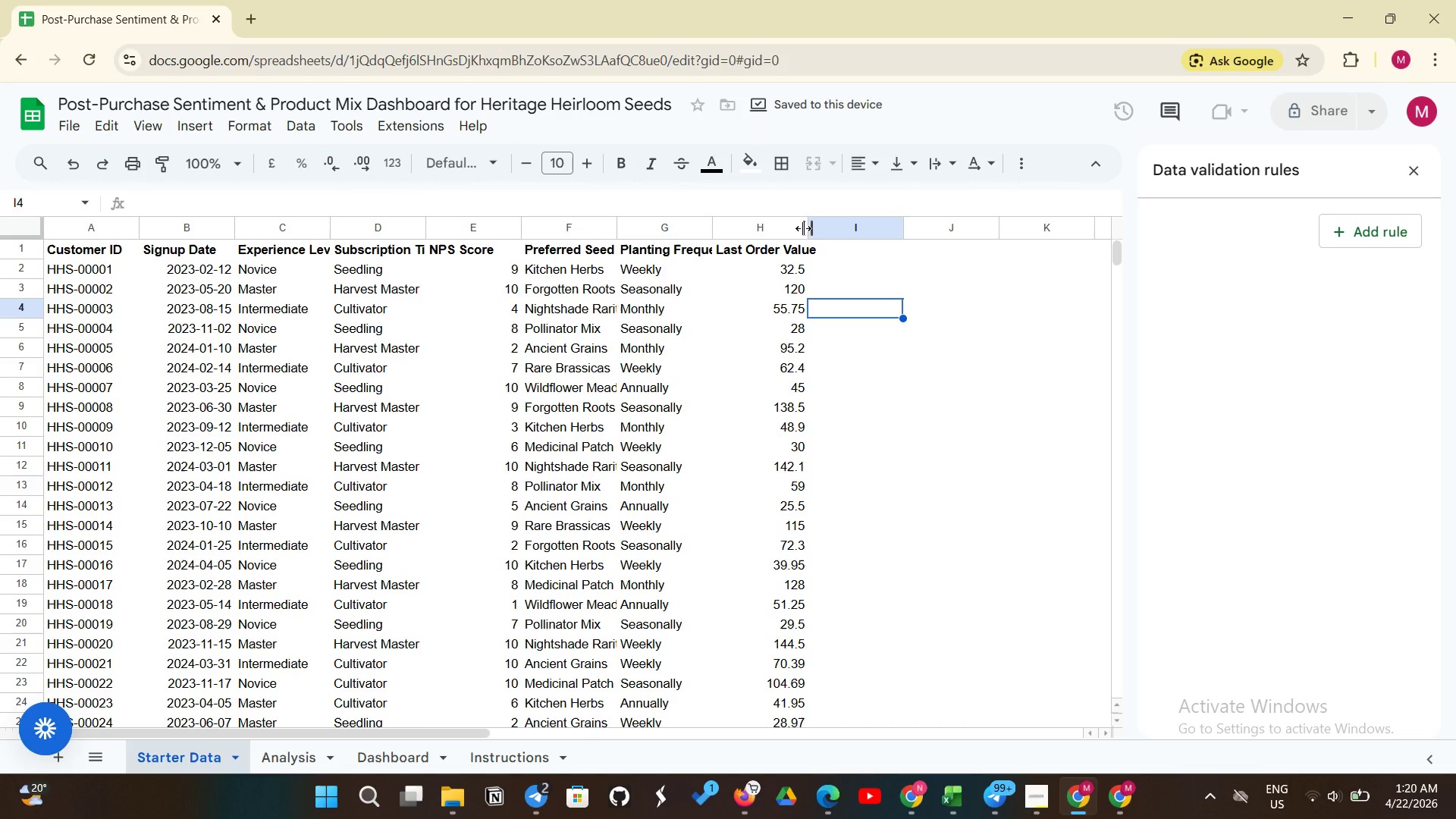 
left_click_drag(start_coordinate=[803, 228], to_coordinate=[817, 221])
 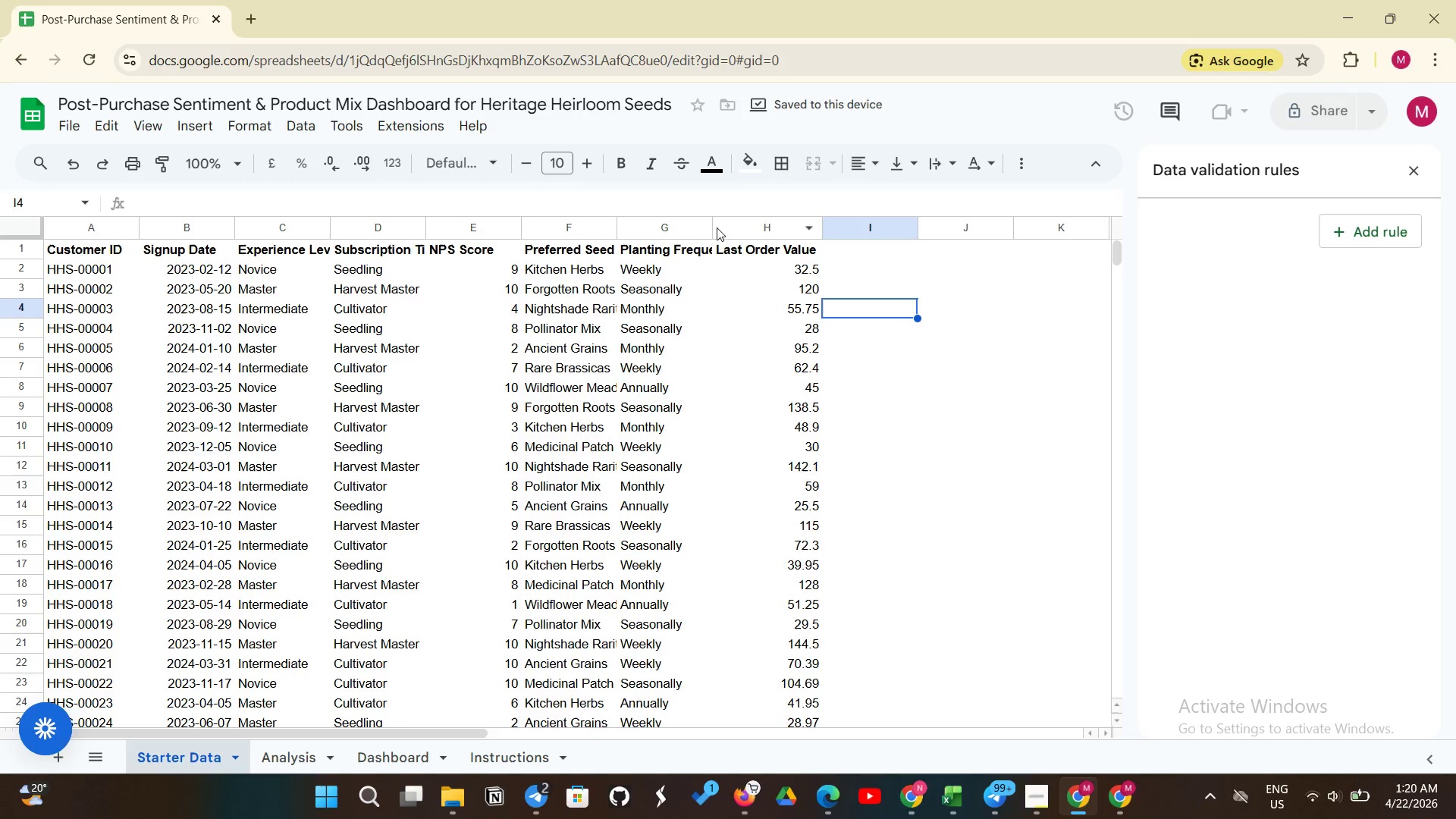 
left_click_drag(start_coordinate=[709, 228], to_coordinate=[731, 224])
 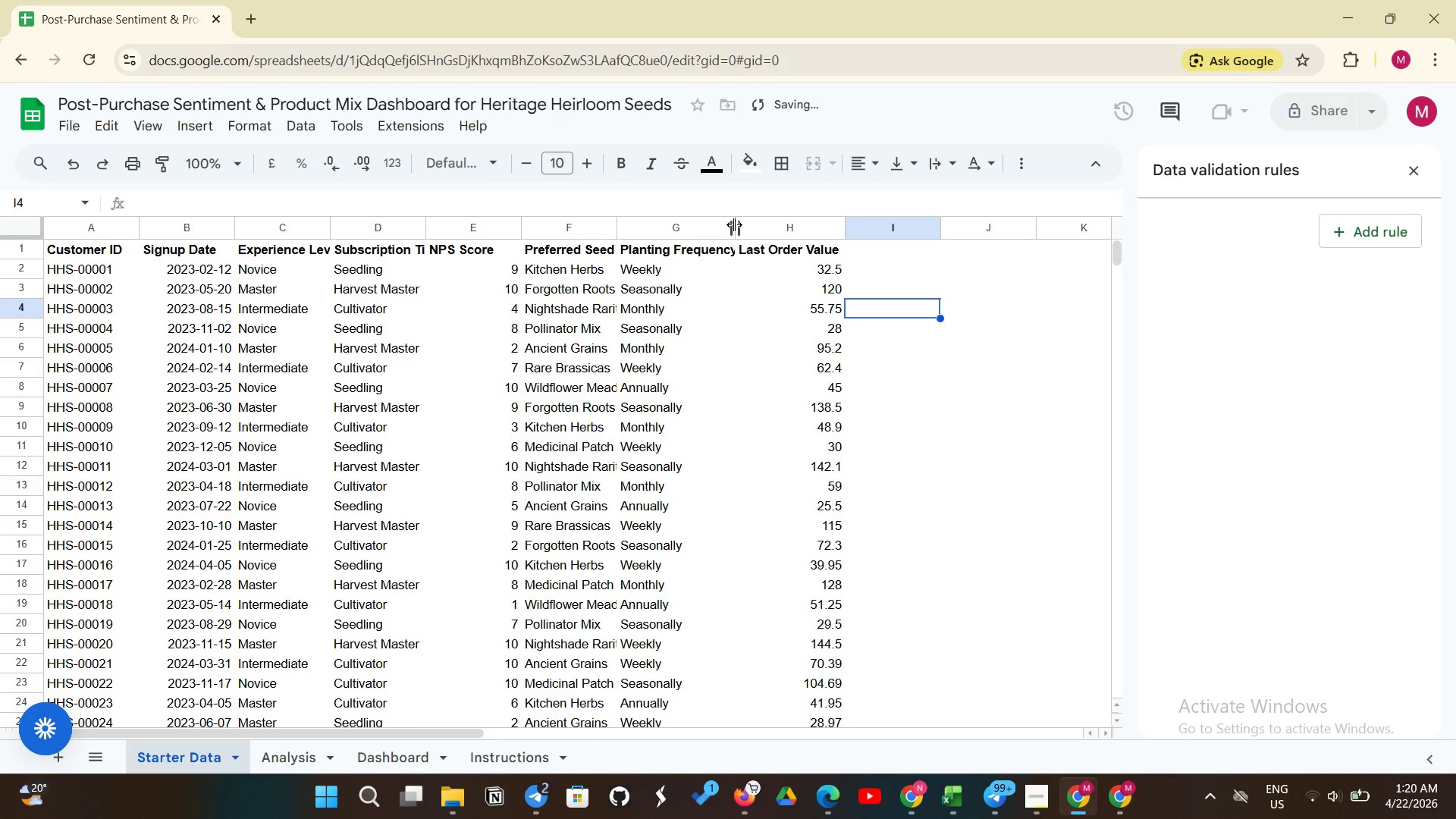 
left_click_drag(start_coordinate=[734, 224], to_coordinate=[767, 217])
 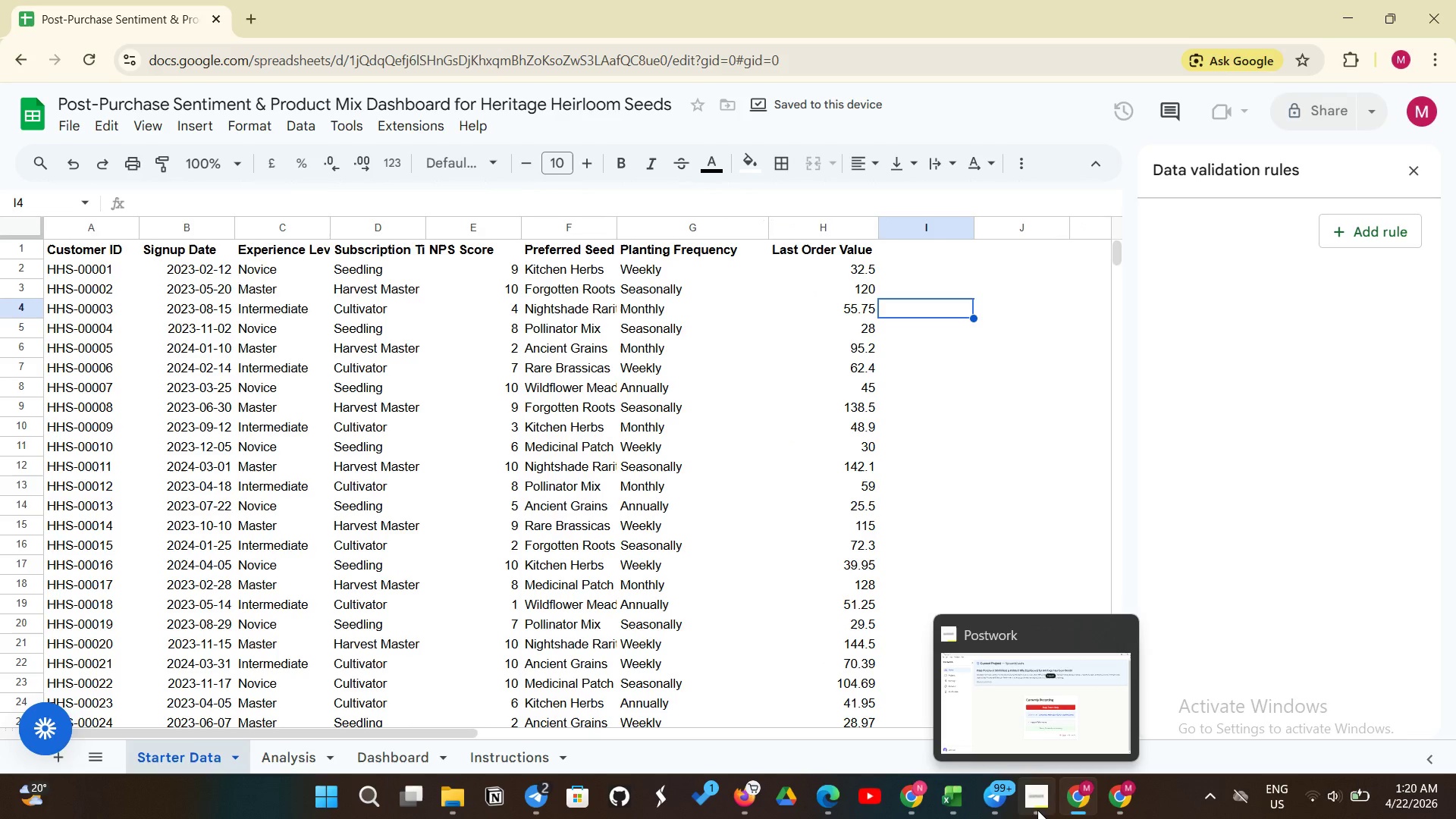 
left_click([794, 431])
 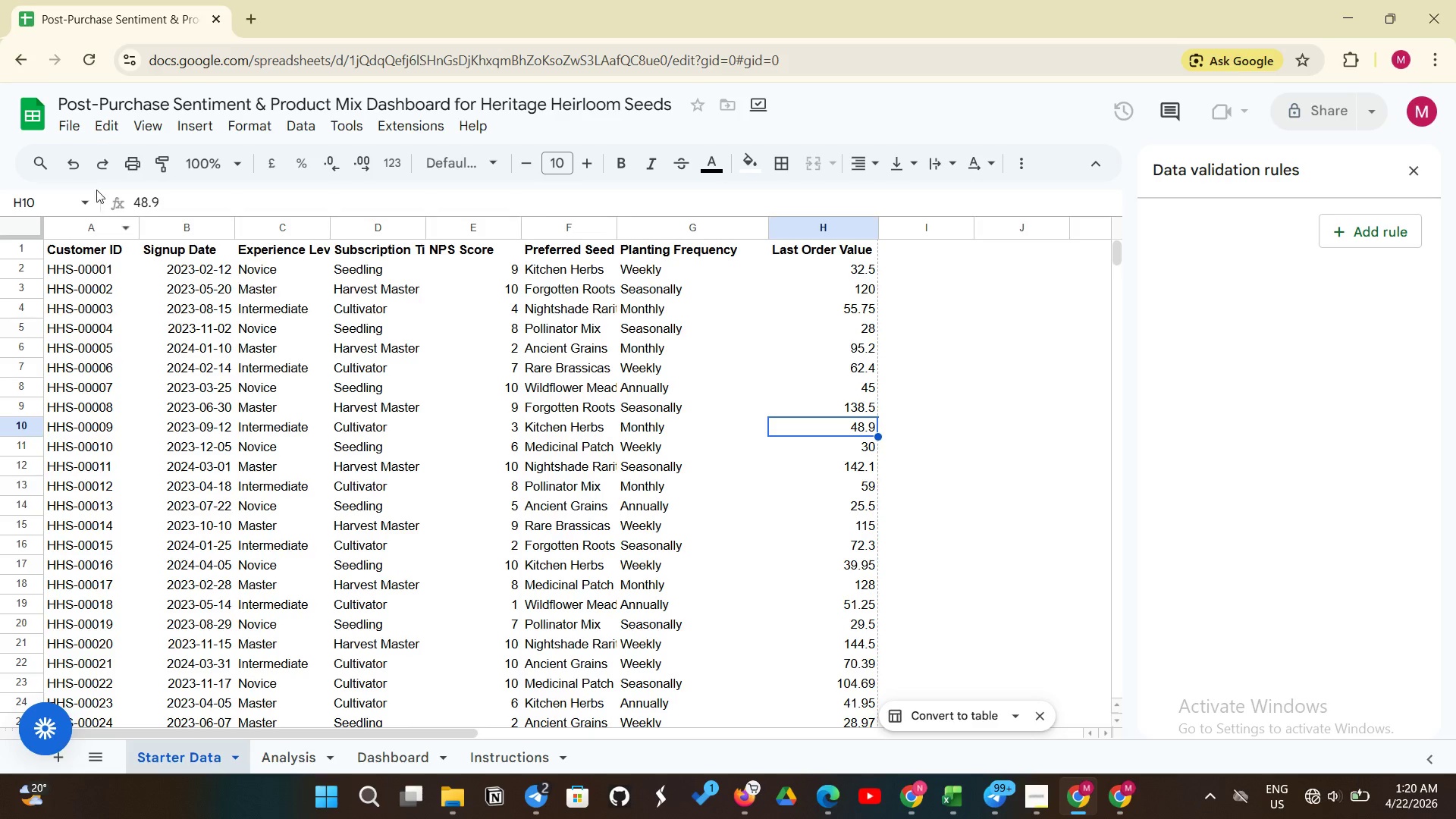 
left_click([162, 126])
 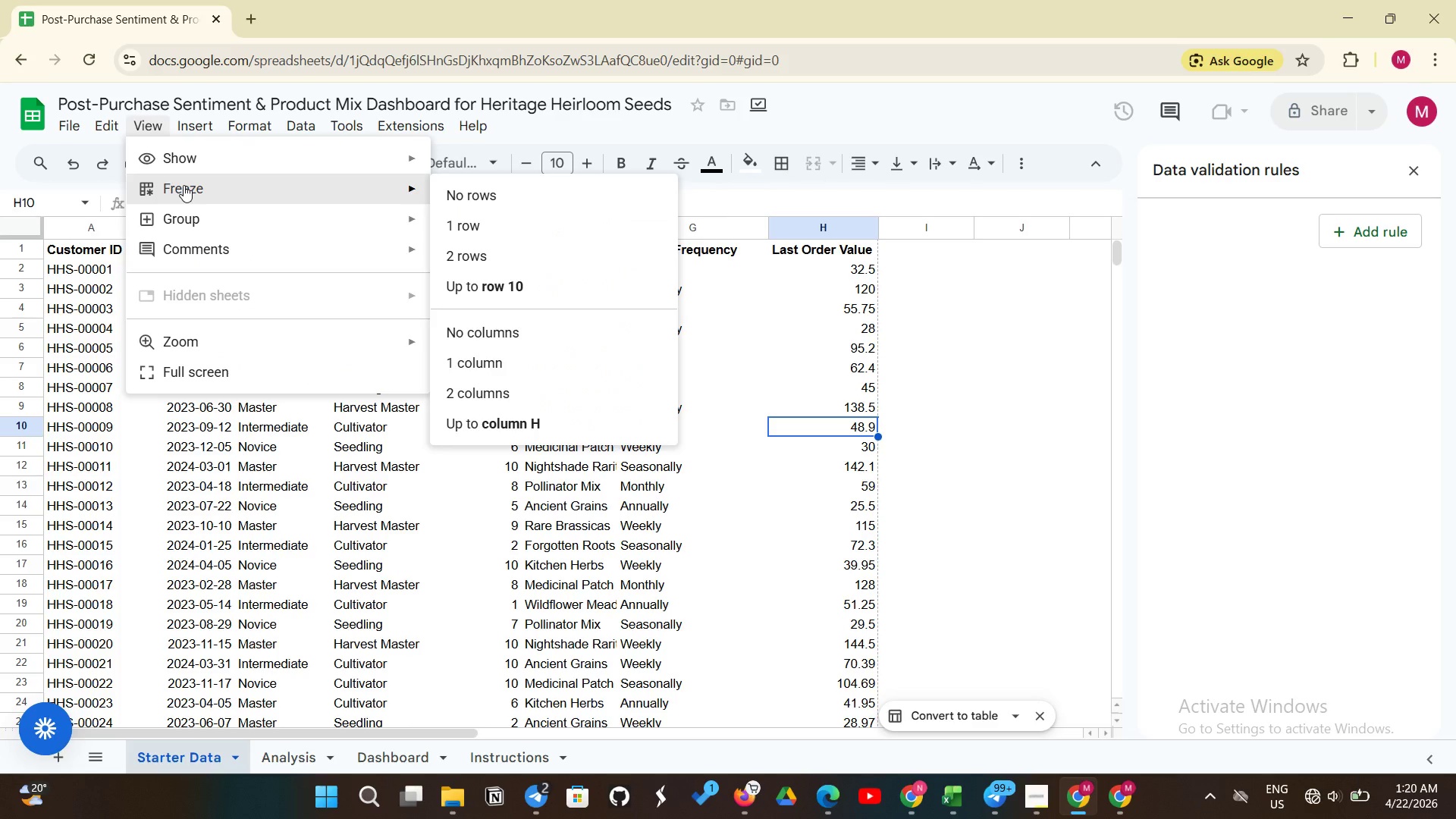 
left_click([185, 184])
 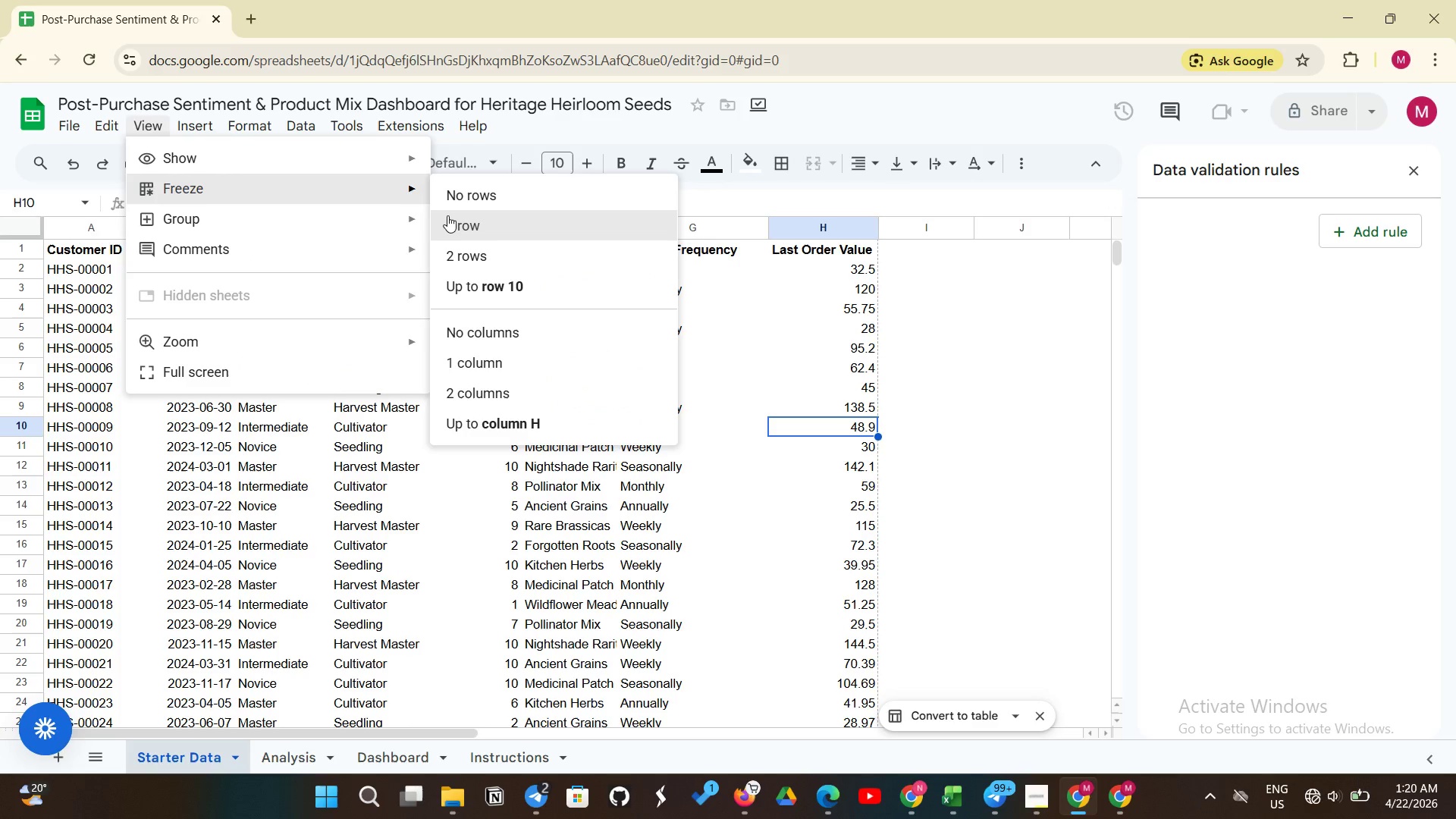 
left_click([447, 215])
 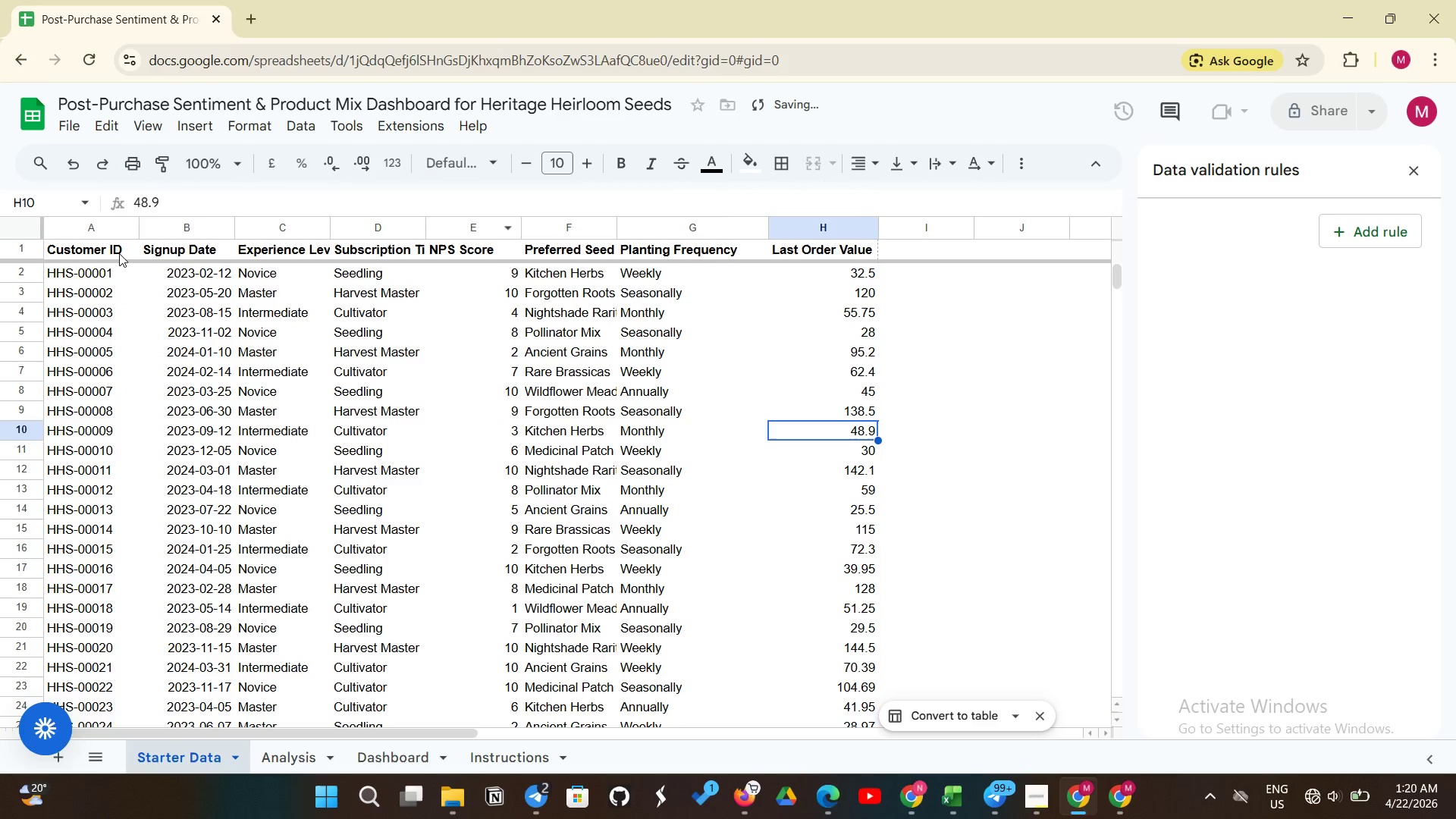 
left_click_drag(start_coordinate=[119, 253], to_coordinate=[824, 600])
 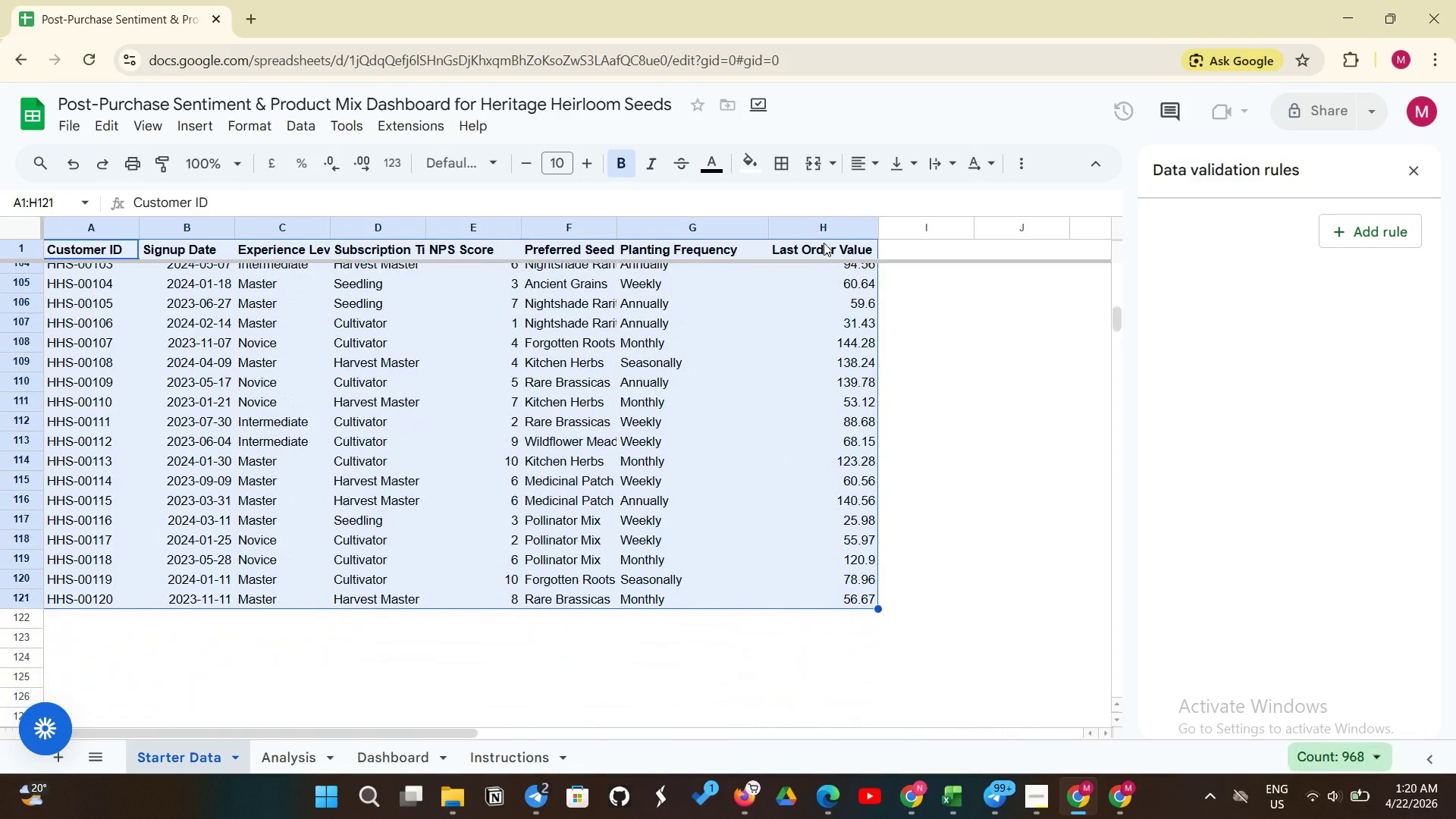 
left_click([771, 154])
 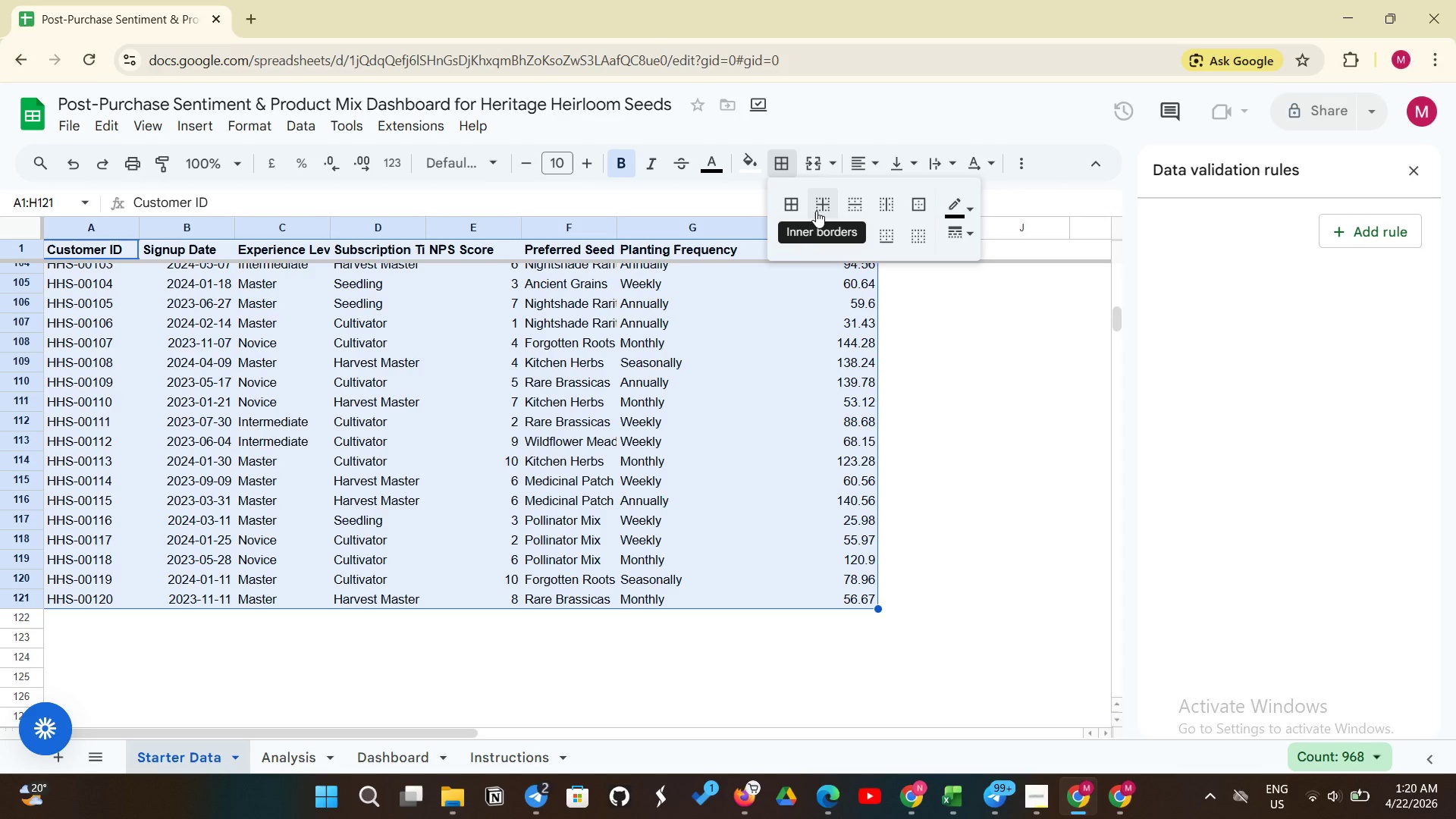 
left_click([789, 204])
 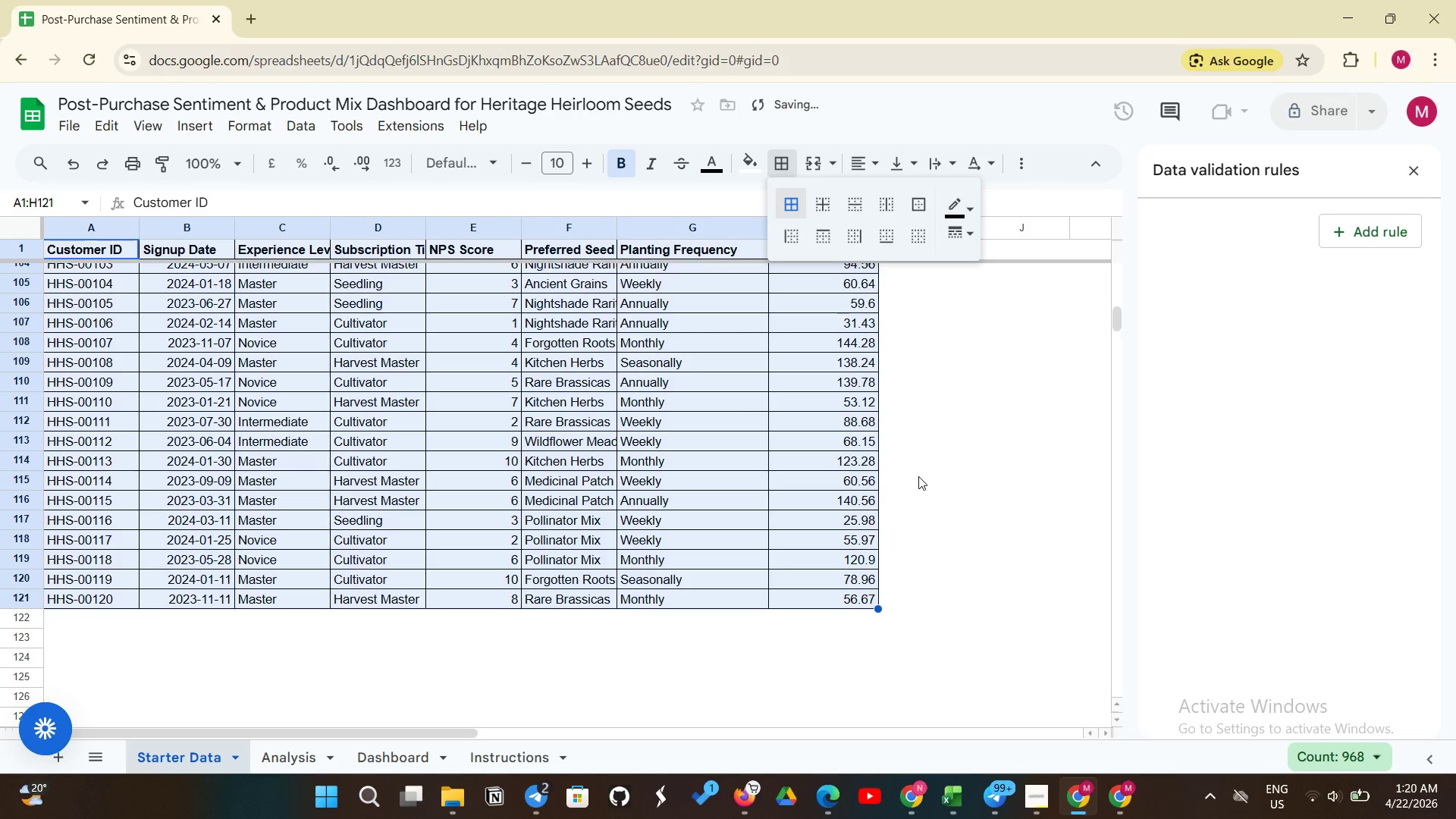 
scroll: coordinate [928, 477], scroll_direction: up, amount: 43.0
 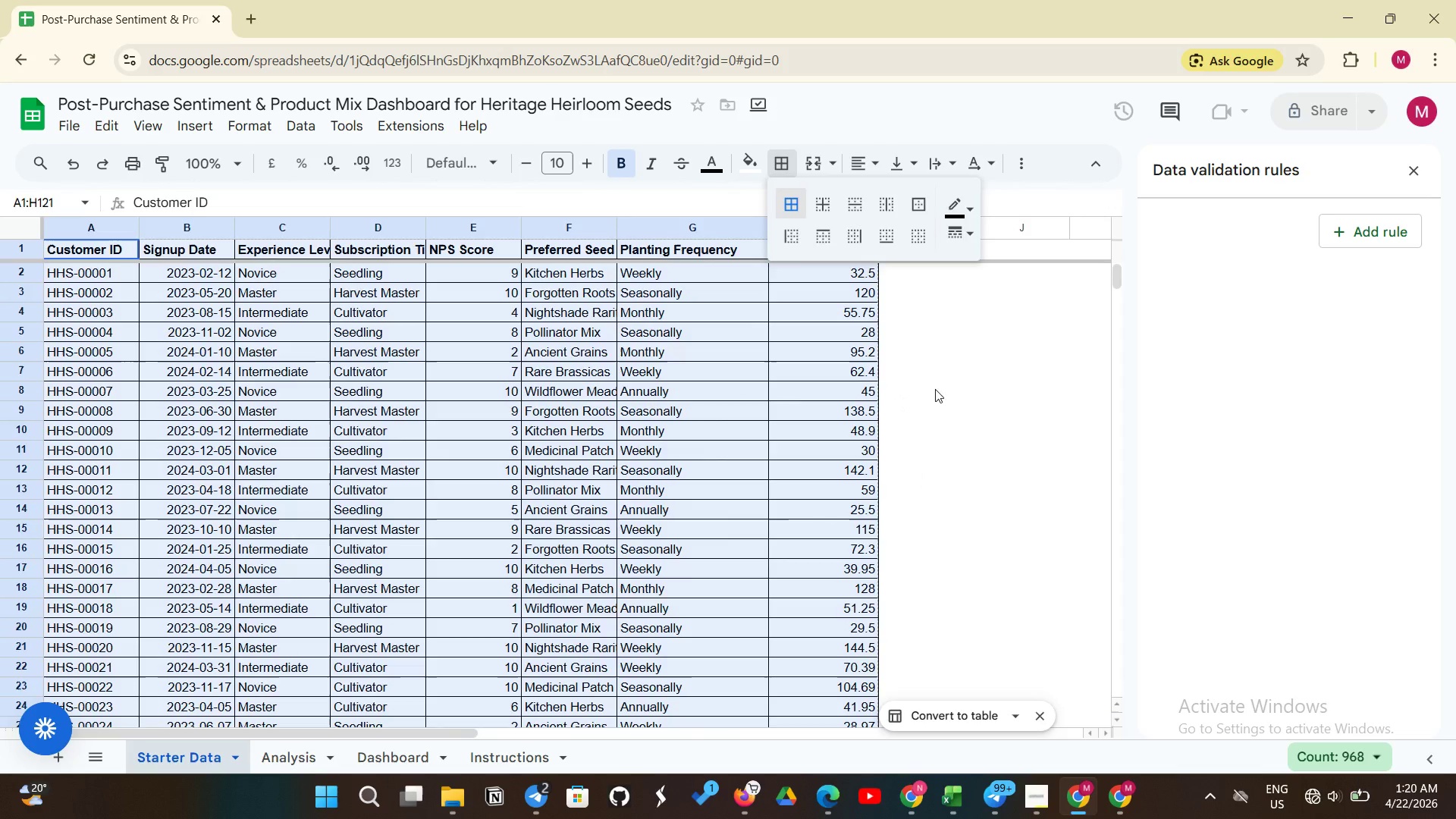 
left_click([937, 387])
 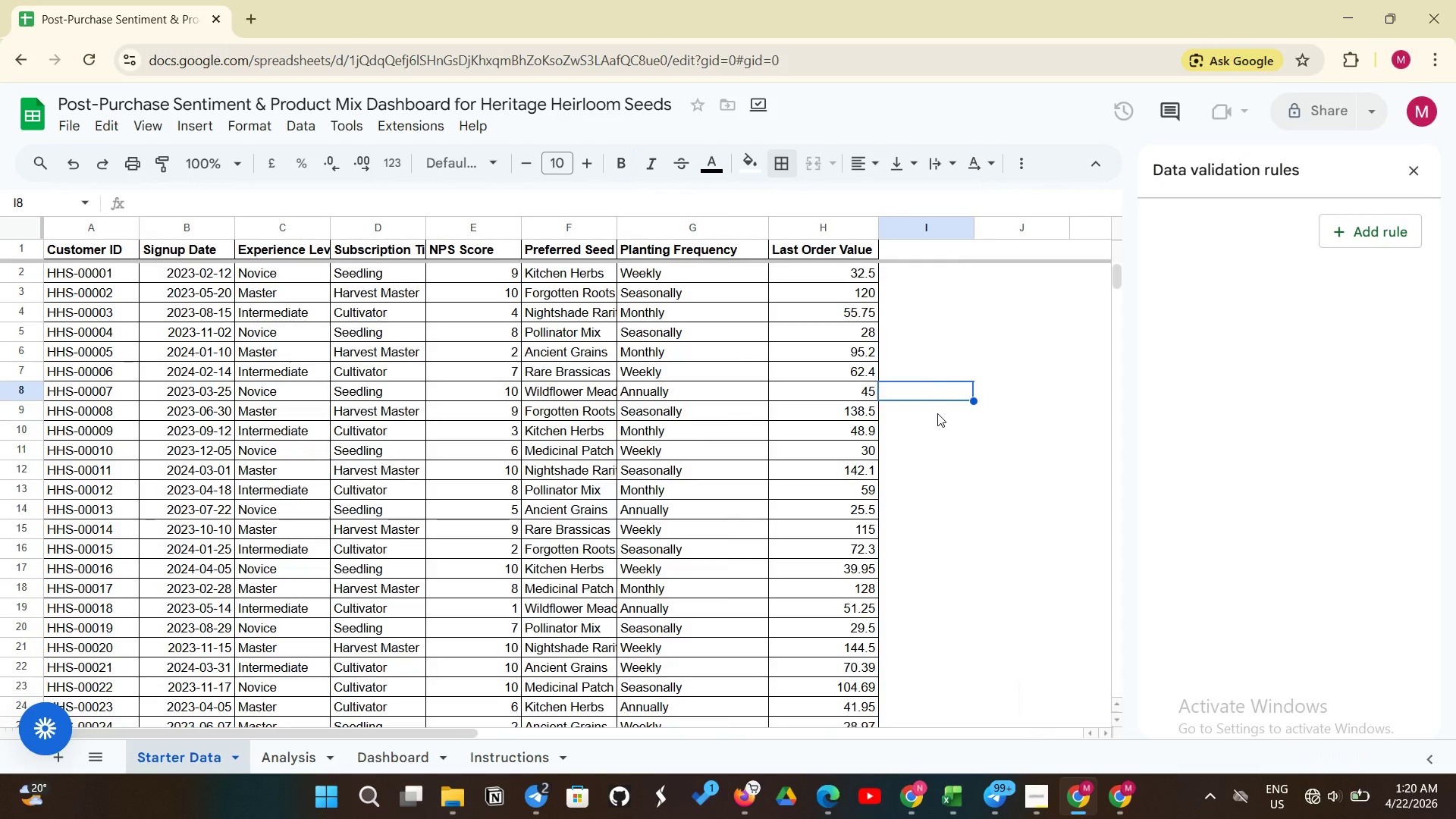 
scroll: coordinate [937, 415], scroll_direction: up, amount: 3.0
 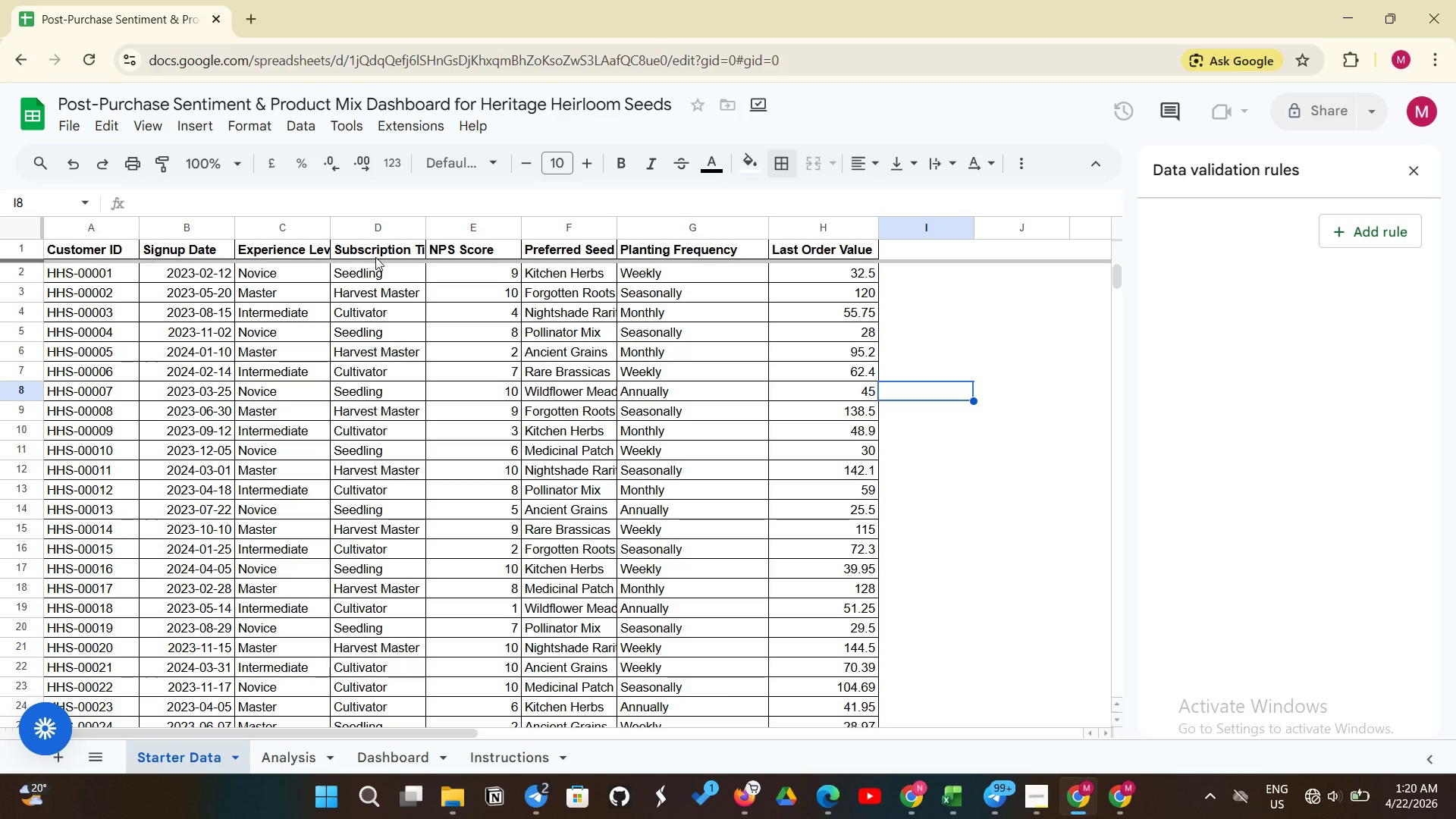 
wait(5.09)
 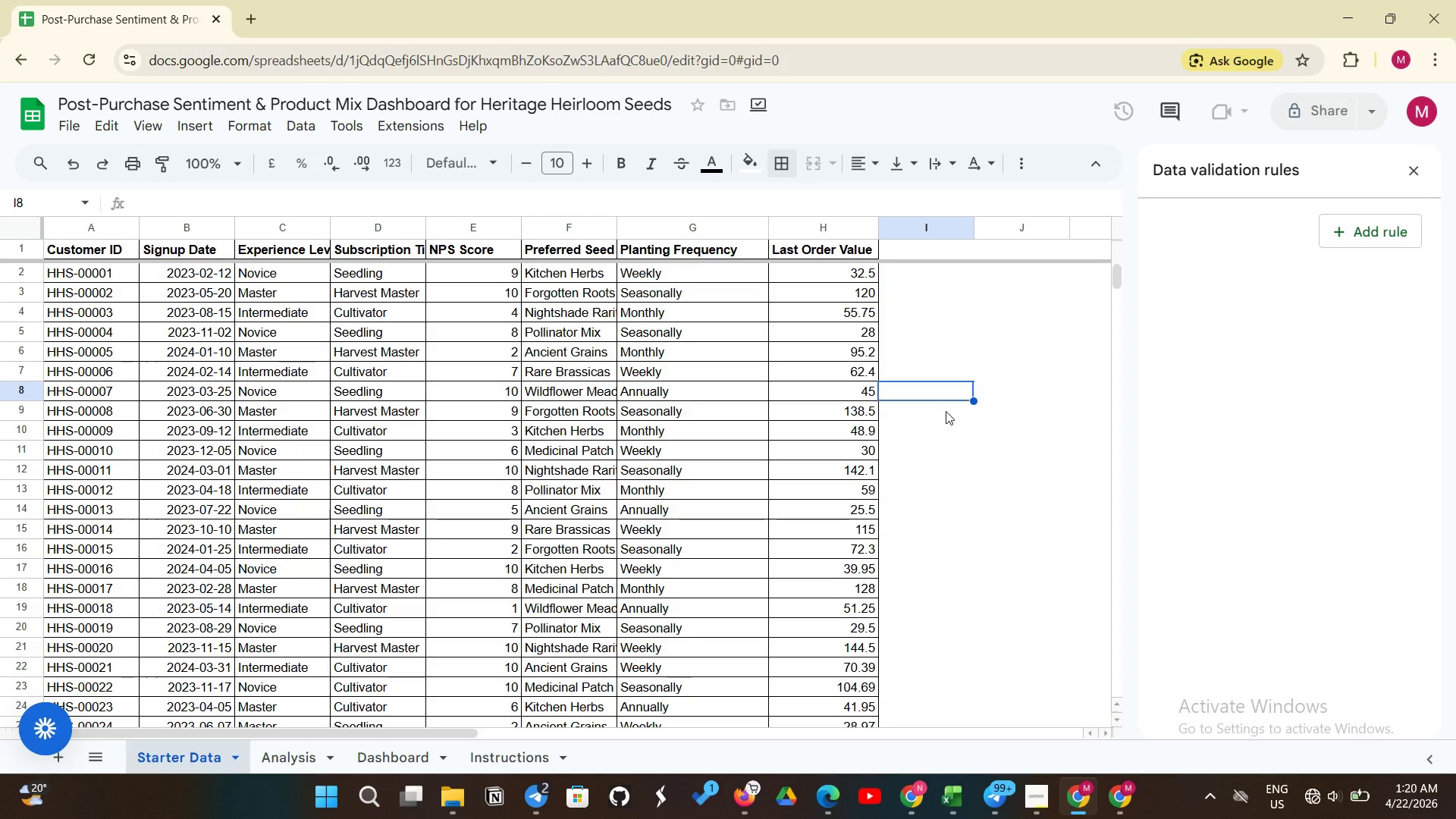 
left_click_drag(start_coordinate=[424, 230], to_coordinate=[460, 221])
 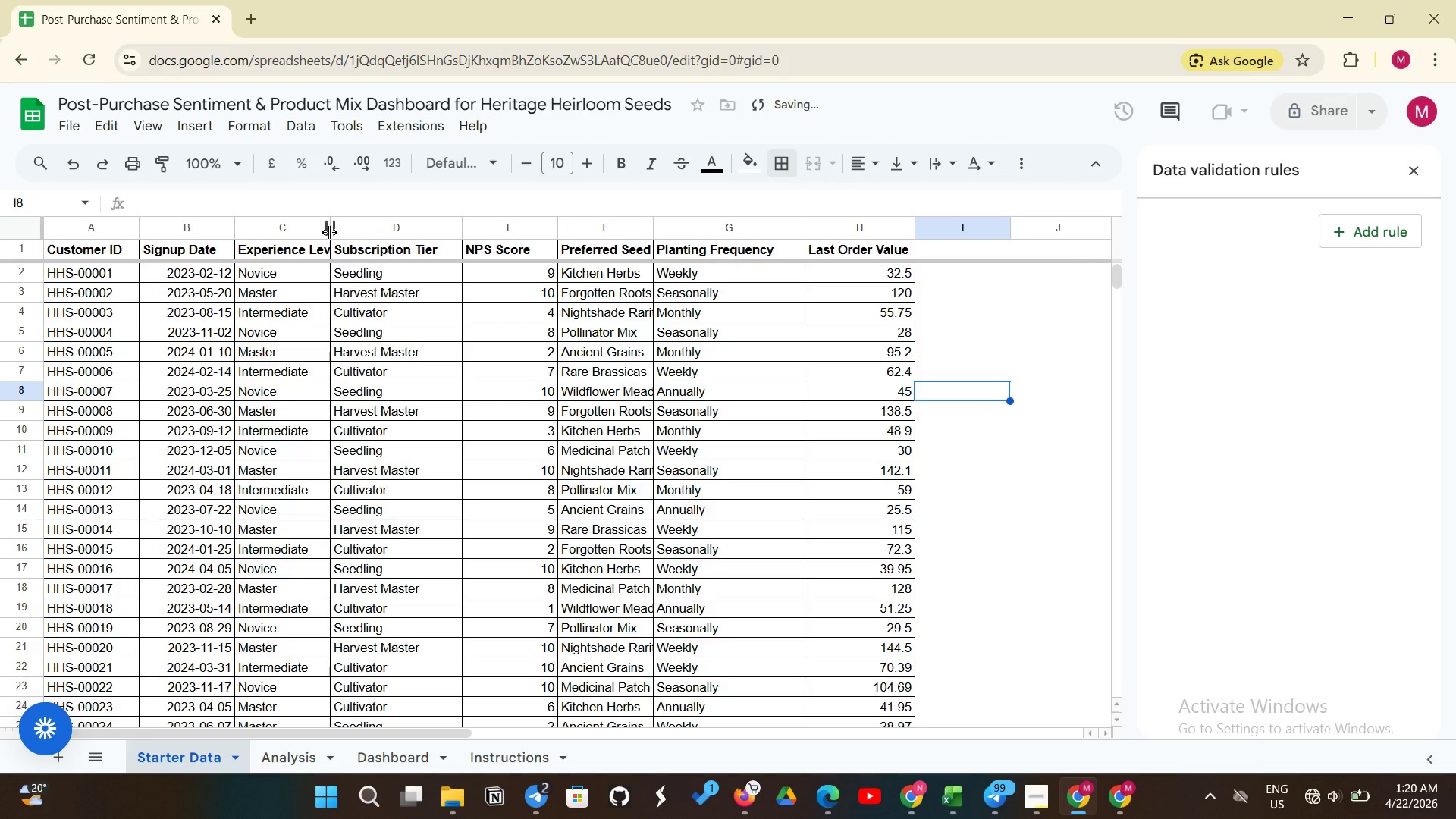 
left_click_drag(start_coordinate=[329, 232], to_coordinate=[383, 234])
 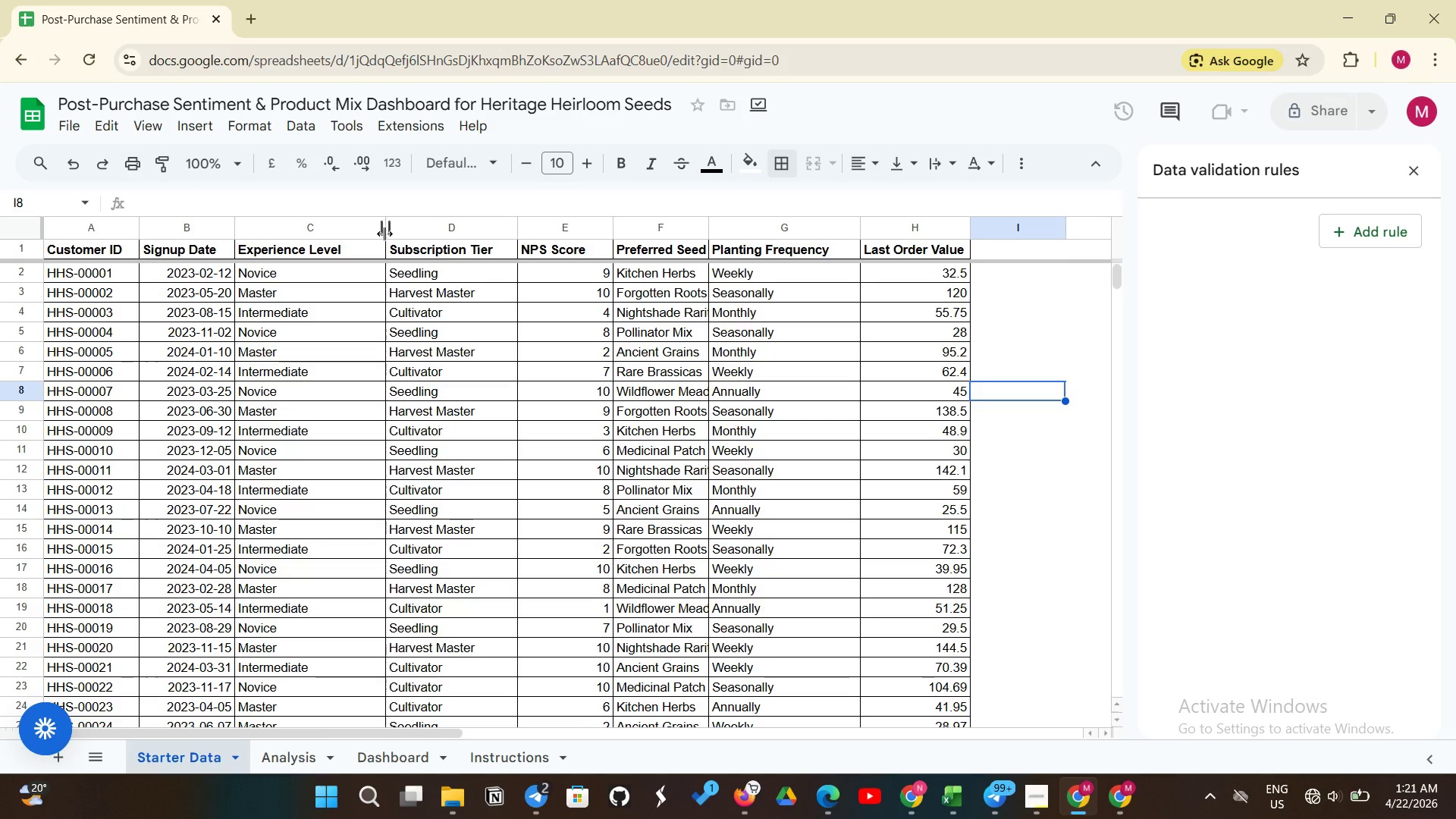 
wait(15.8)
 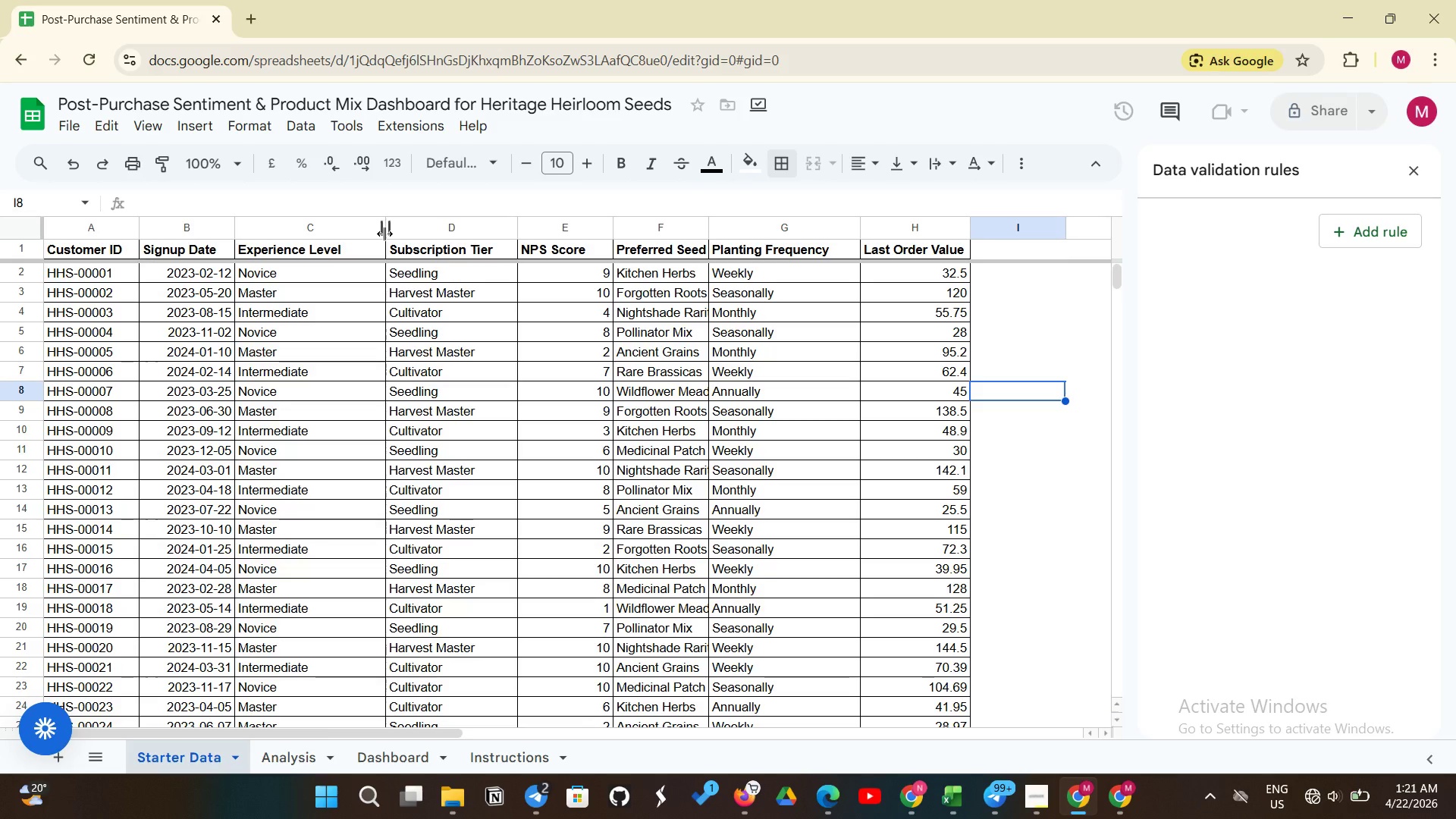 
left_click([289, 769])
 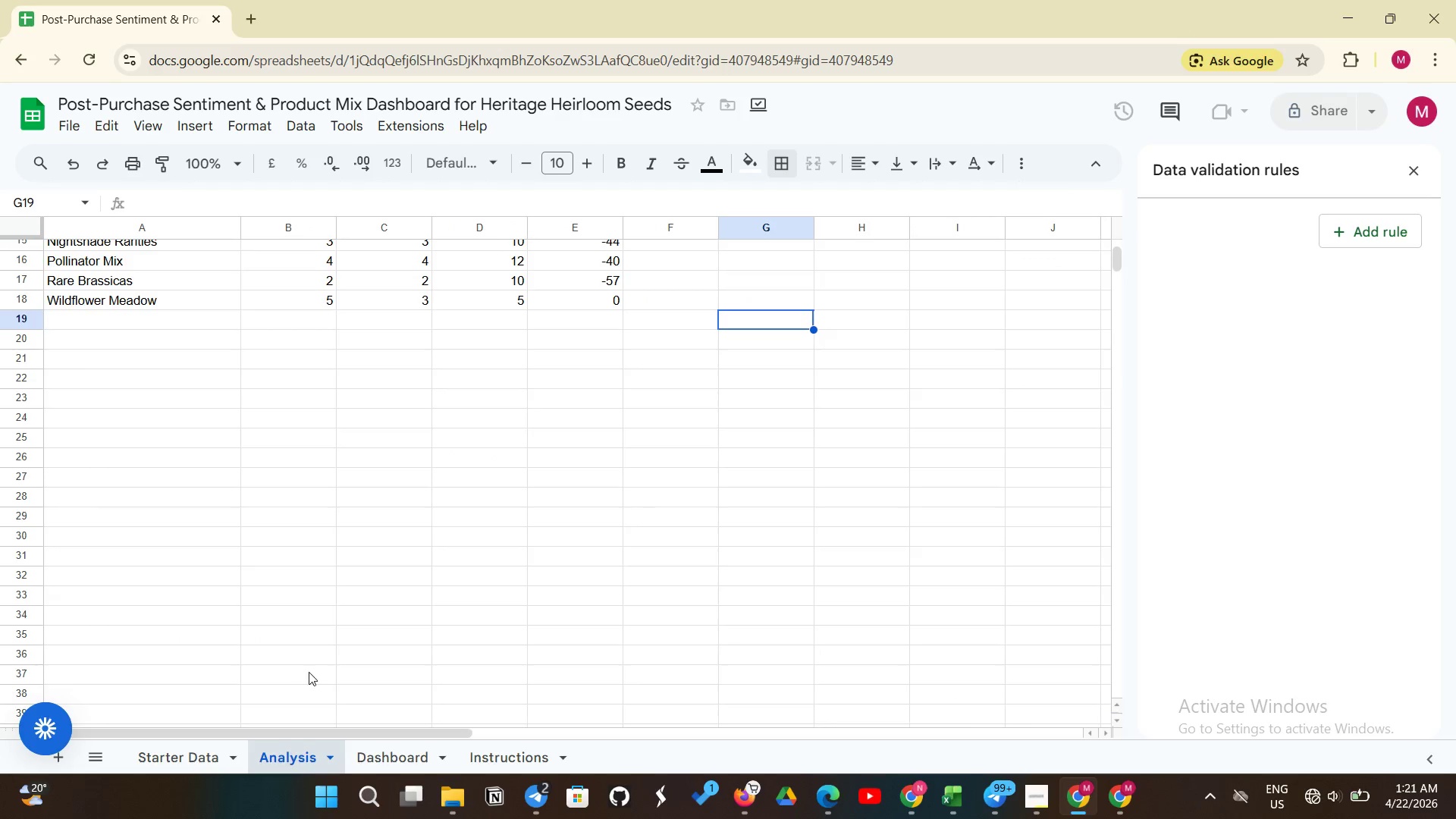 
scroll: coordinate [307, 671], scroll_direction: up, amount: 5.0
 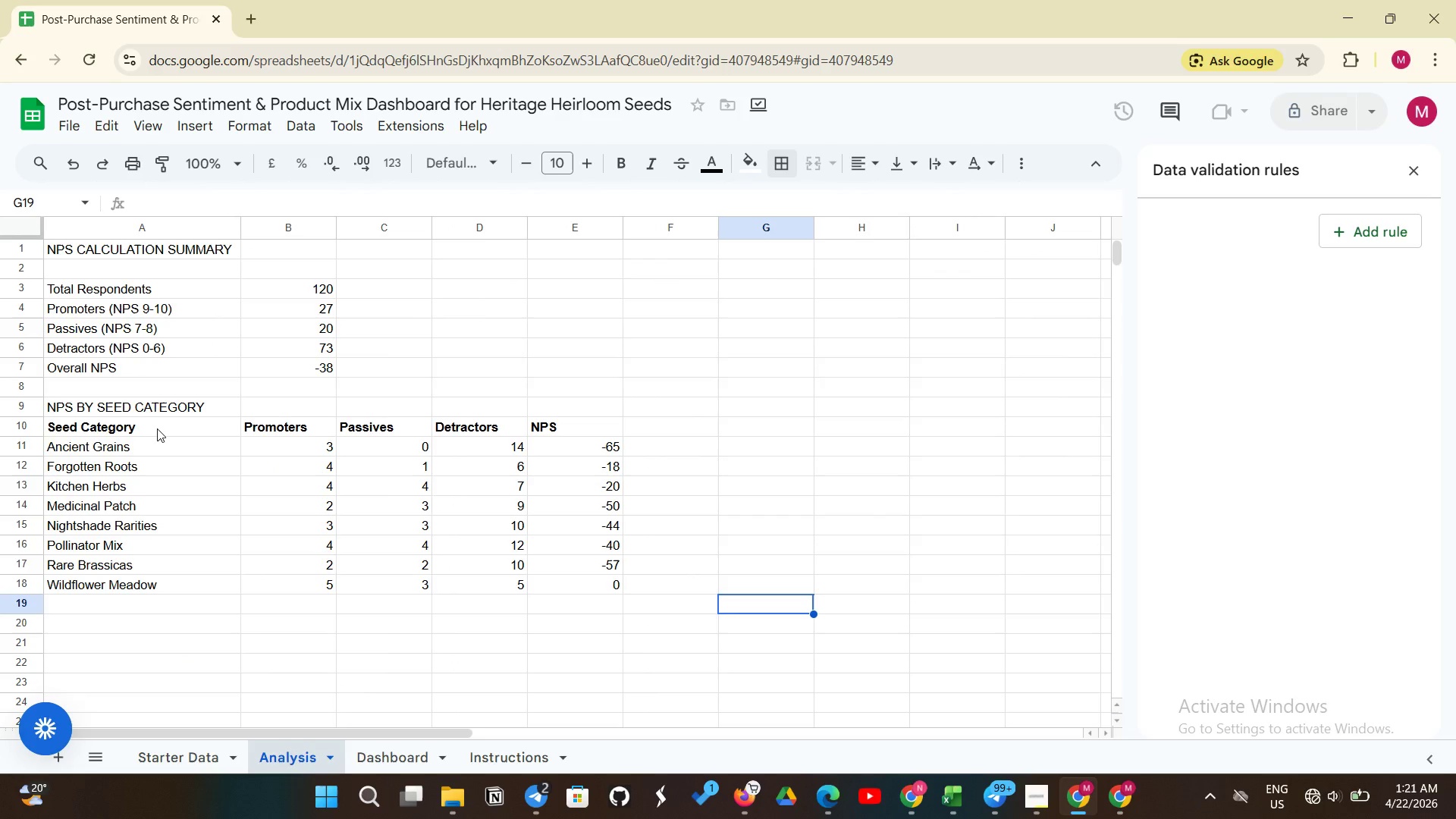 
left_click_drag(start_coordinate=[158, 426], to_coordinate=[210, 431])
 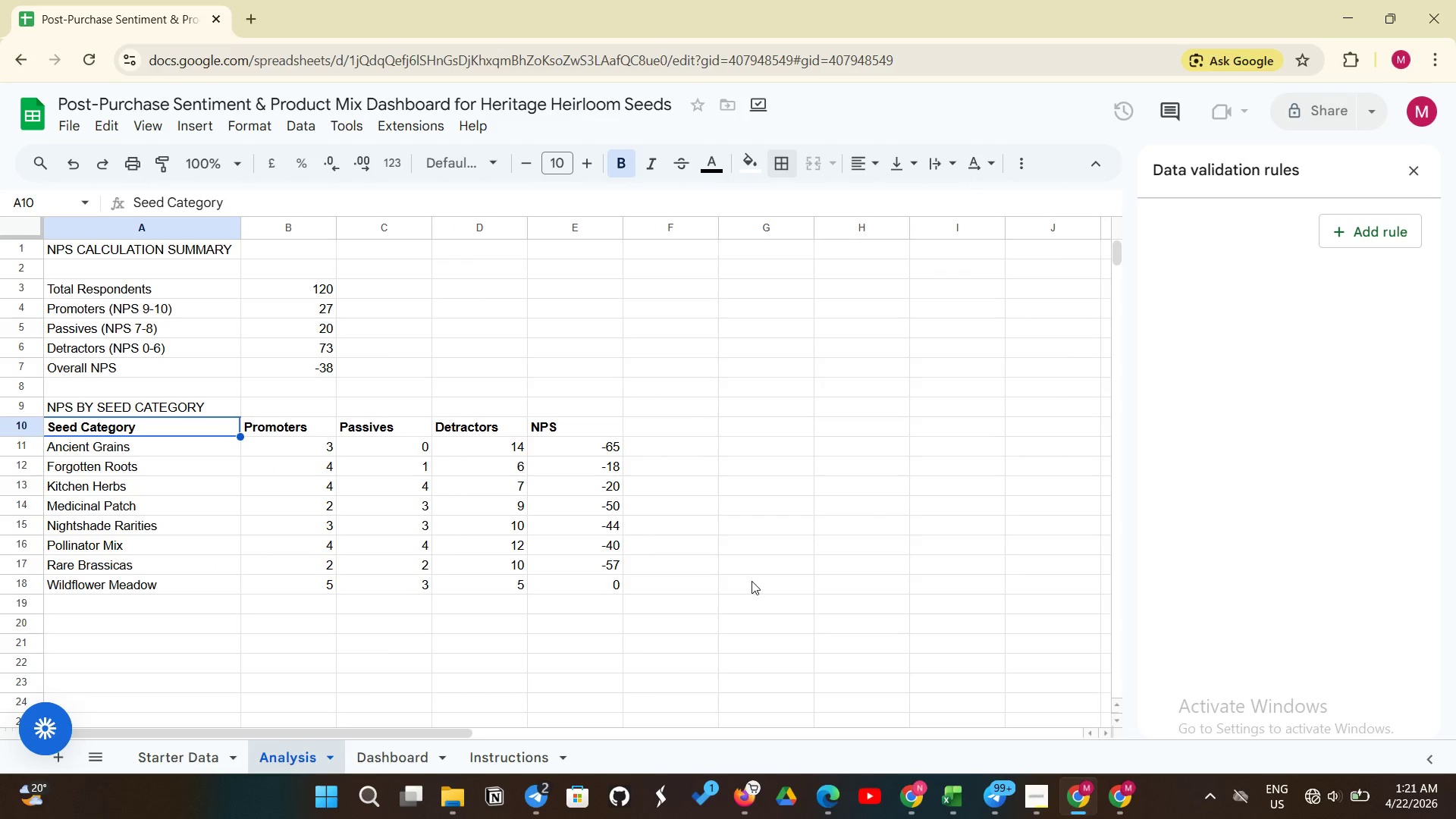 
left_click([761, 579])
 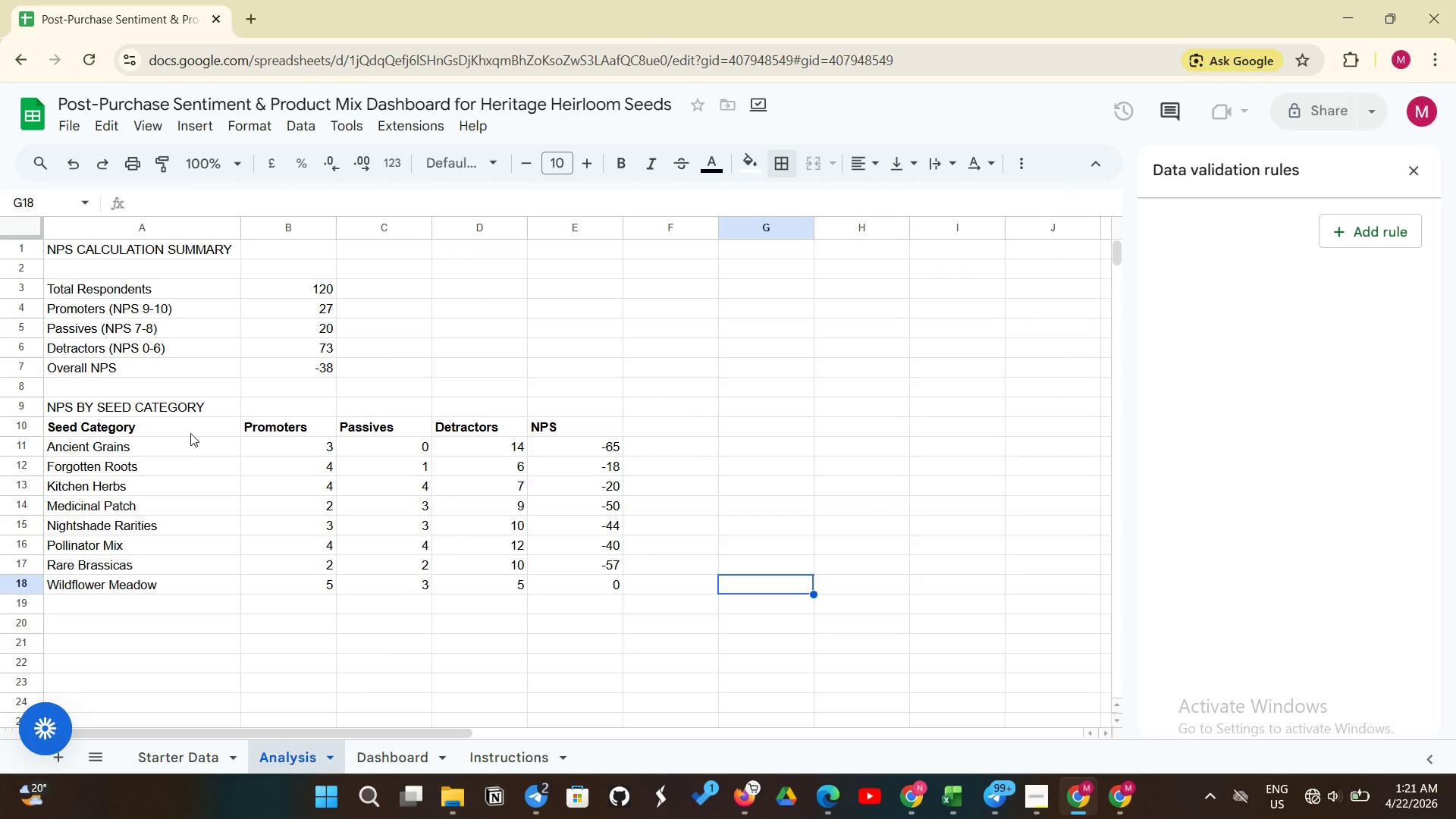 
left_click_drag(start_coordinate=[190, 433], to_coordinate=[588, 582])
 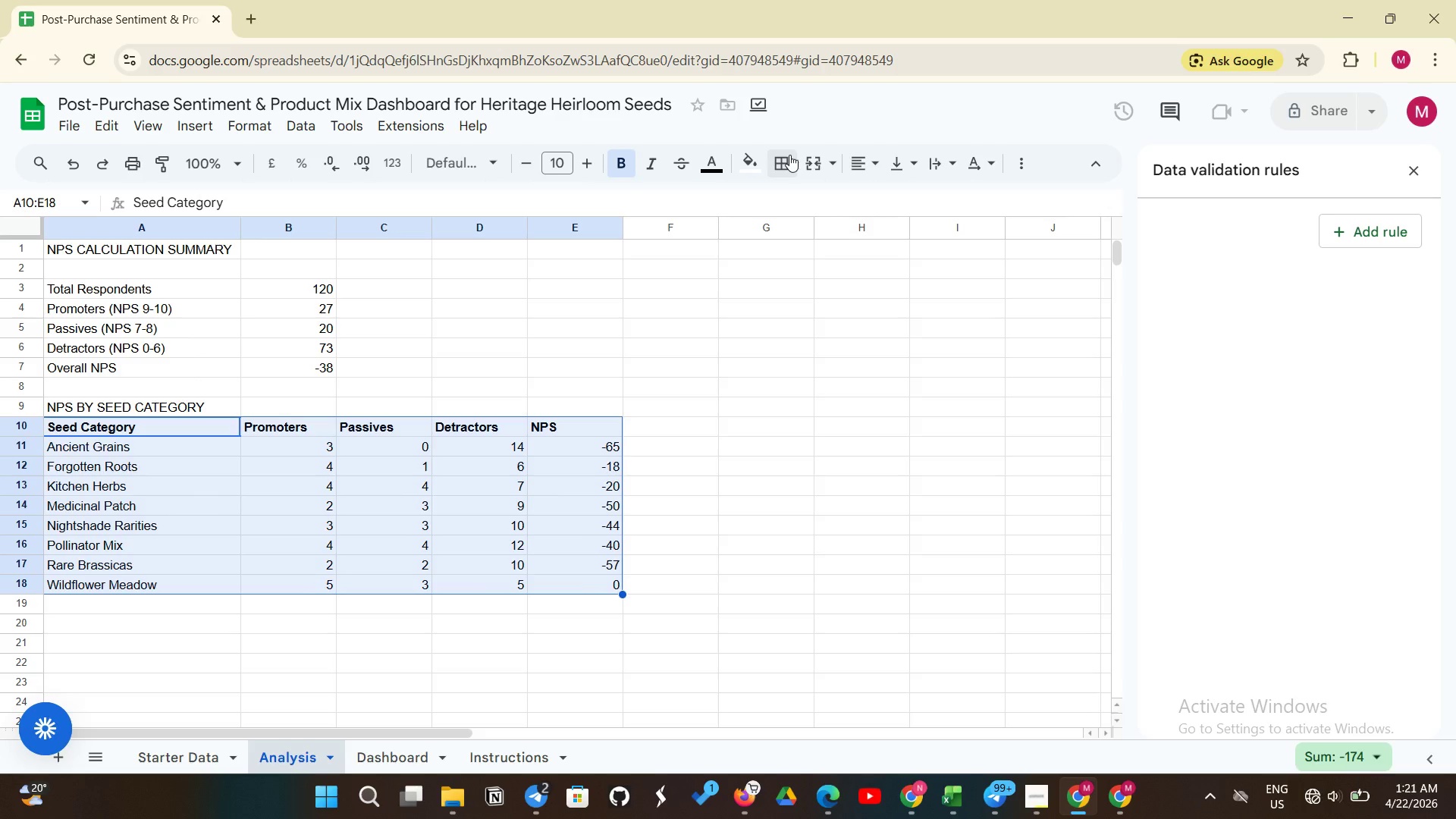 
left_click([789, 152])
 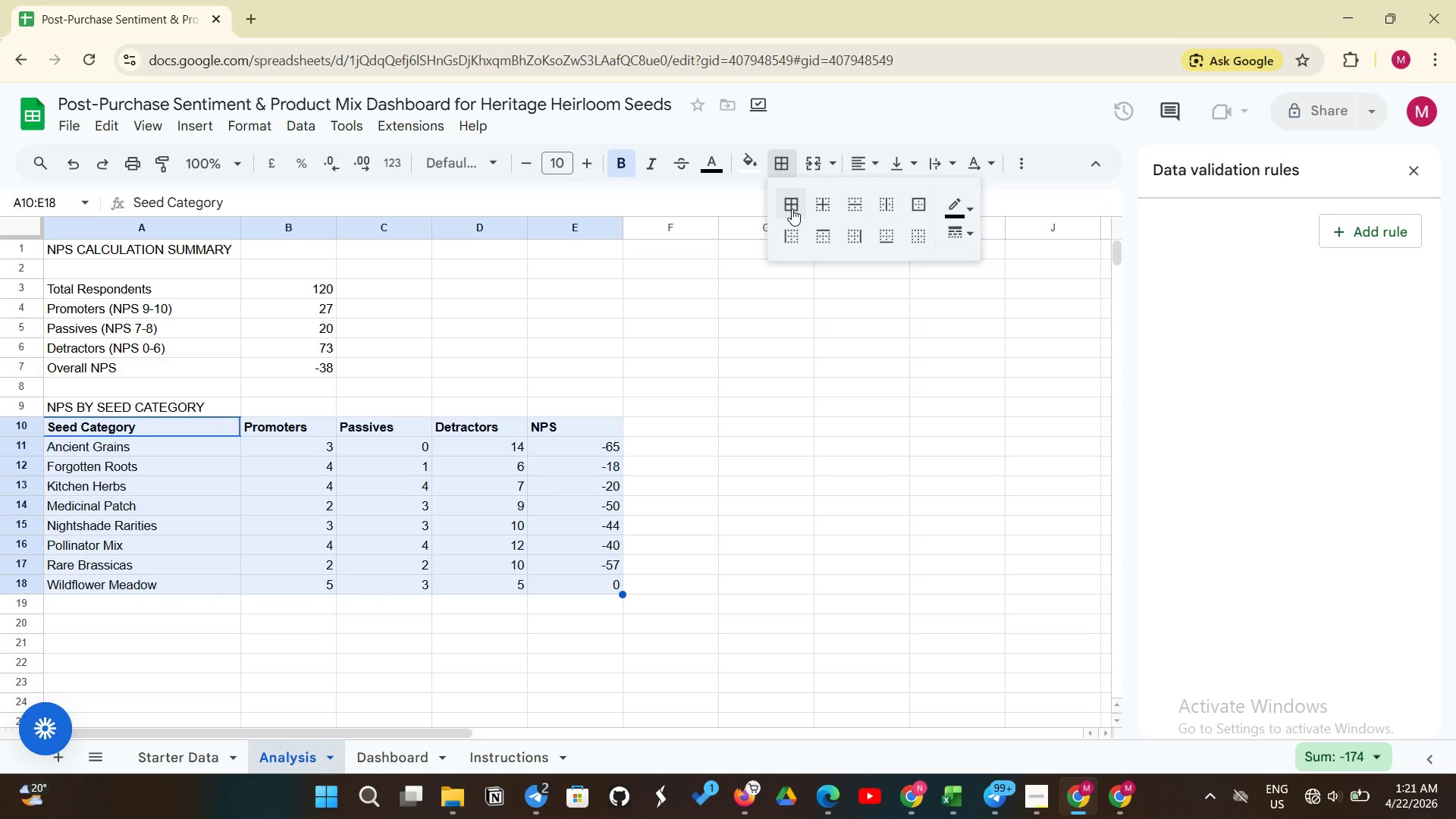 
left_click([792, 209])
 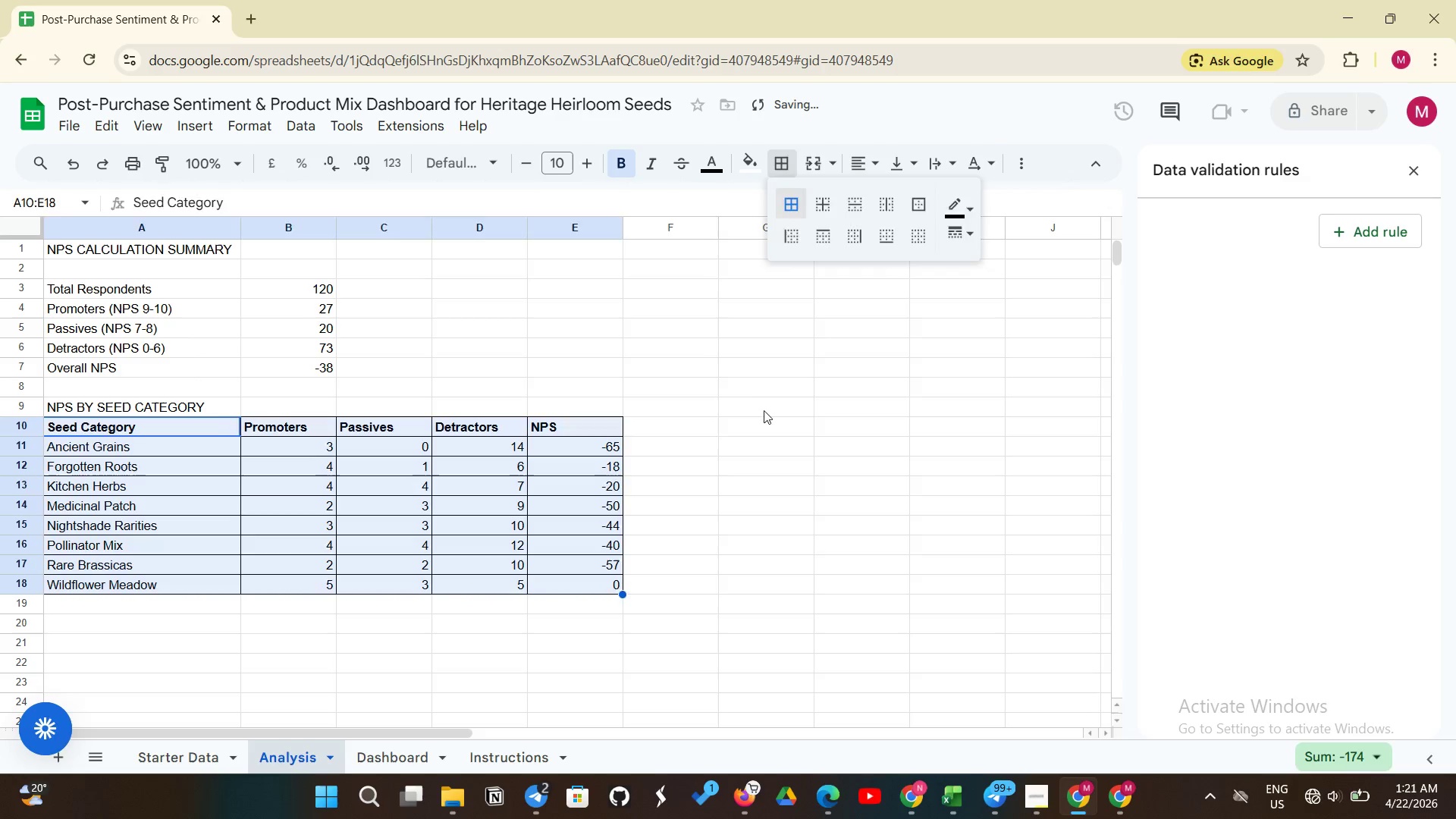 
left_click([763, 411])
 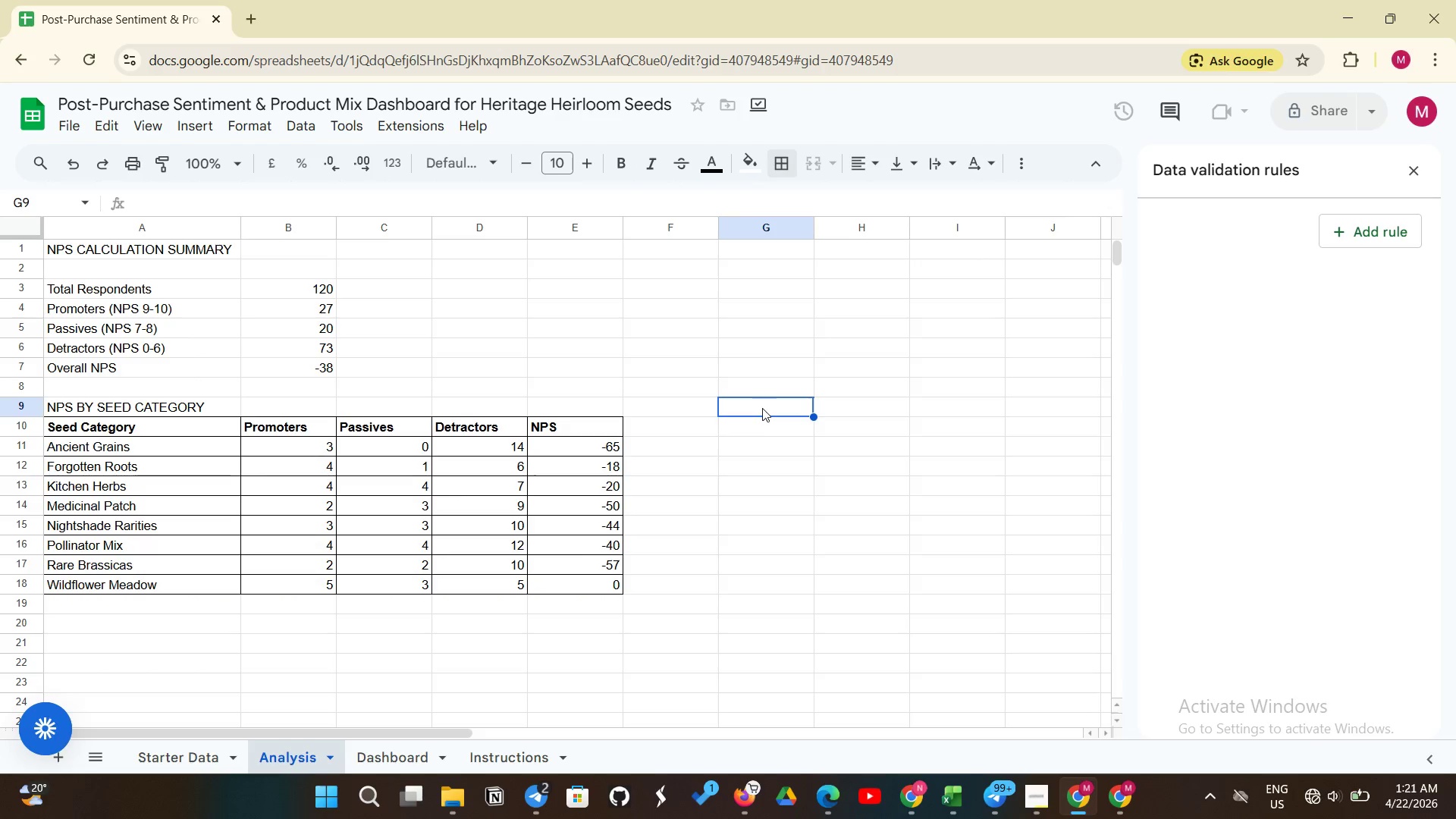 
wait(7.02)
 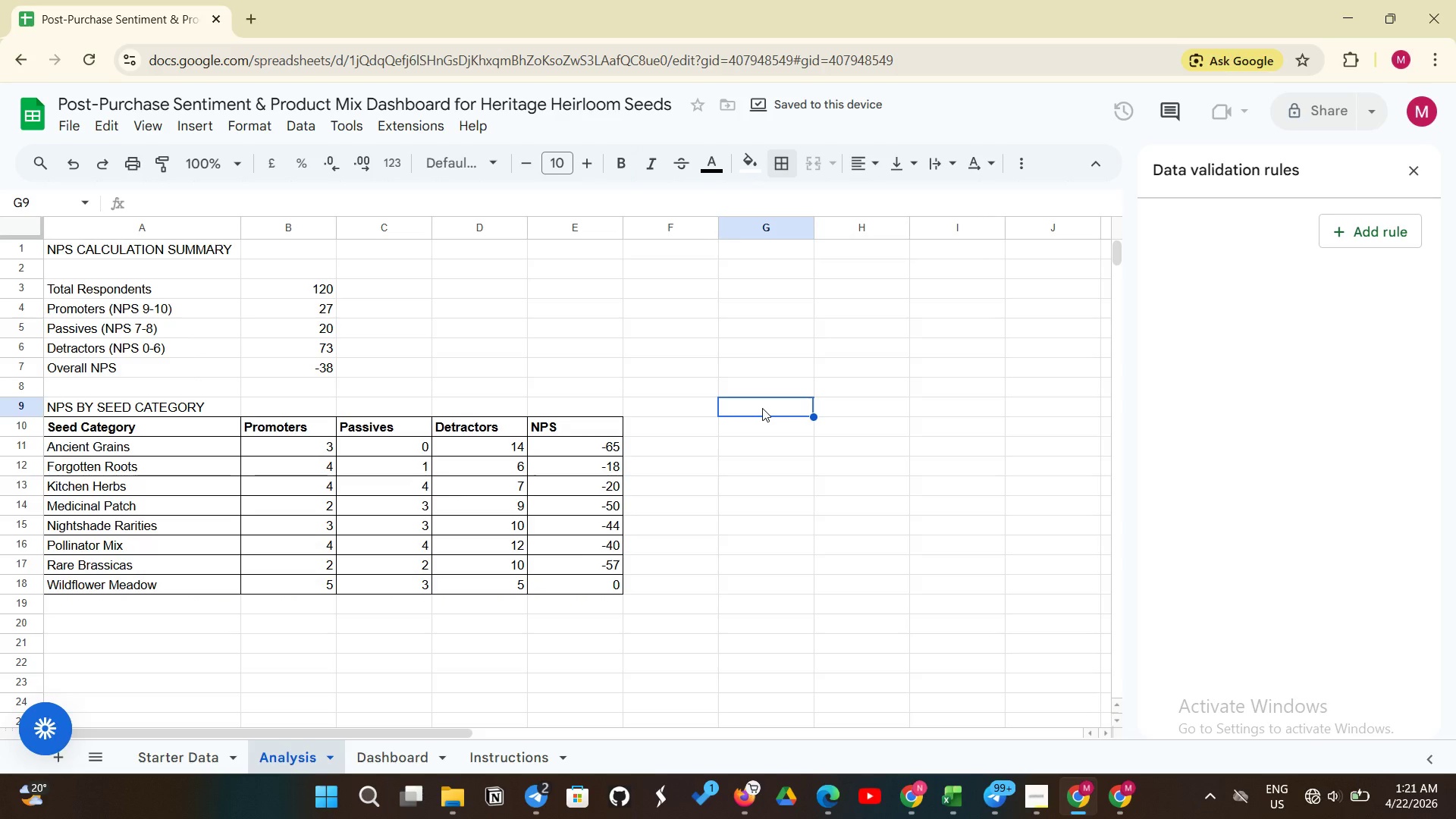 
left_click([185, 412])
 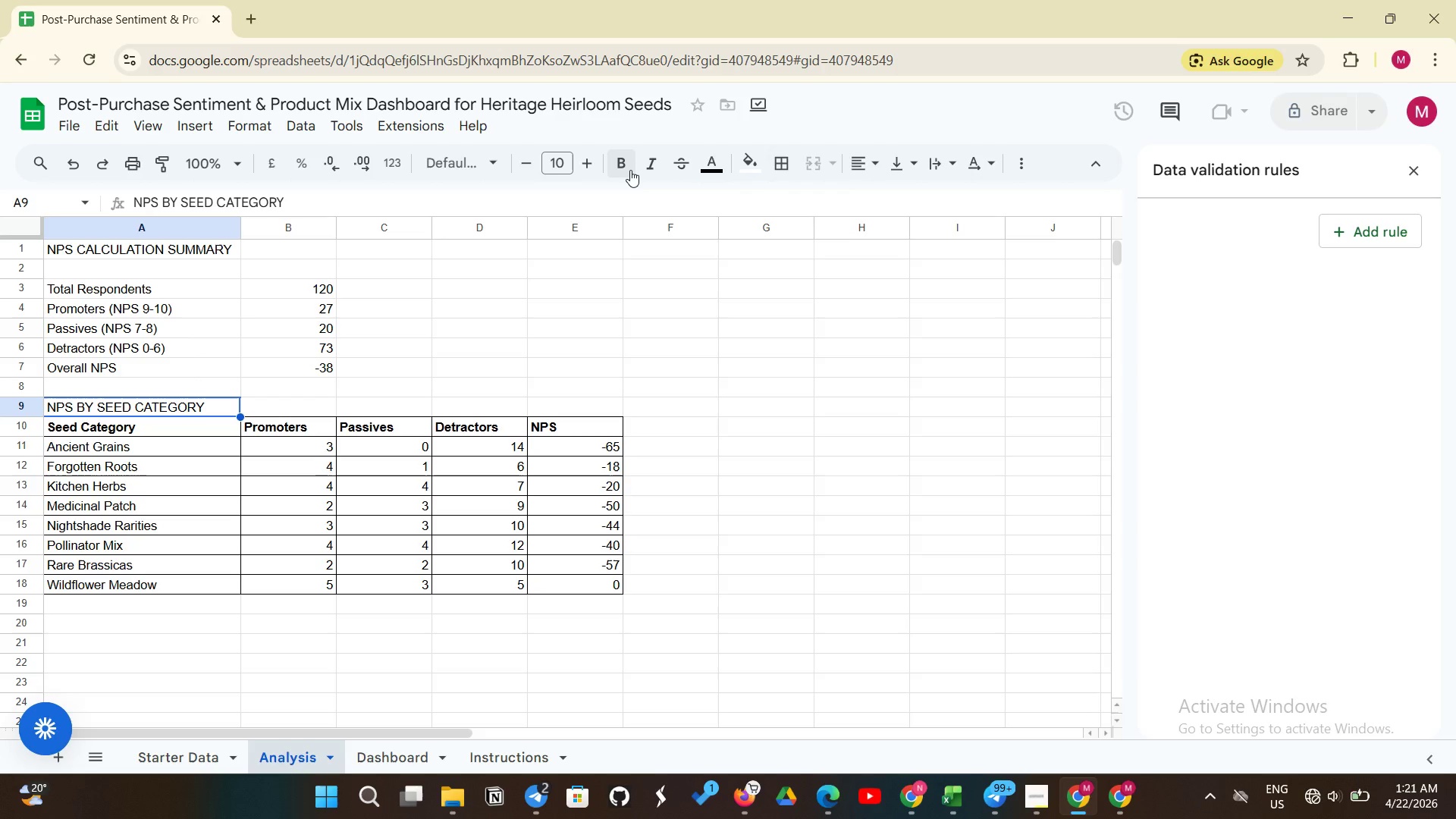 
left_click([630, 170])
 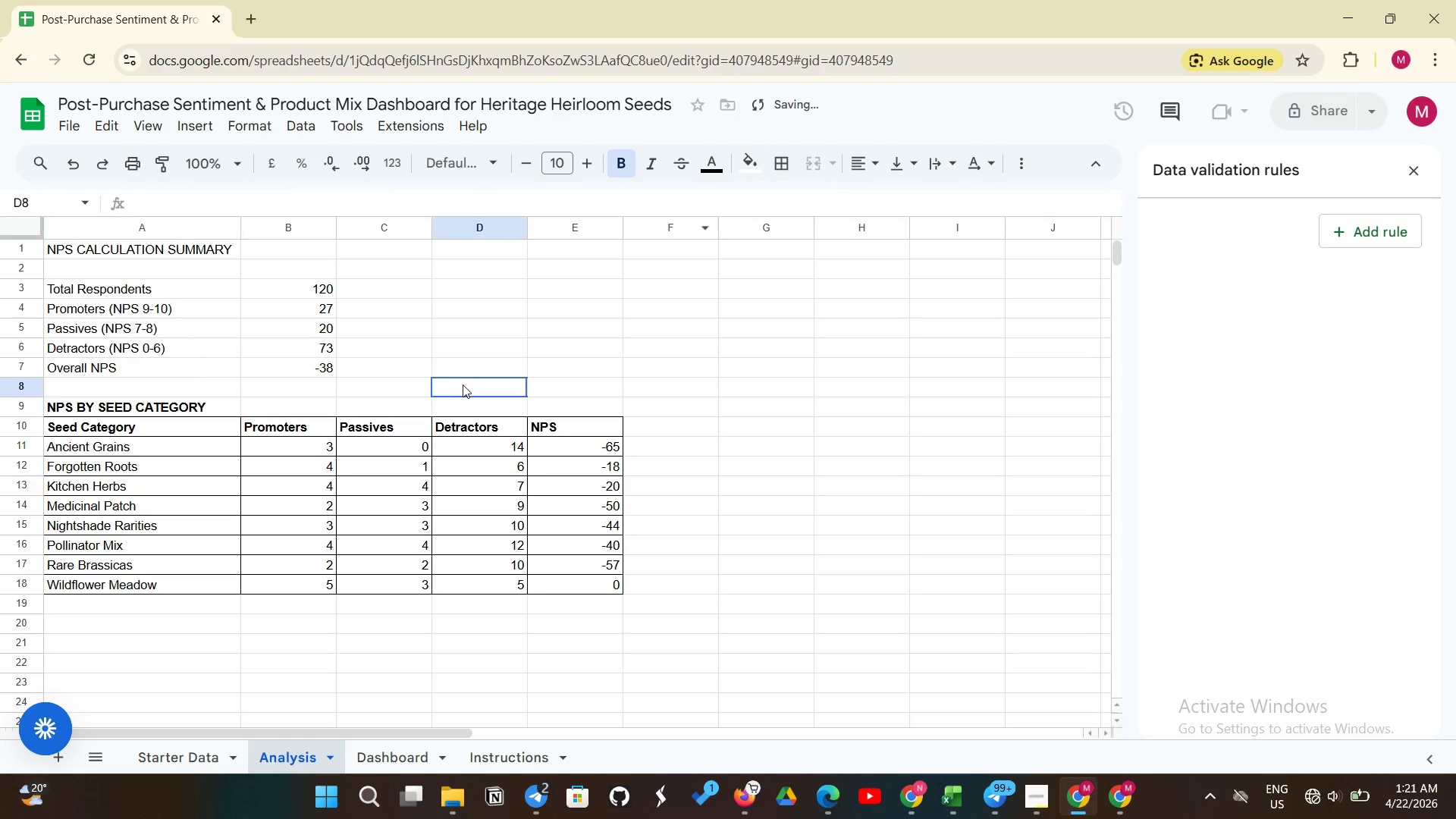 
left_click([463, 384])
 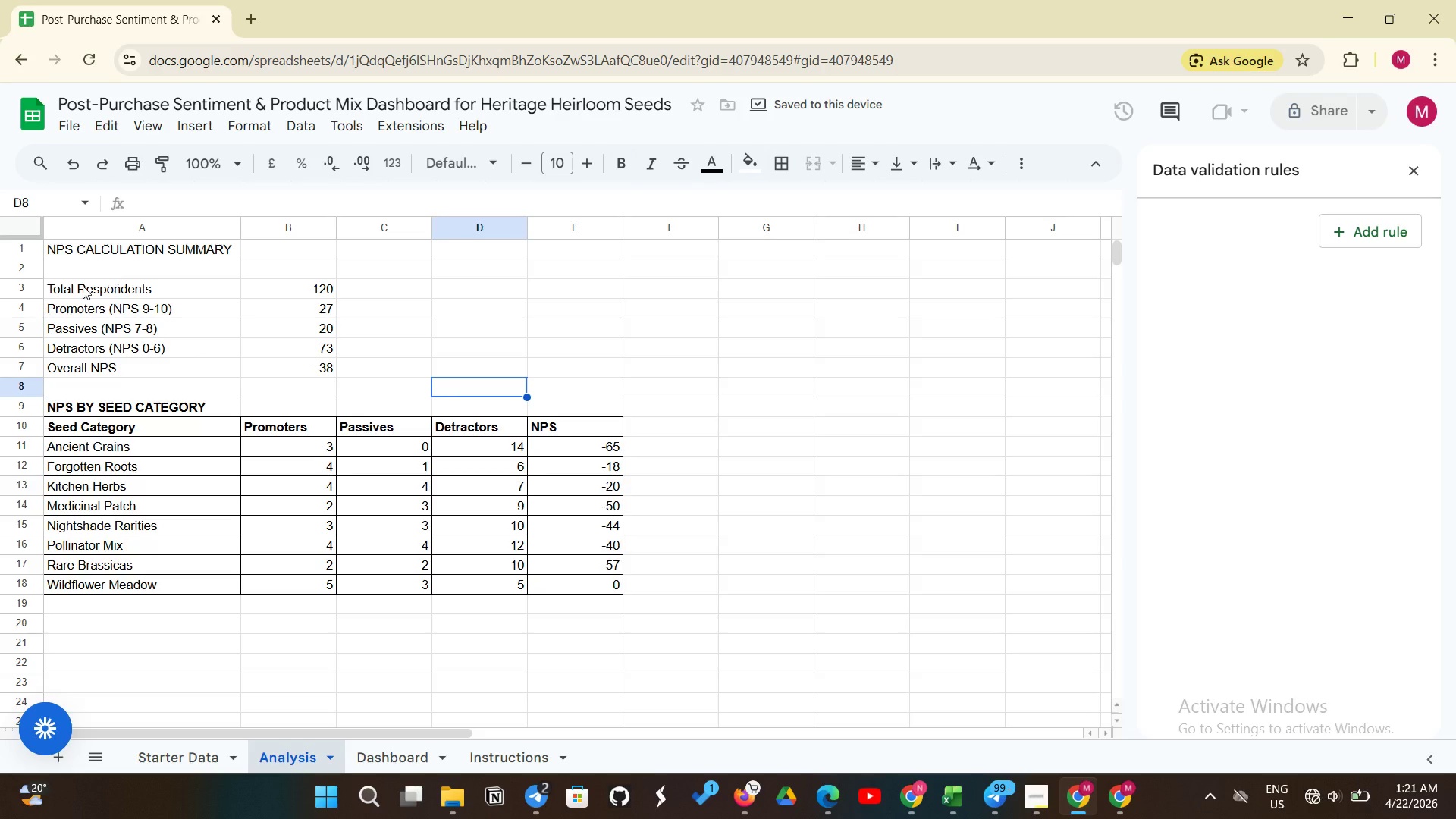 
left_click_drag(start_coordinate=[76, 296], to_coordinate=[312, 362])
 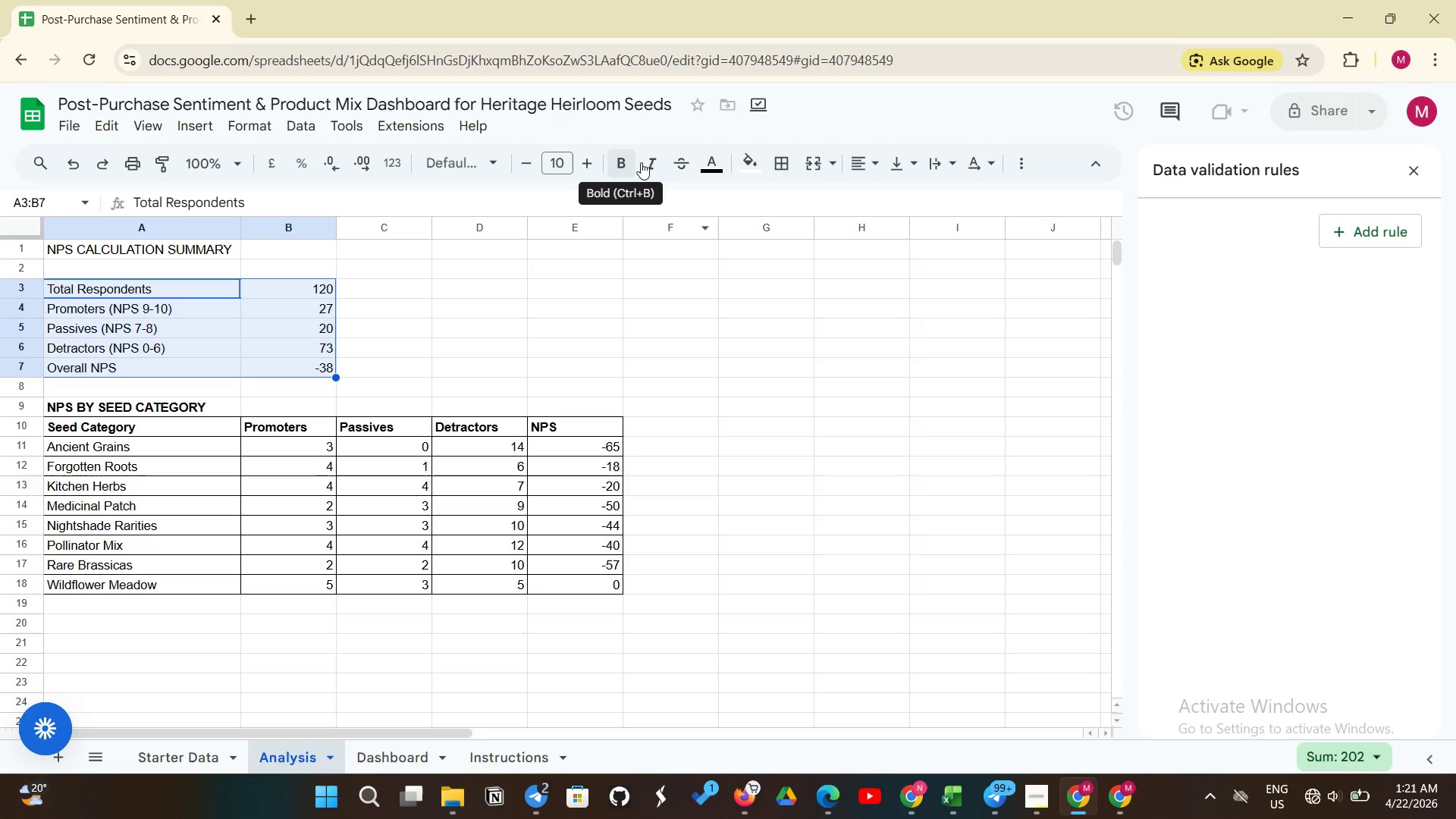 
left_click([795, 160])
 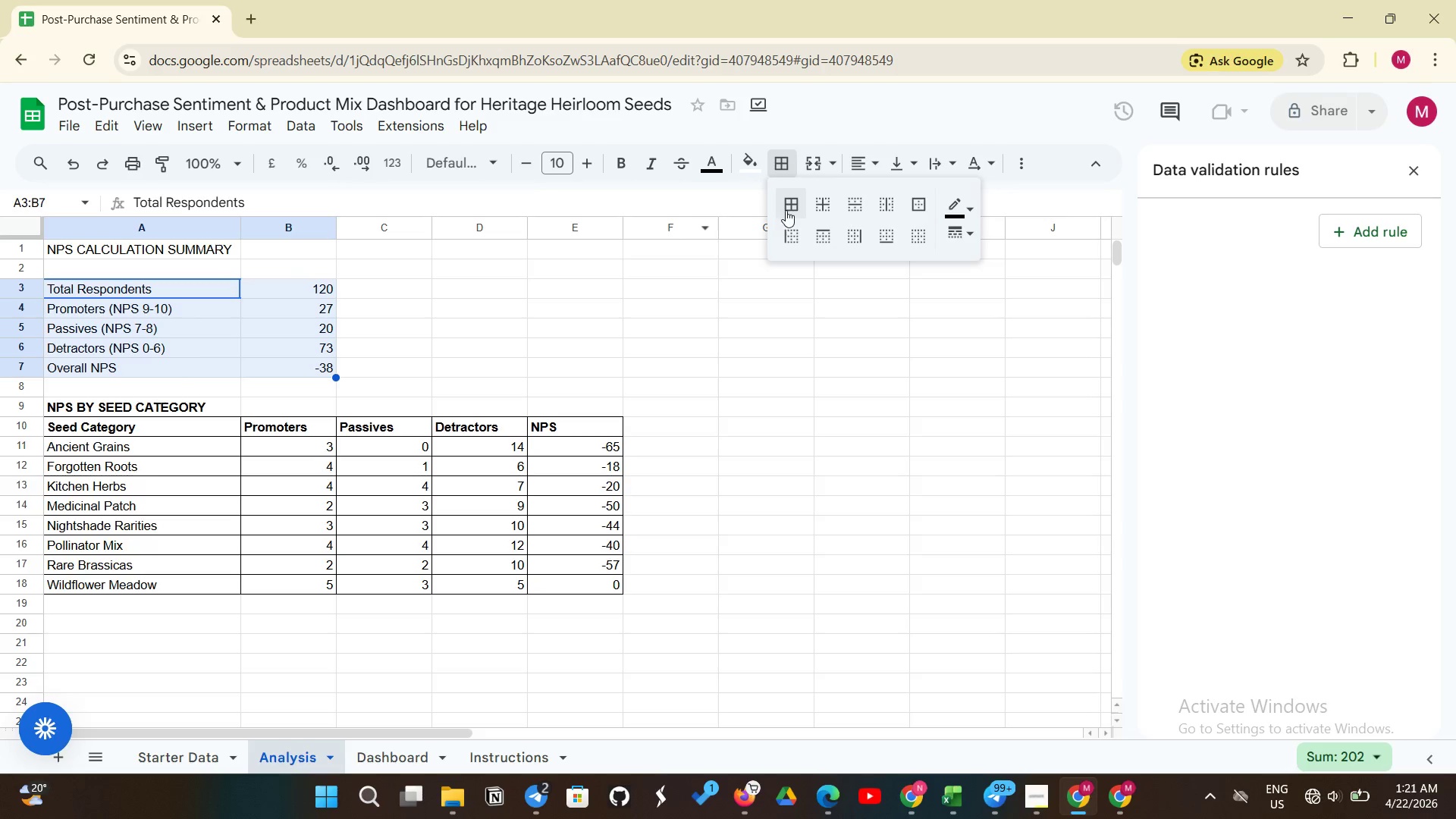 
left_click([786, 210])
 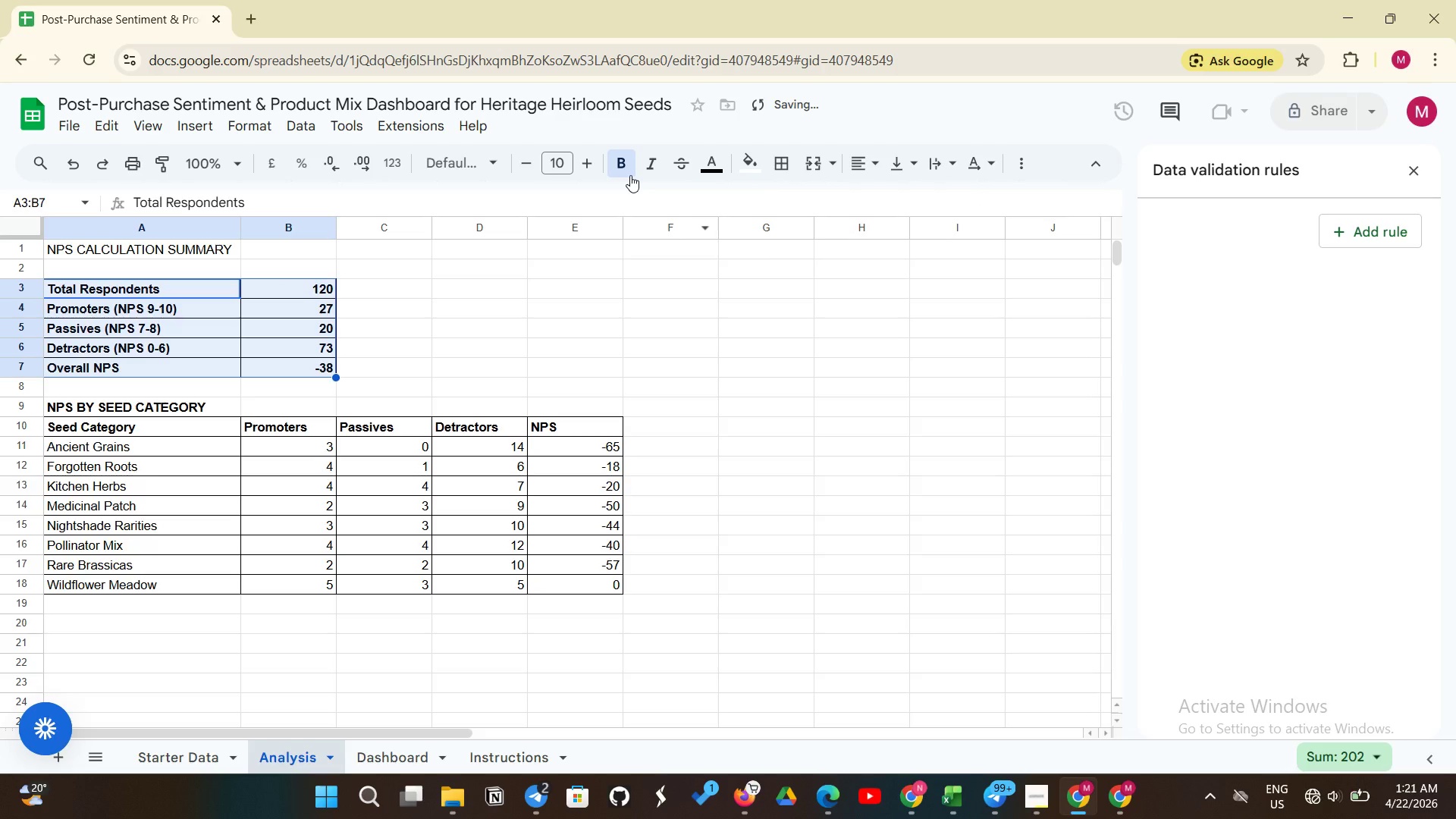 
left_click([630, 175])
 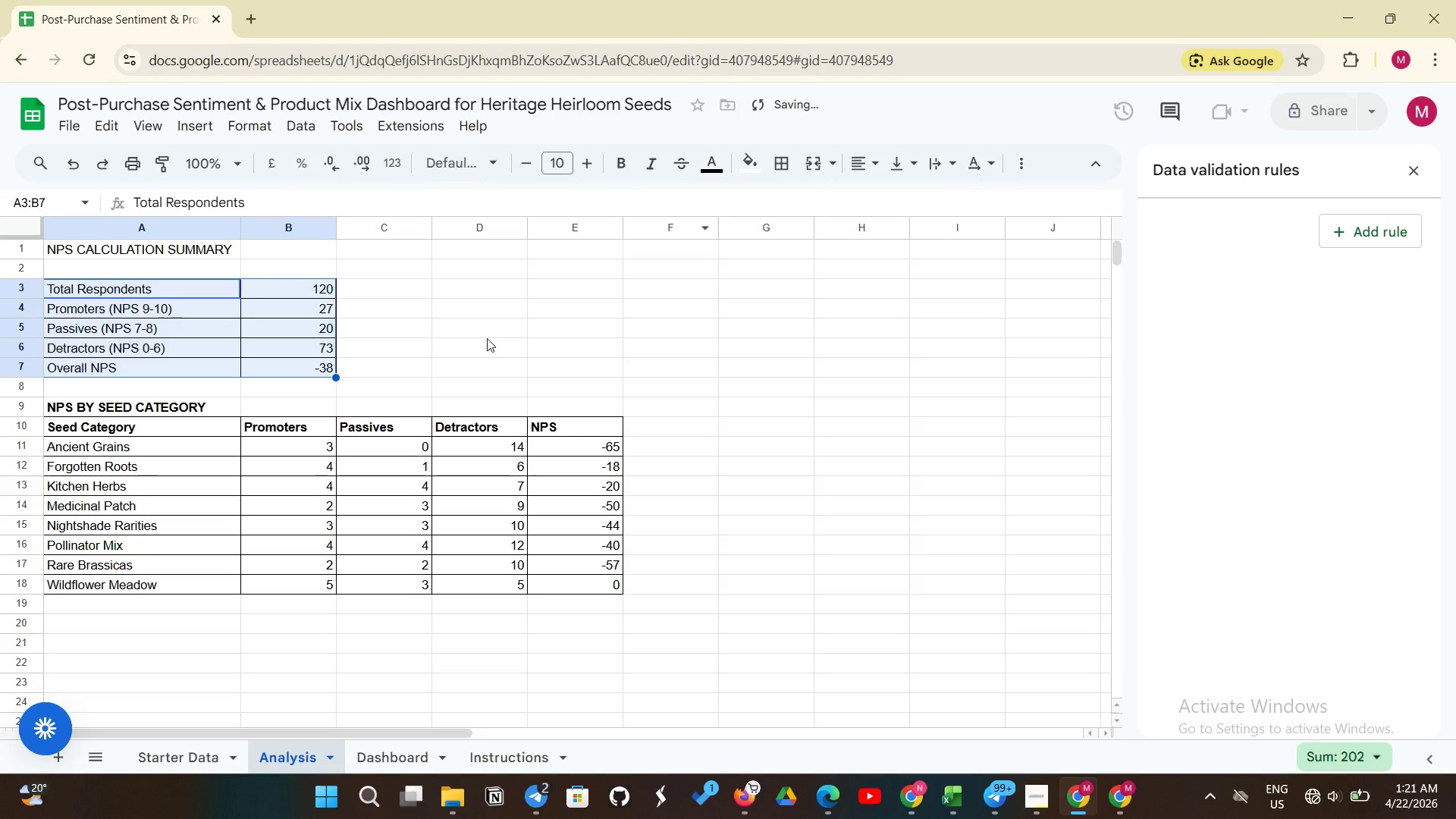 
left_click([479, 340])
 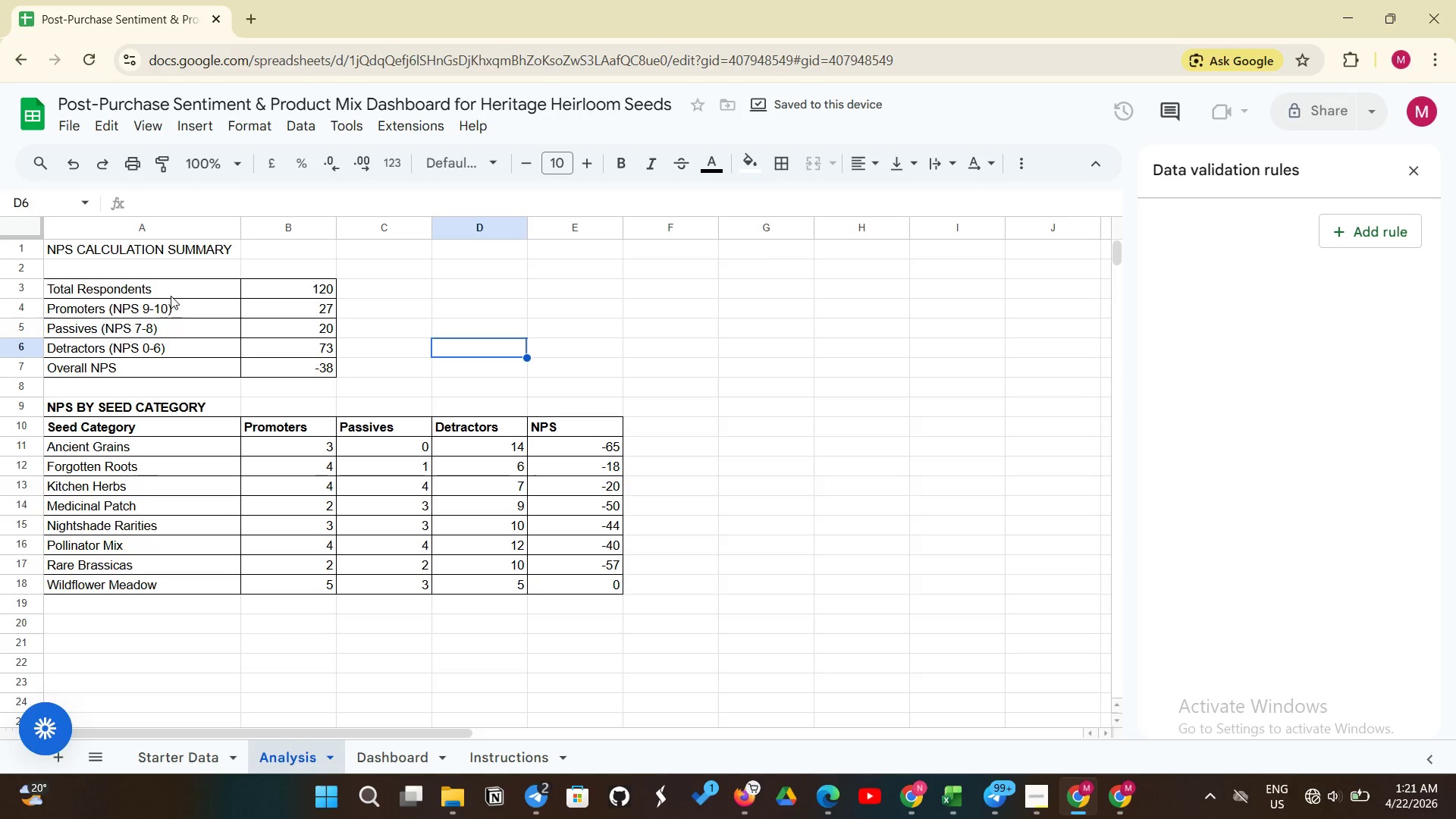 
left_click([171, 295])
 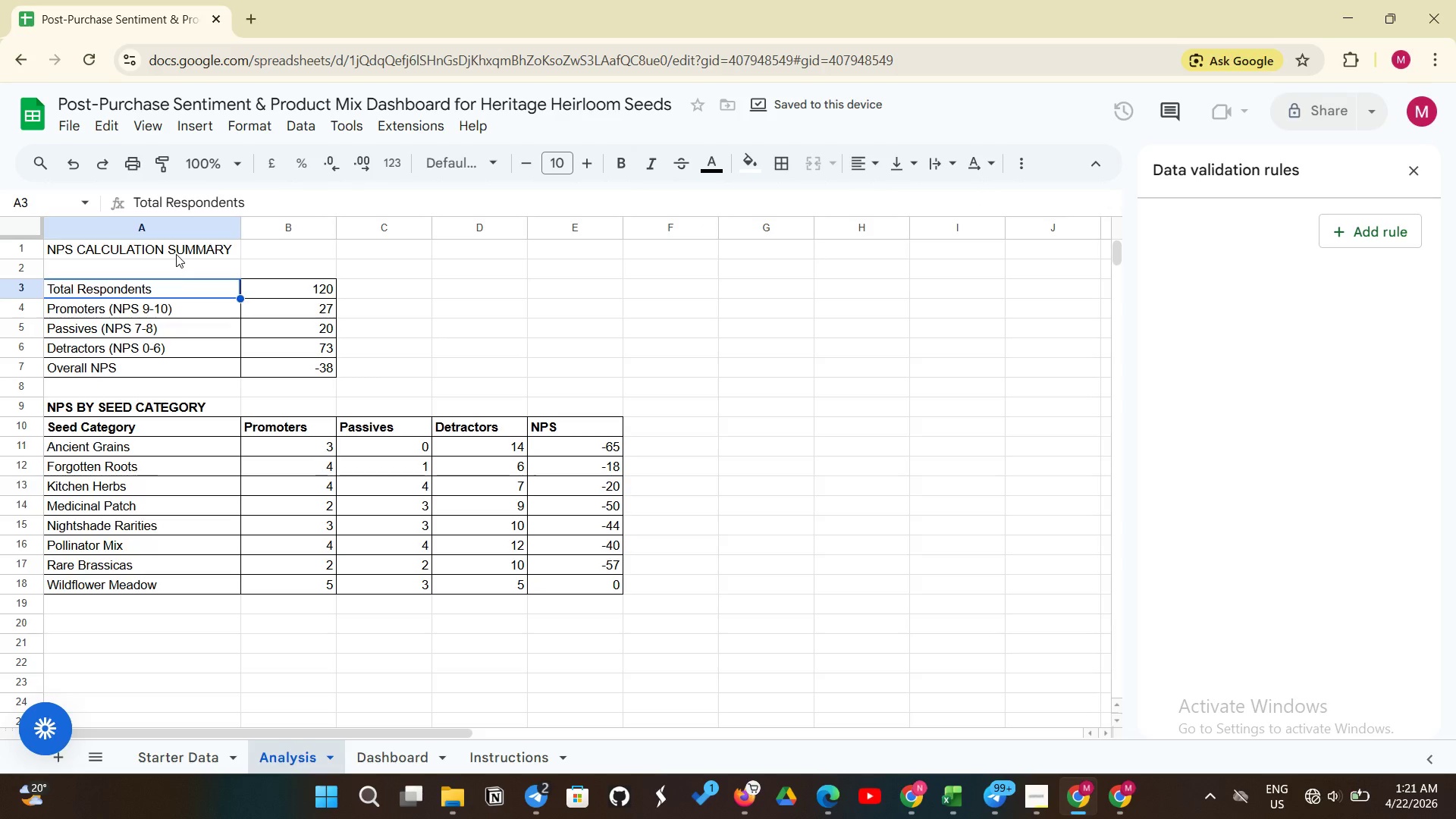 
left_click([176, 254])
 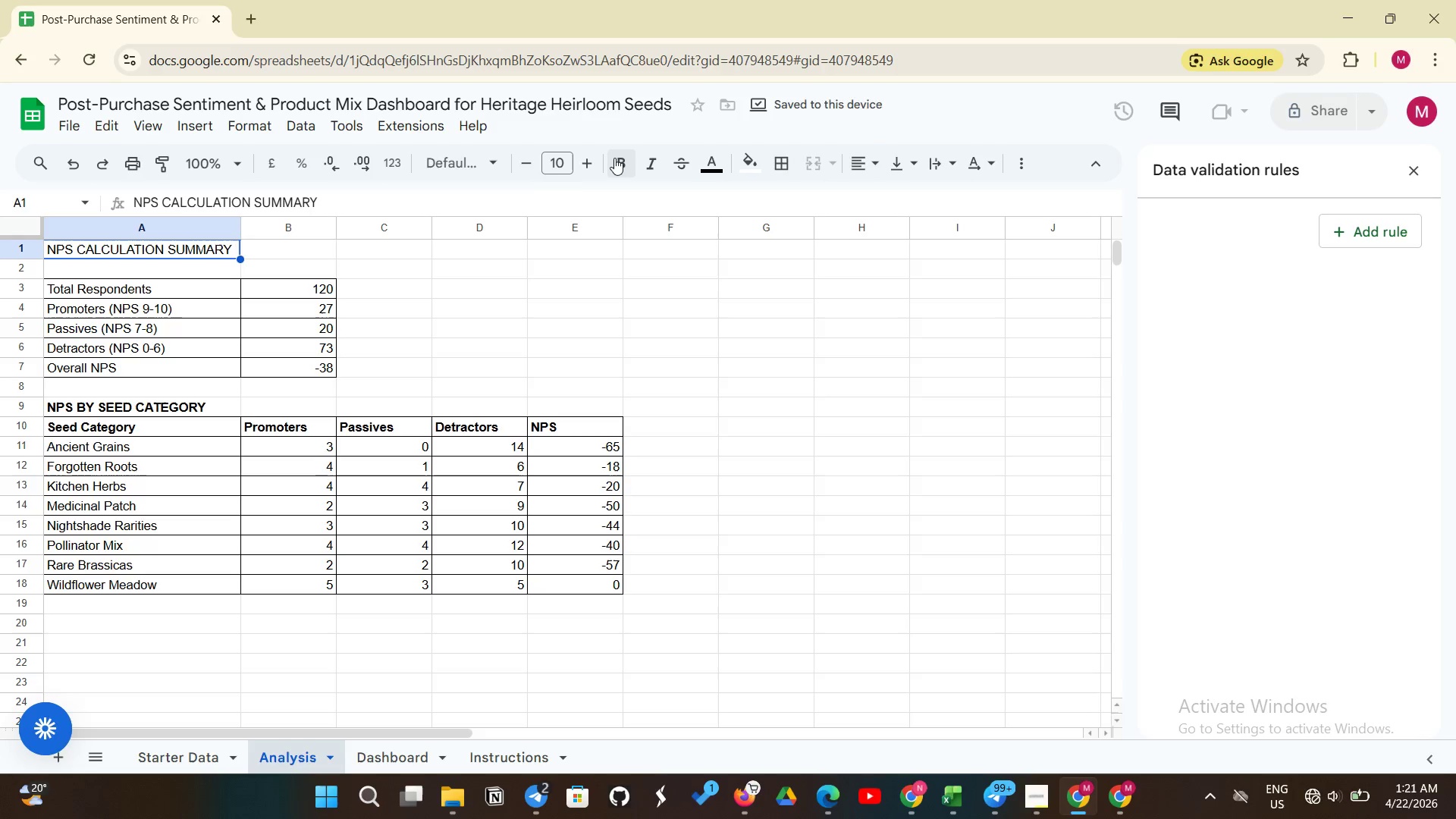 
left_click([616, 158])
 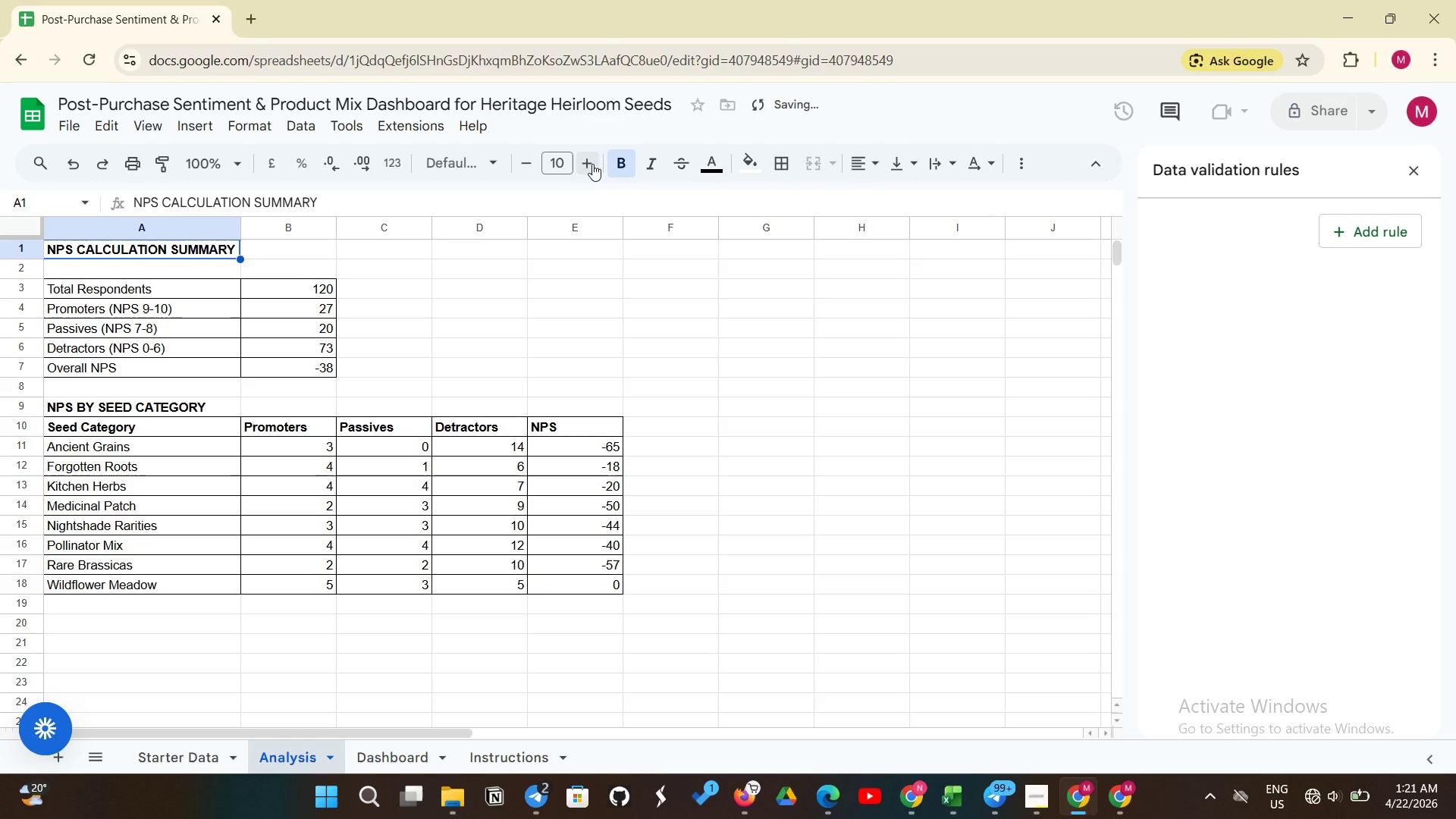 
double_click([592, 164])
 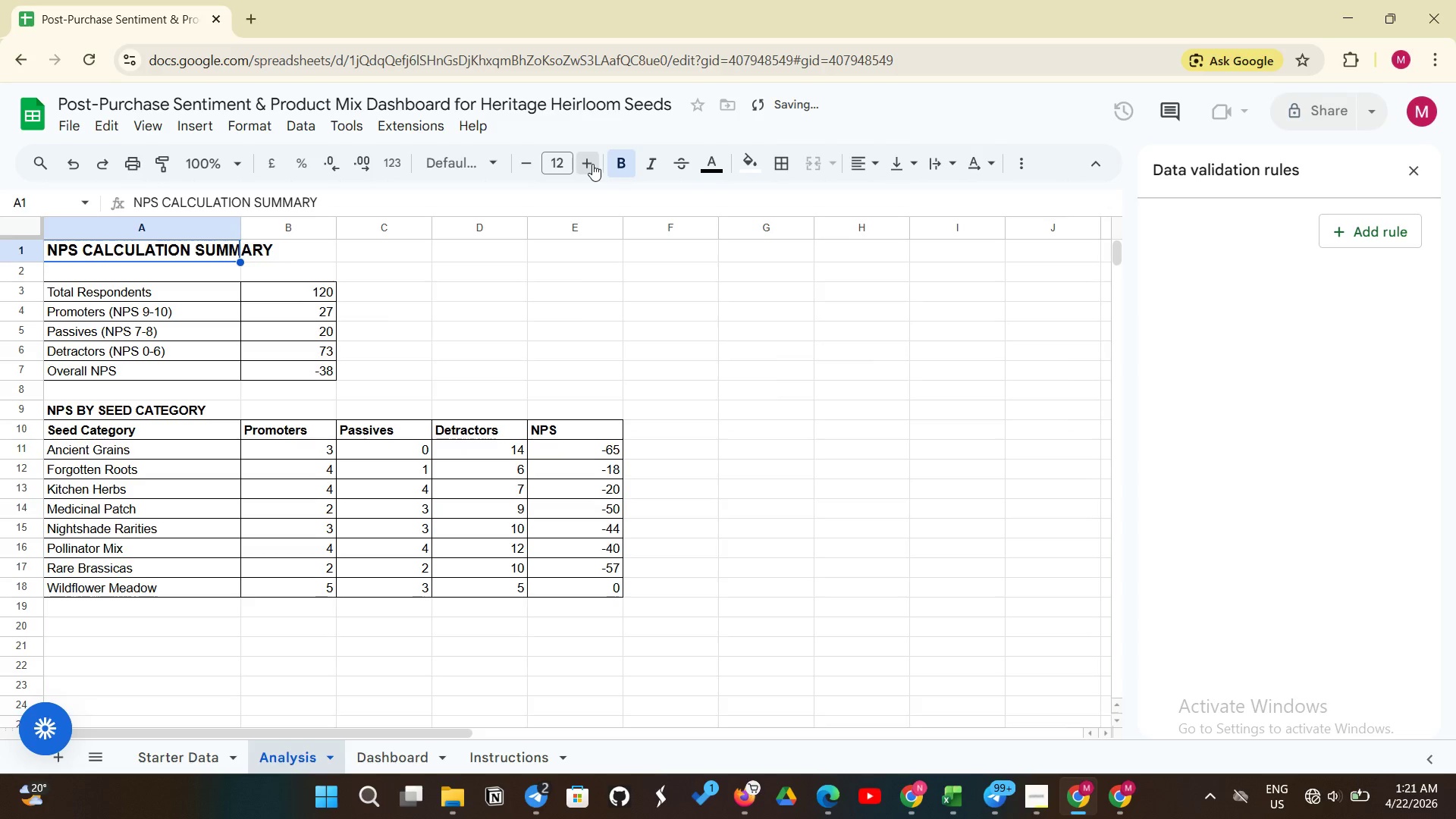 
triple_click([592, 164])
 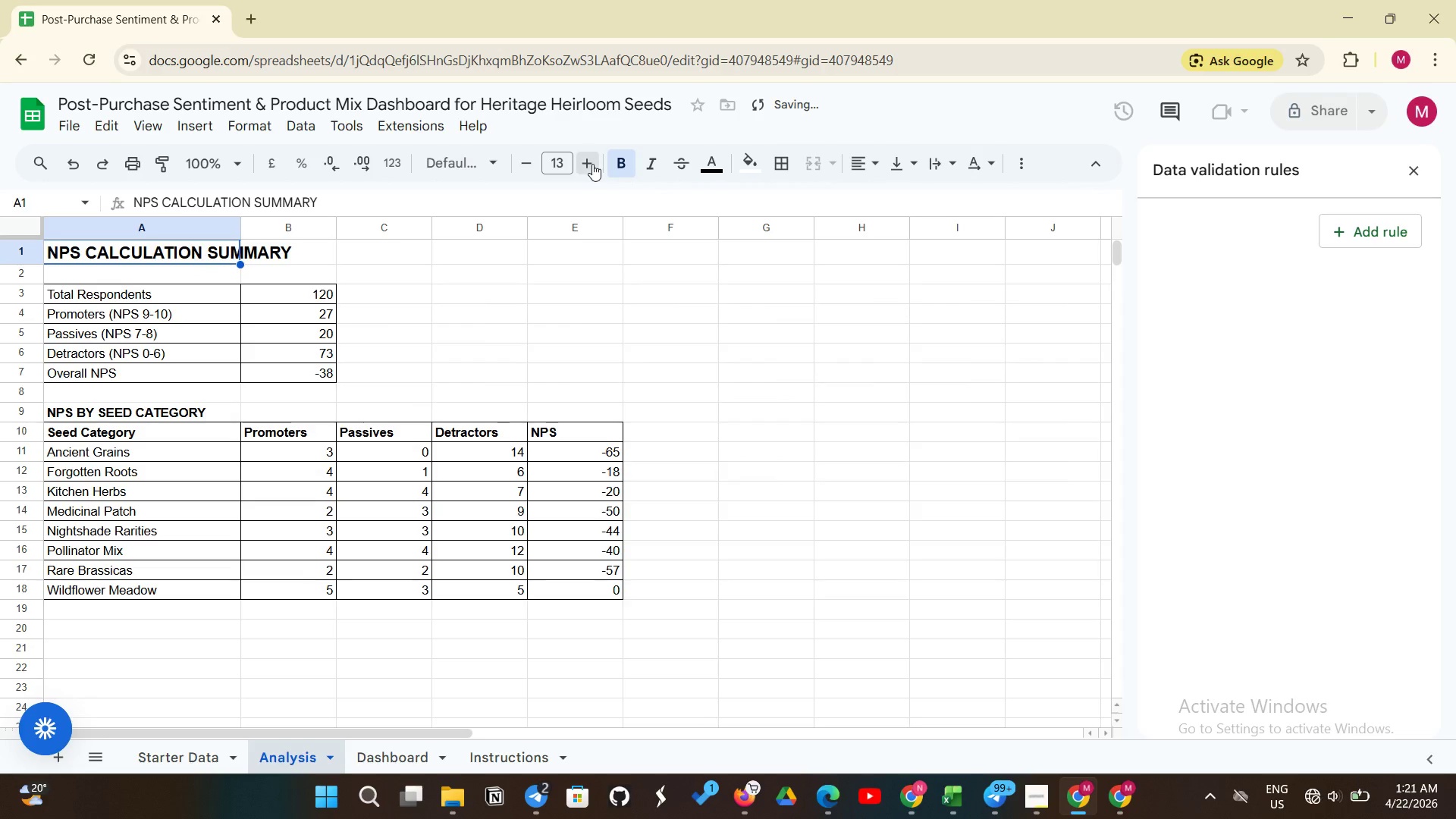 
left_click([592, 164])
 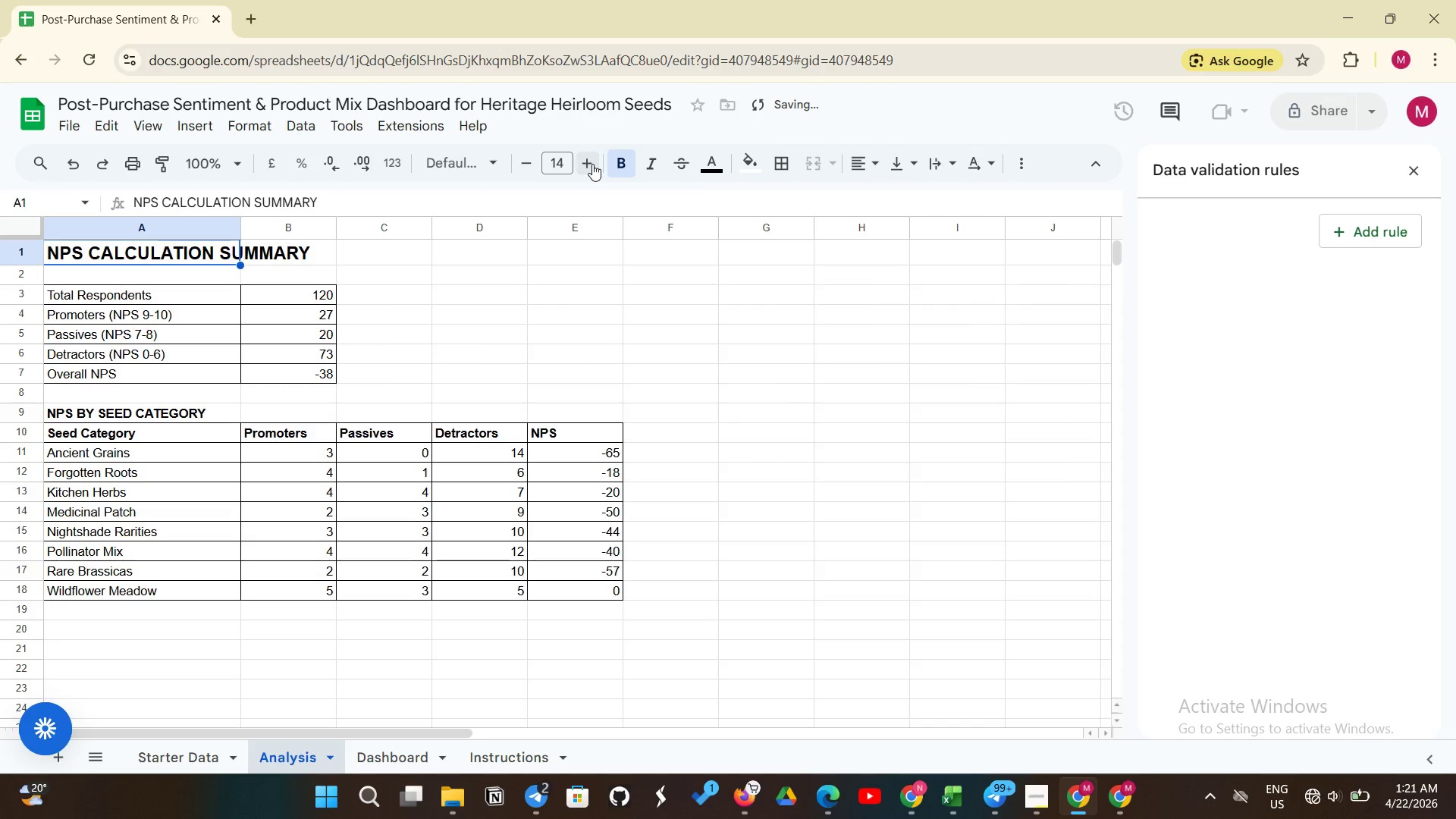 
left_click([592, 164])
 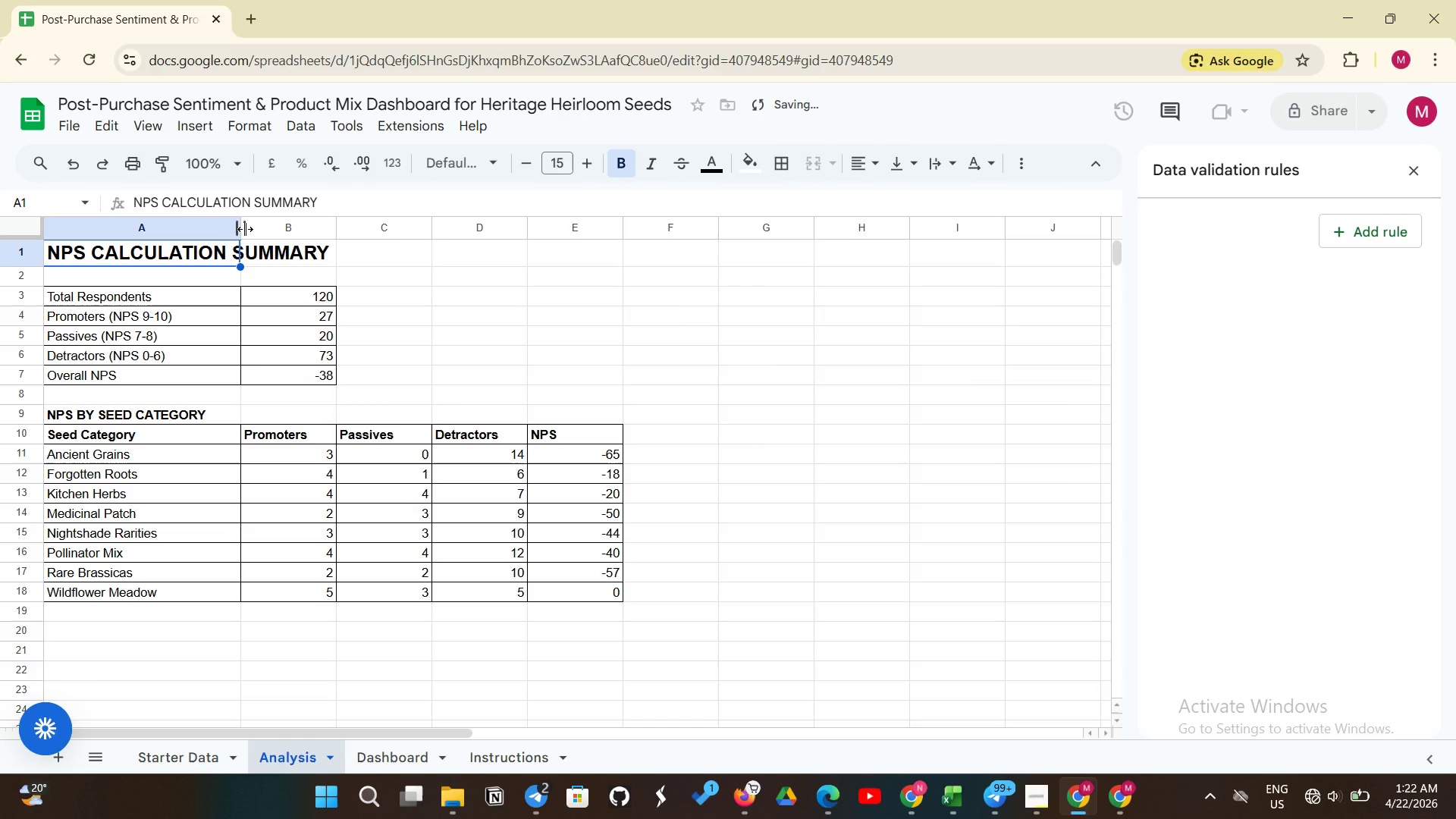 
left_click_drag(start_coordinate=[245, 229], to_coordinate=[333, 223])
 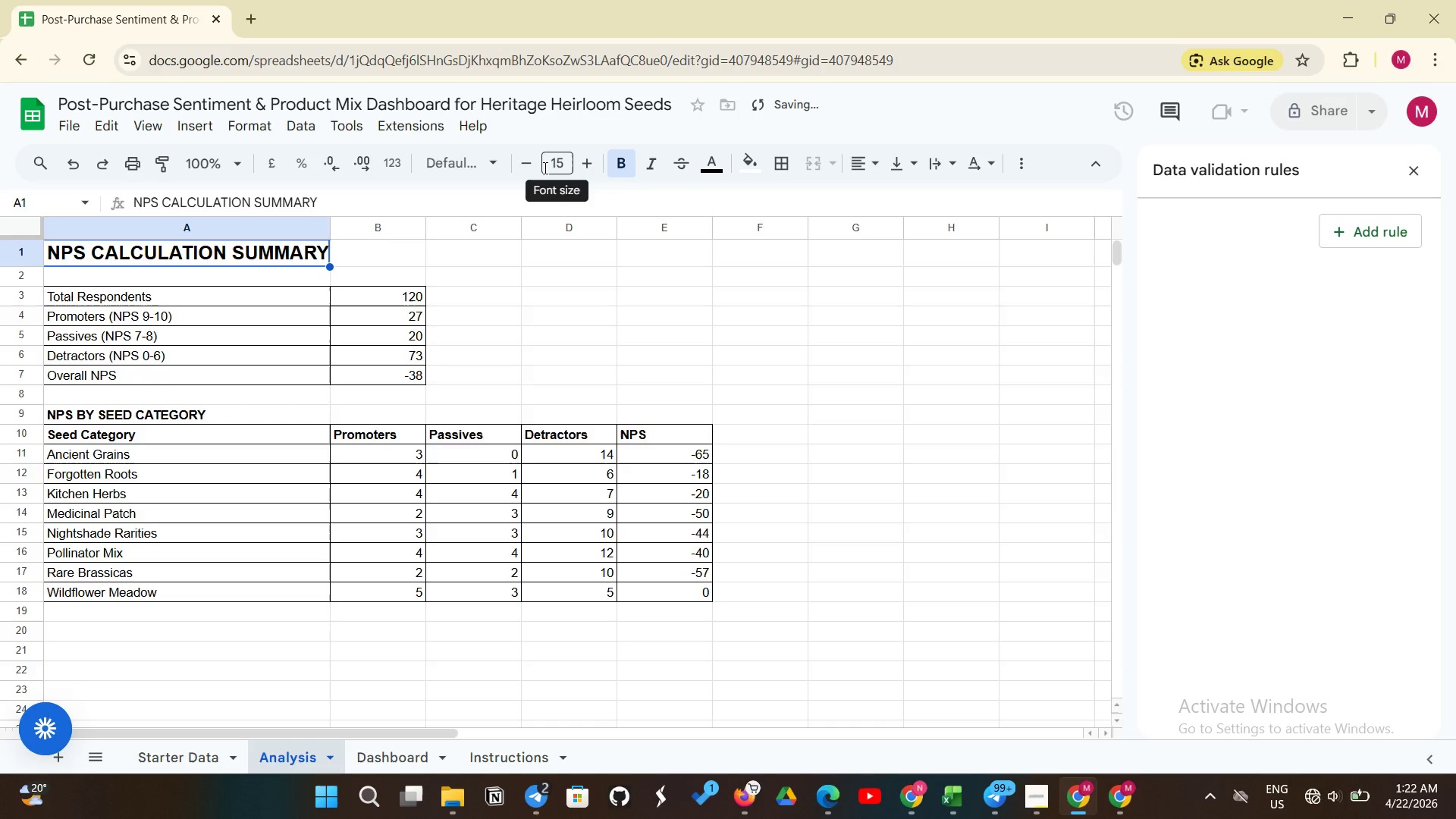 
left_click([544, 168])
 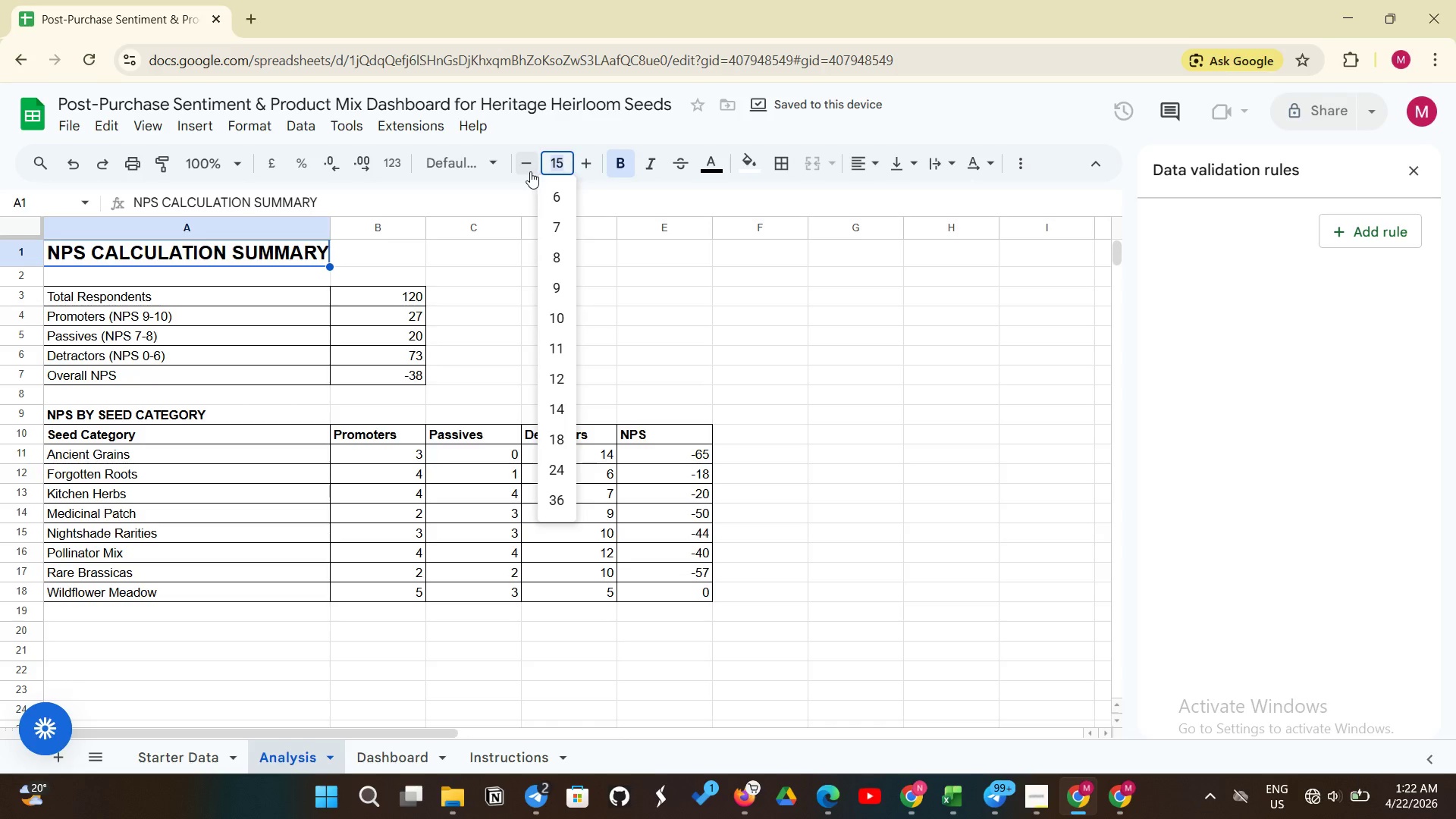 
left_click([530, 171])
 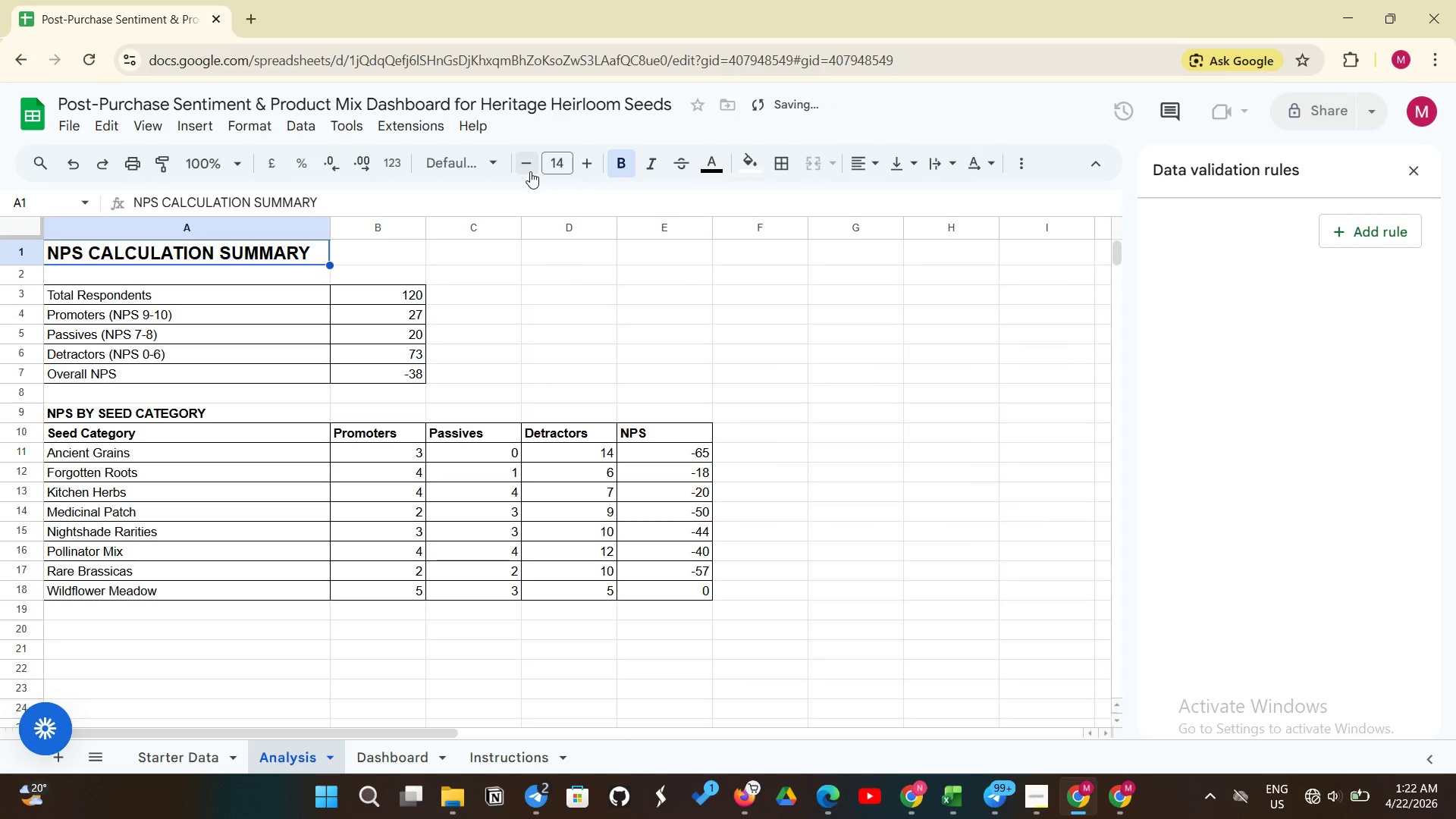 
left_click([530, 171])
 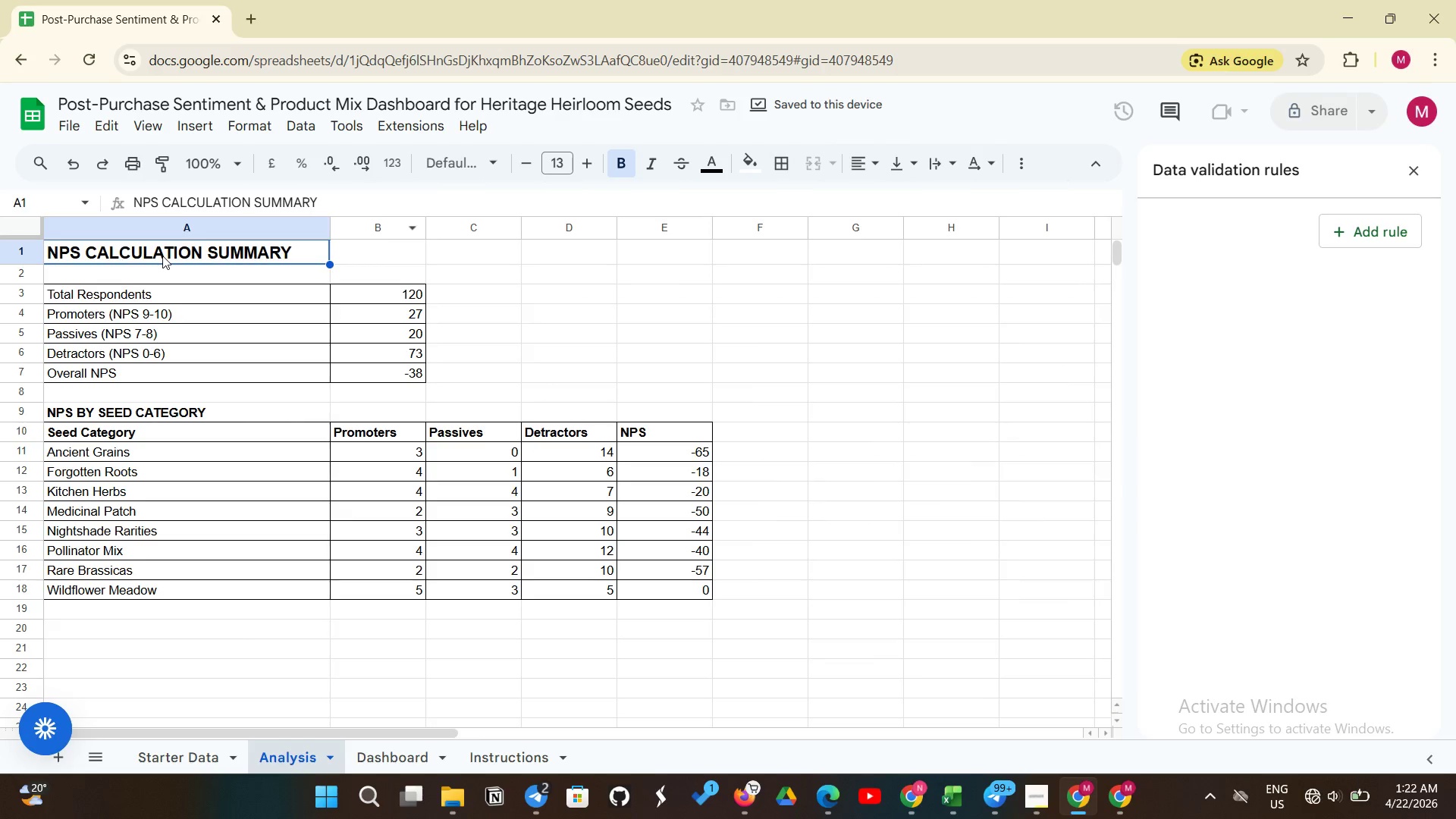 
left_click_drag(start_coordinate=[150, 275], to_coordinate=[405, 249])
 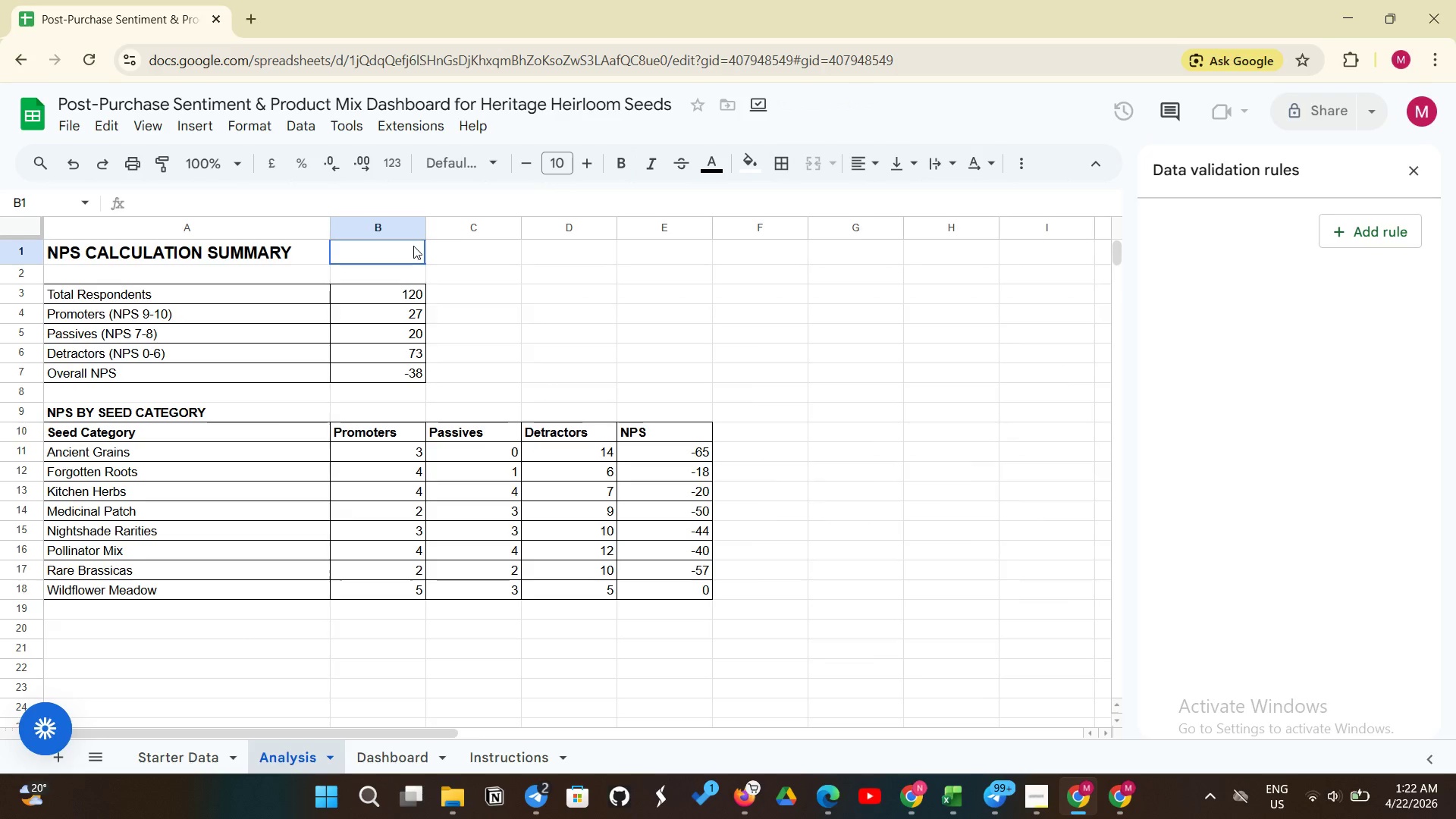 
left_click([413, 246])
 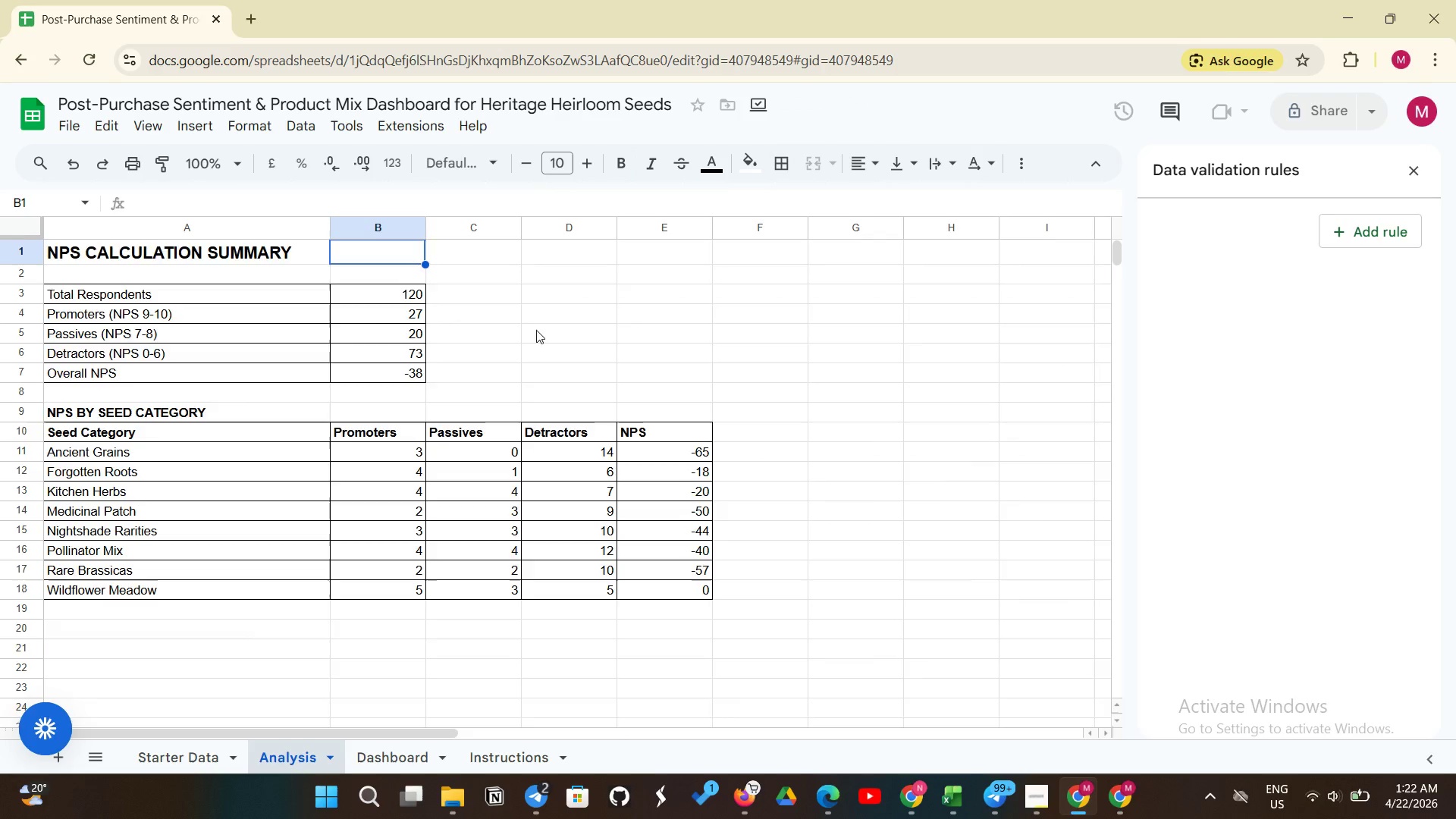 
scroll: coordinate [543, 344], scroll_direction: down, amount: 2.0
 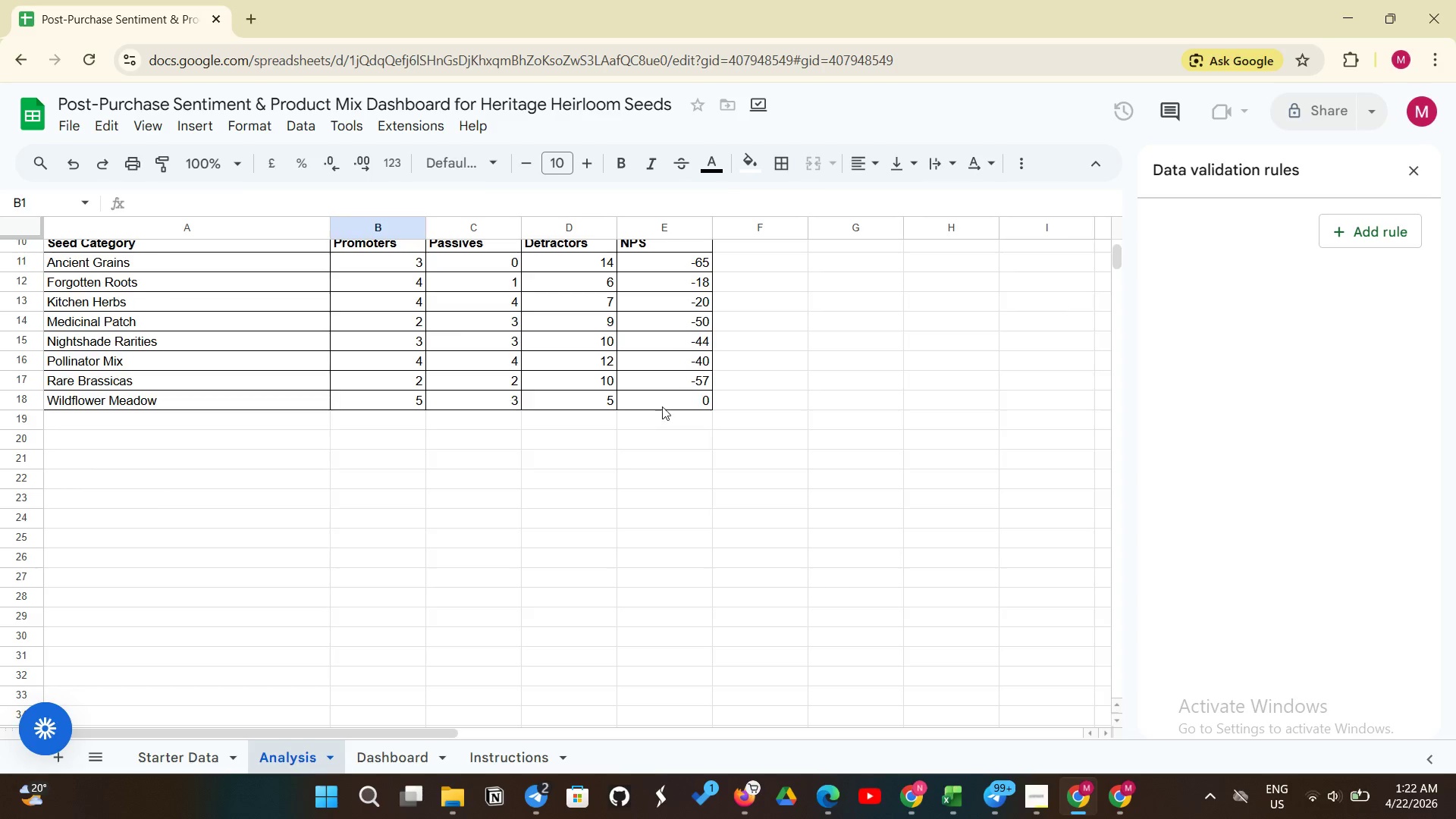 
scroll: coordinate [662, 406], scroll_direction: up, amount: 3.0
 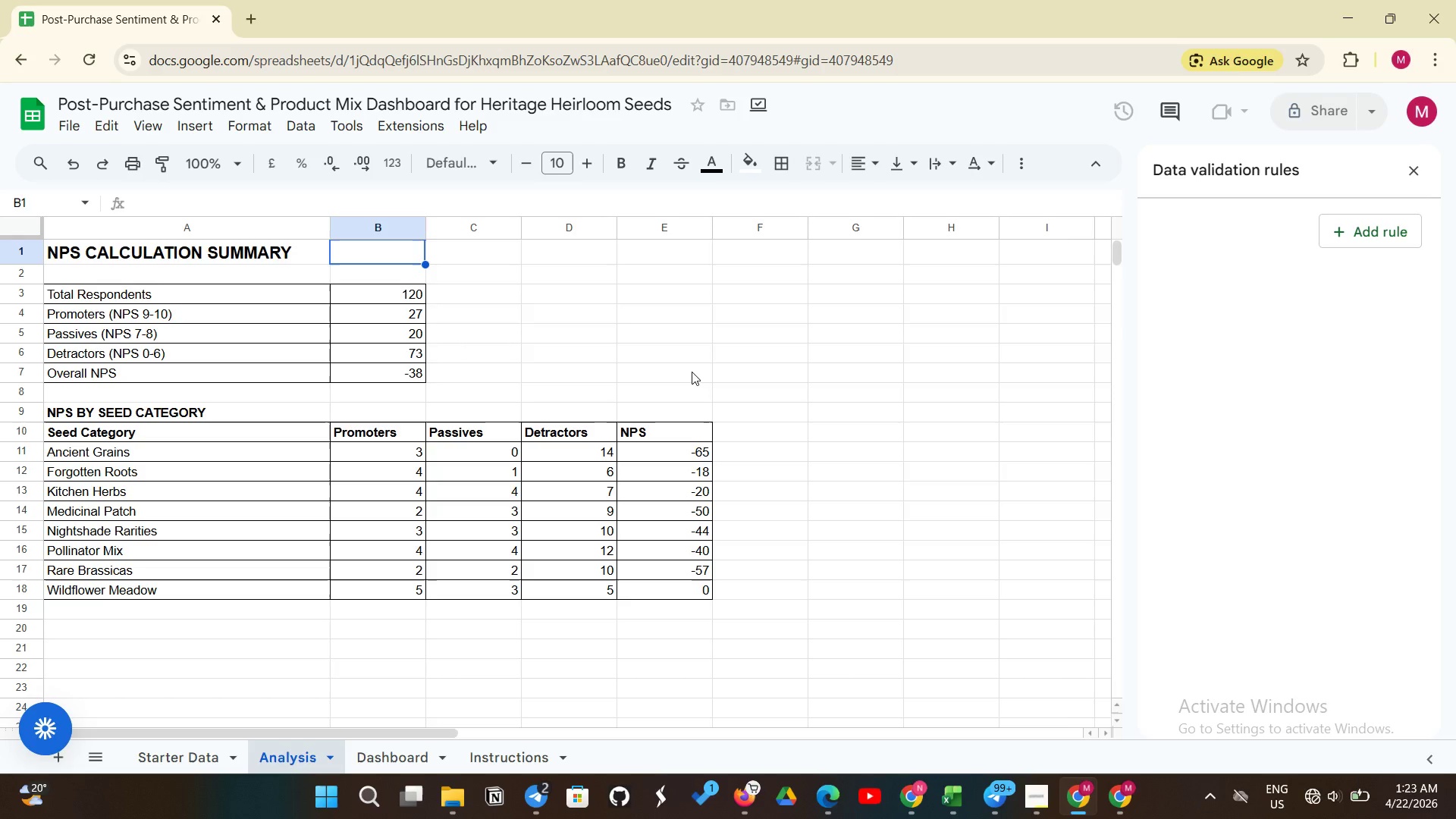 
wait(53.37)
 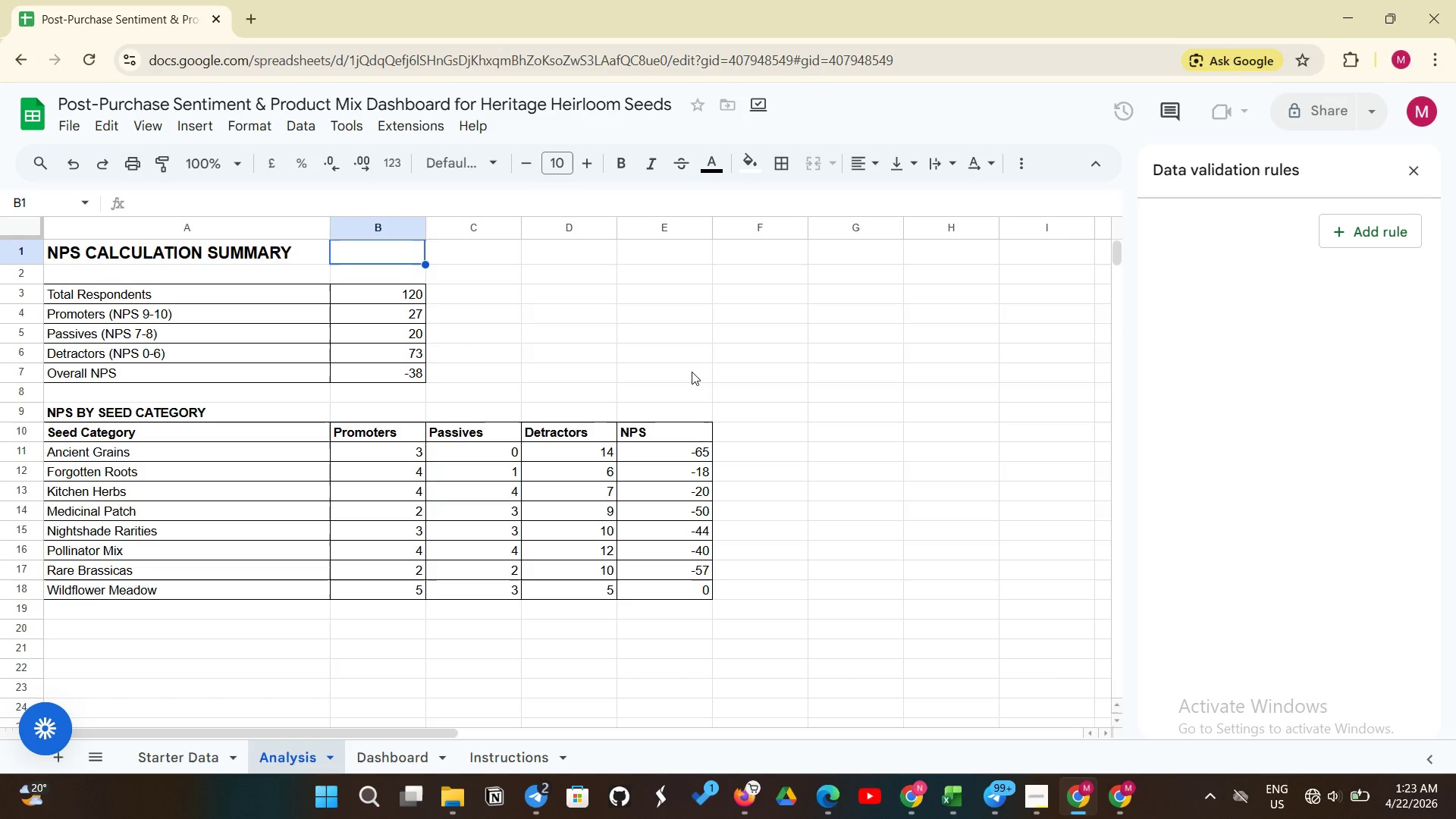 
left_click([246, 257])
 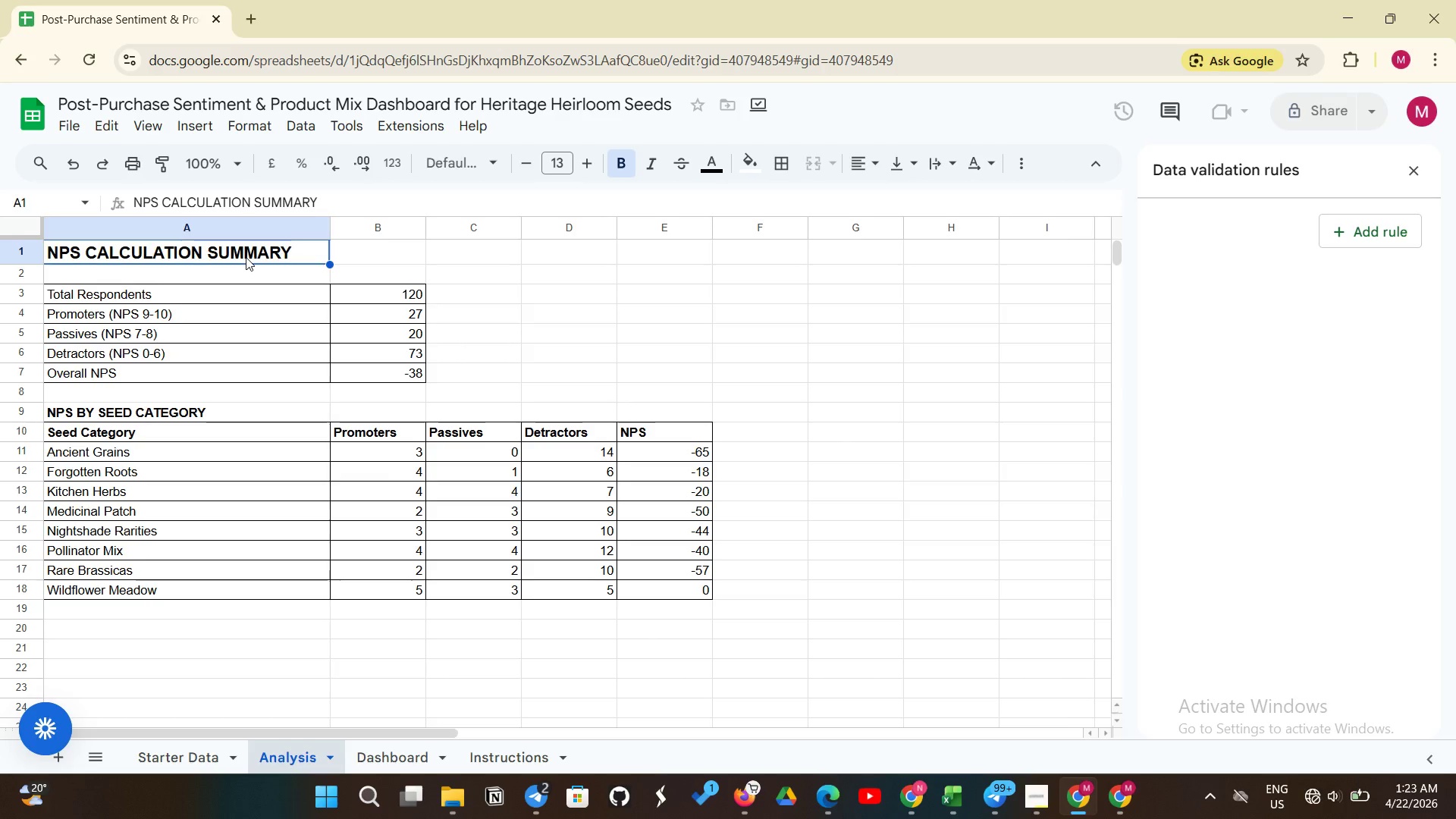 
key(Control+Shift+E)
 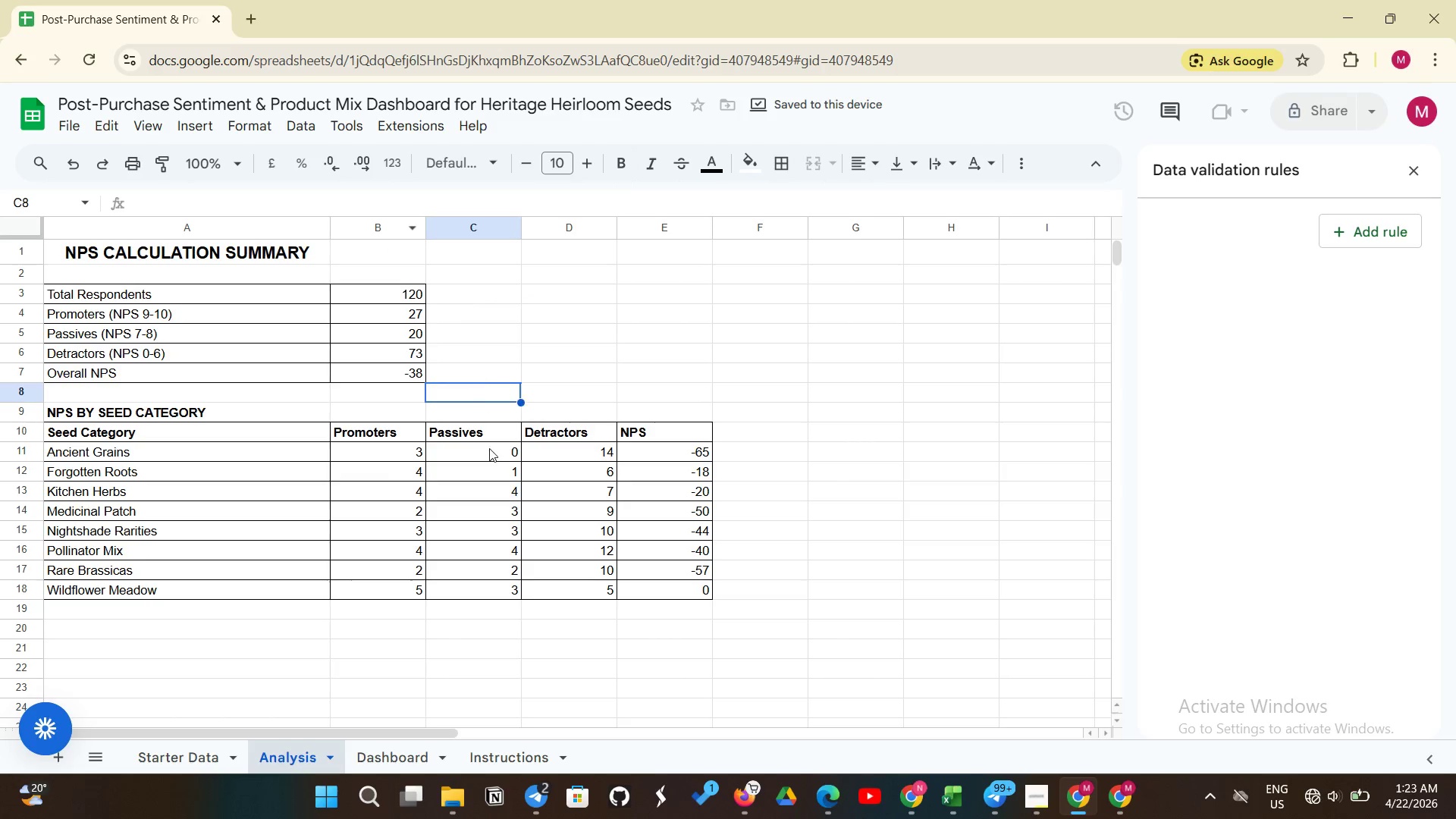 
double_click([494, 513])
 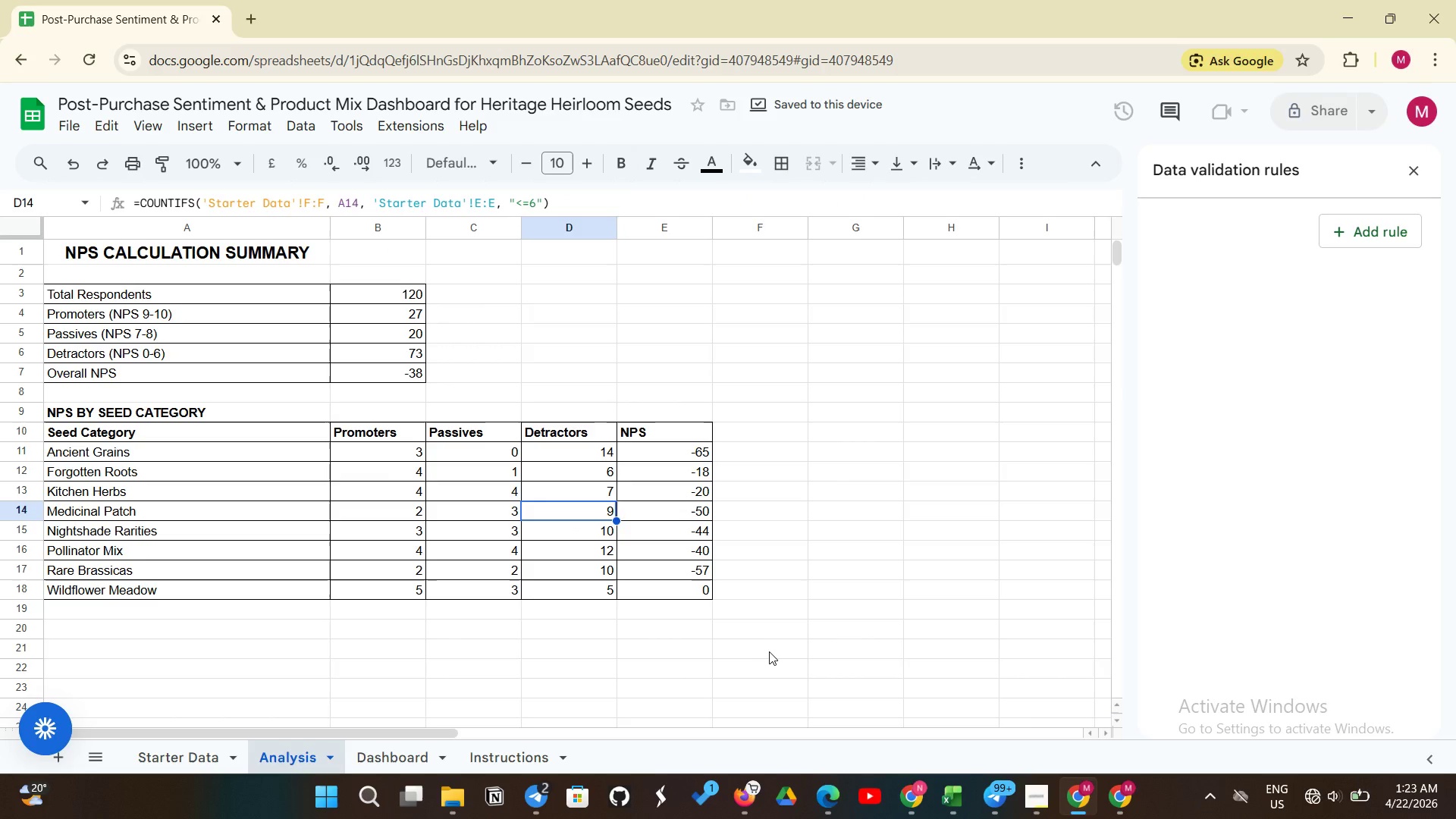 
left_click([770, 653])
 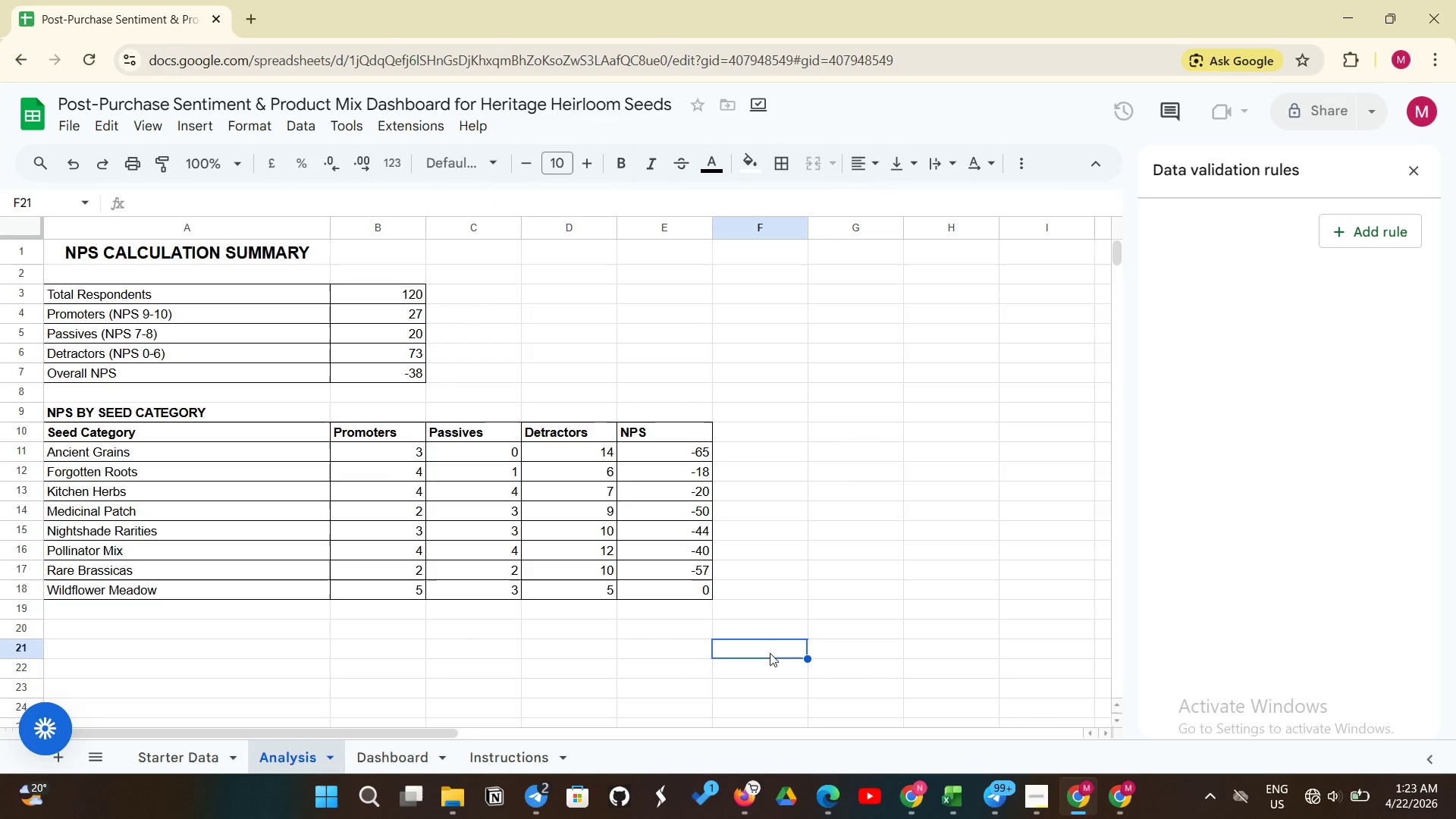 
left_click([770, 653])
 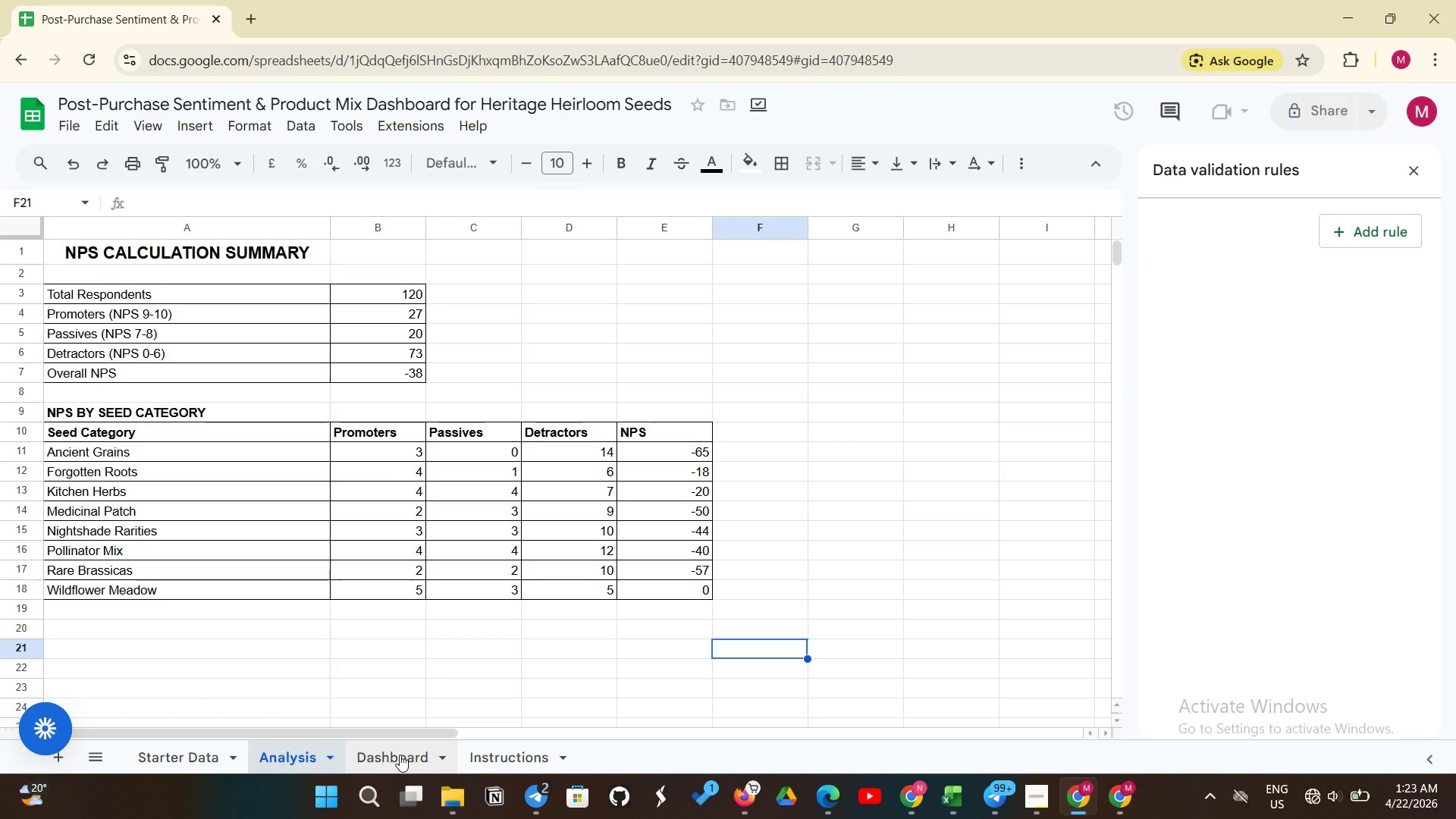 
left_click([400, 755])
 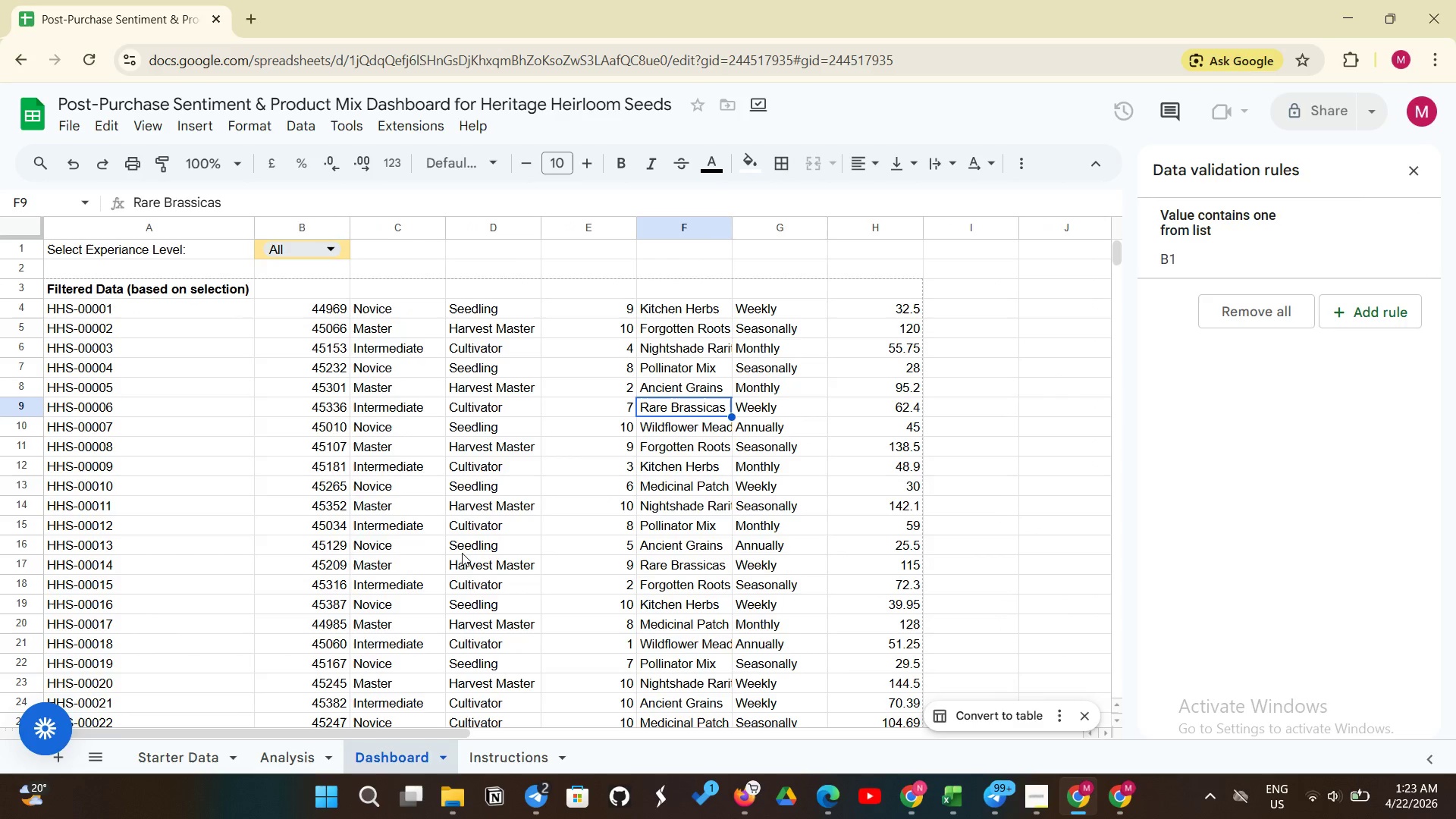 
wait(10.17)
 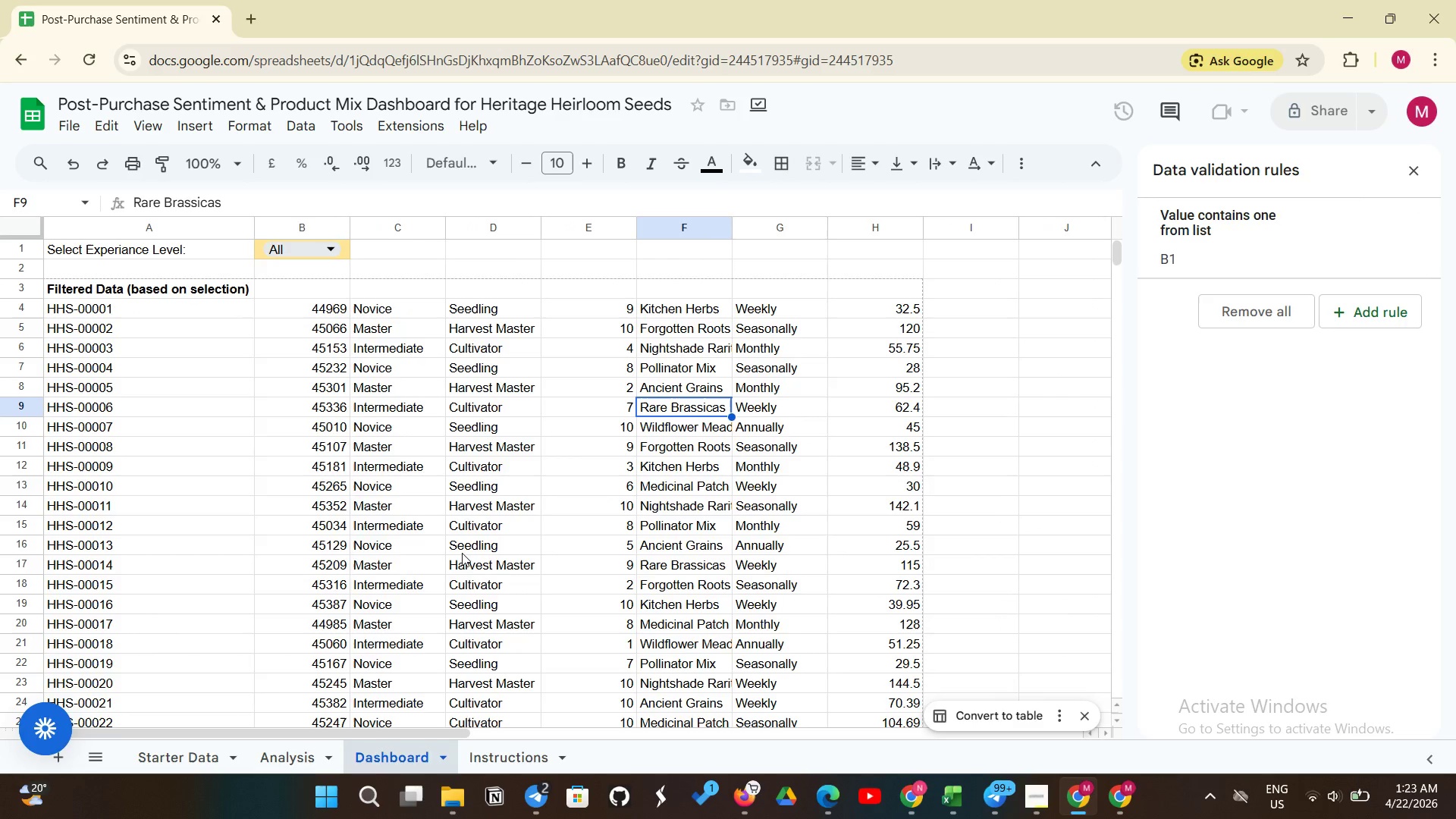 
left_click([147, 120])
 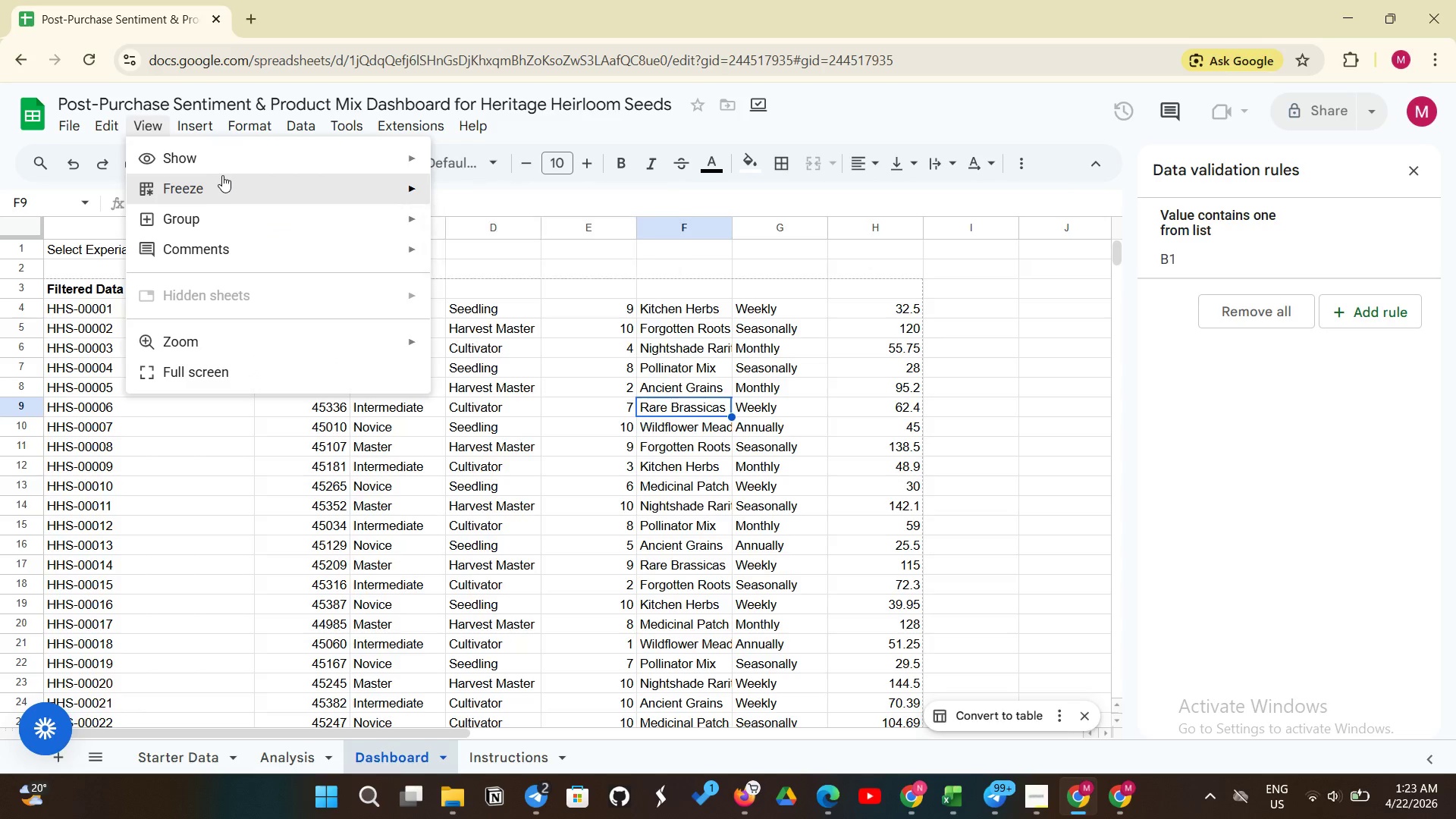 
left_click([222, 175])
 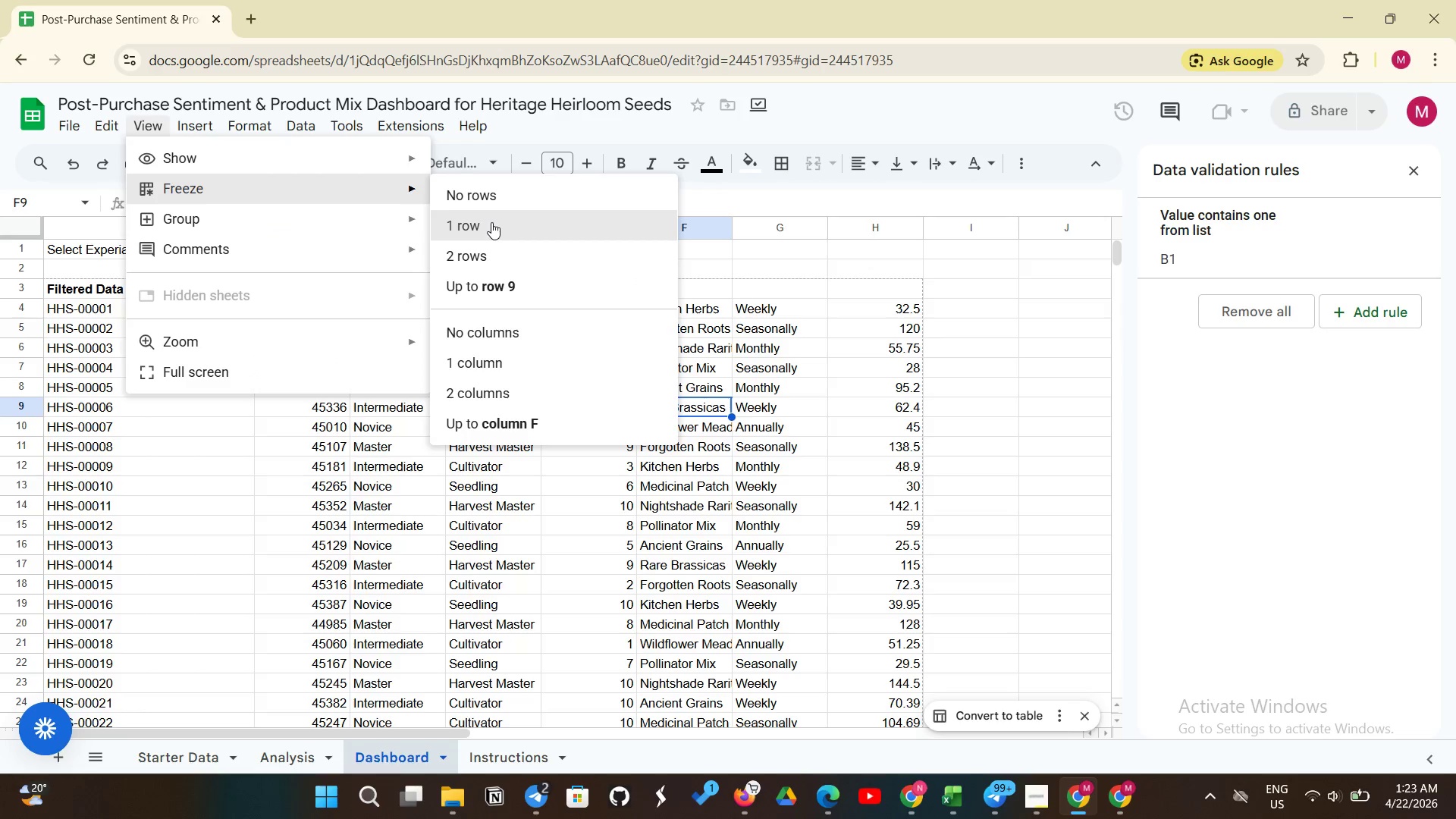 
left_click([491, 222])
 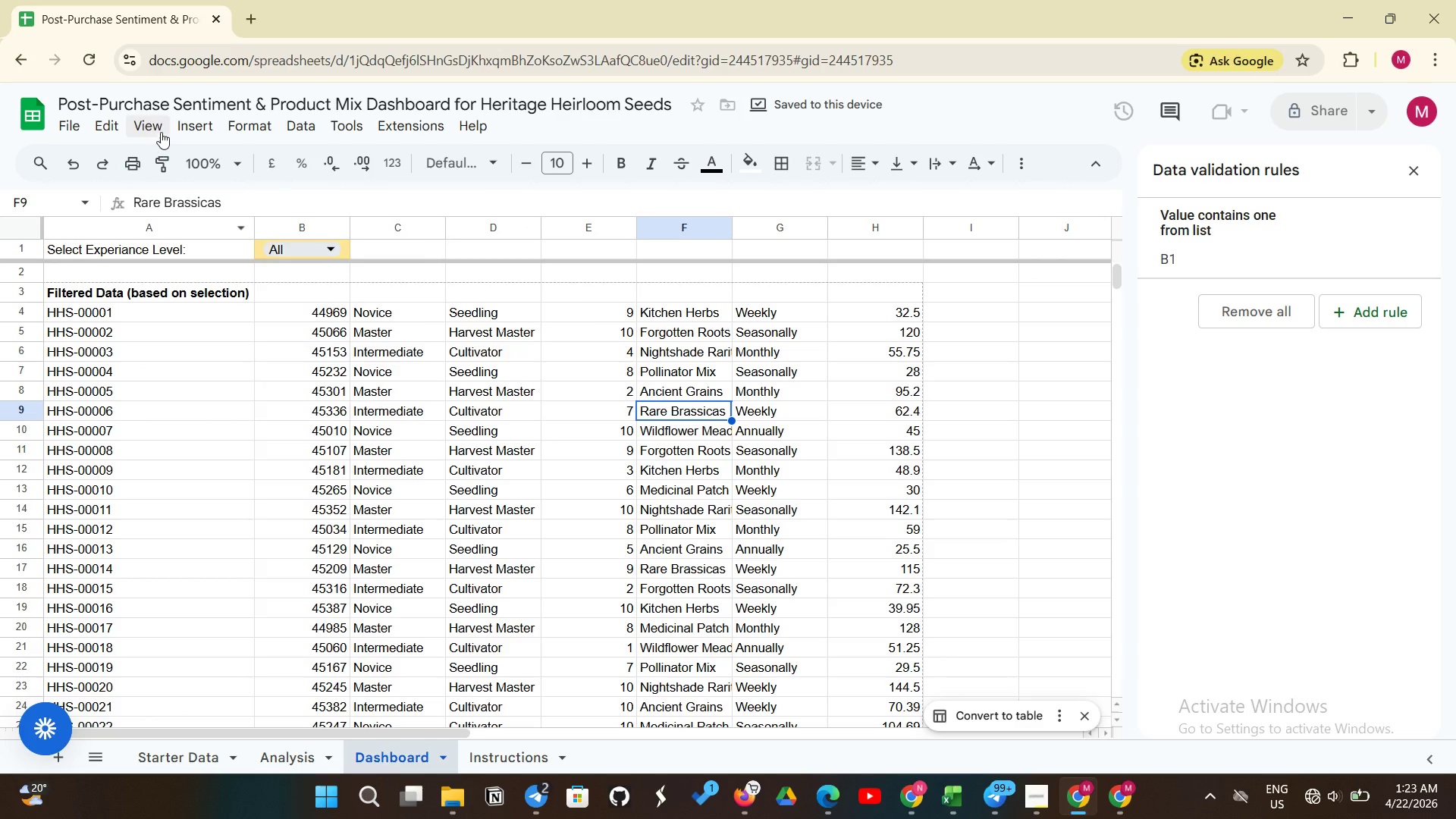 
left_click([155, 131])
 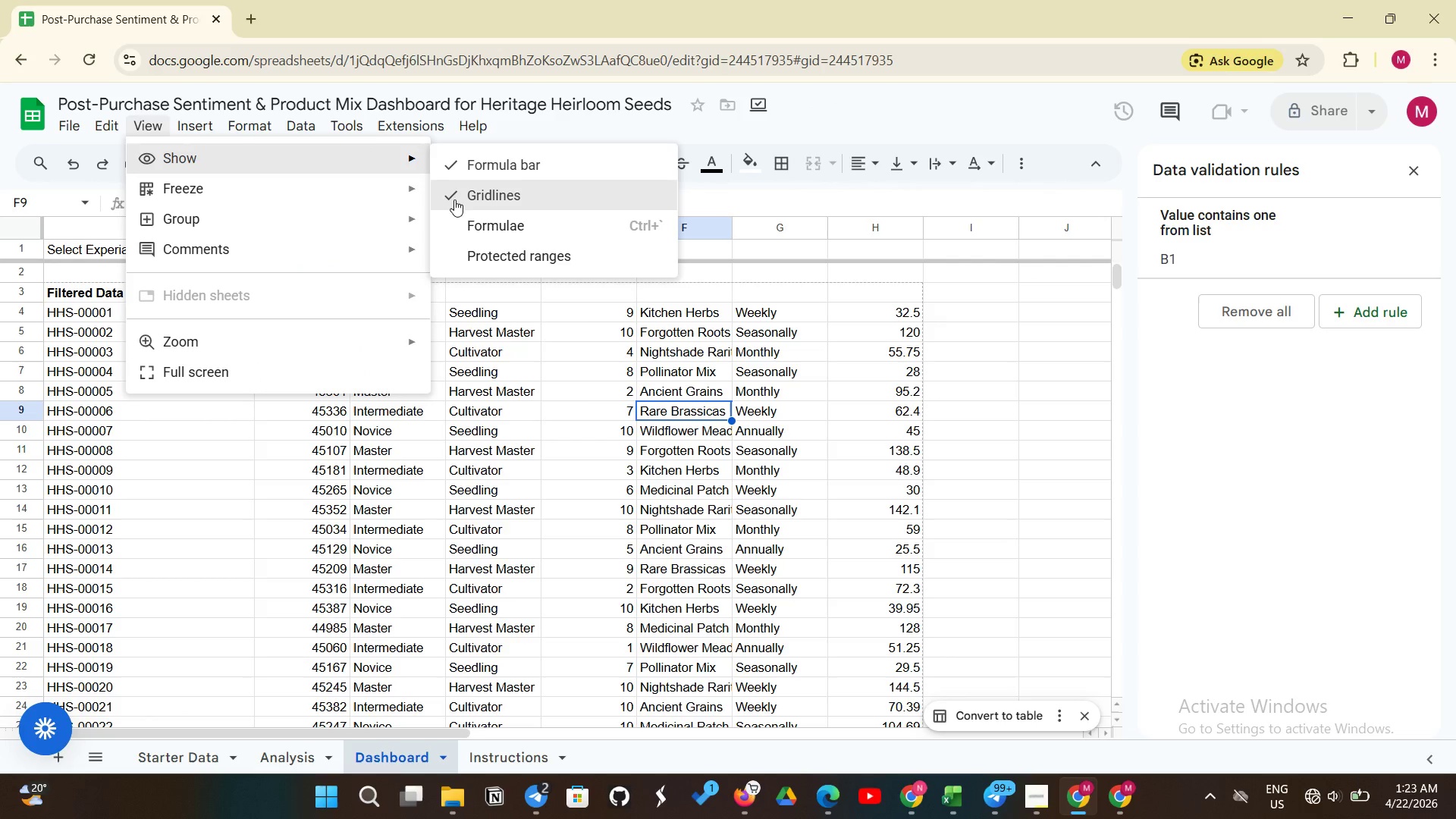 
left_click([460, 197])
 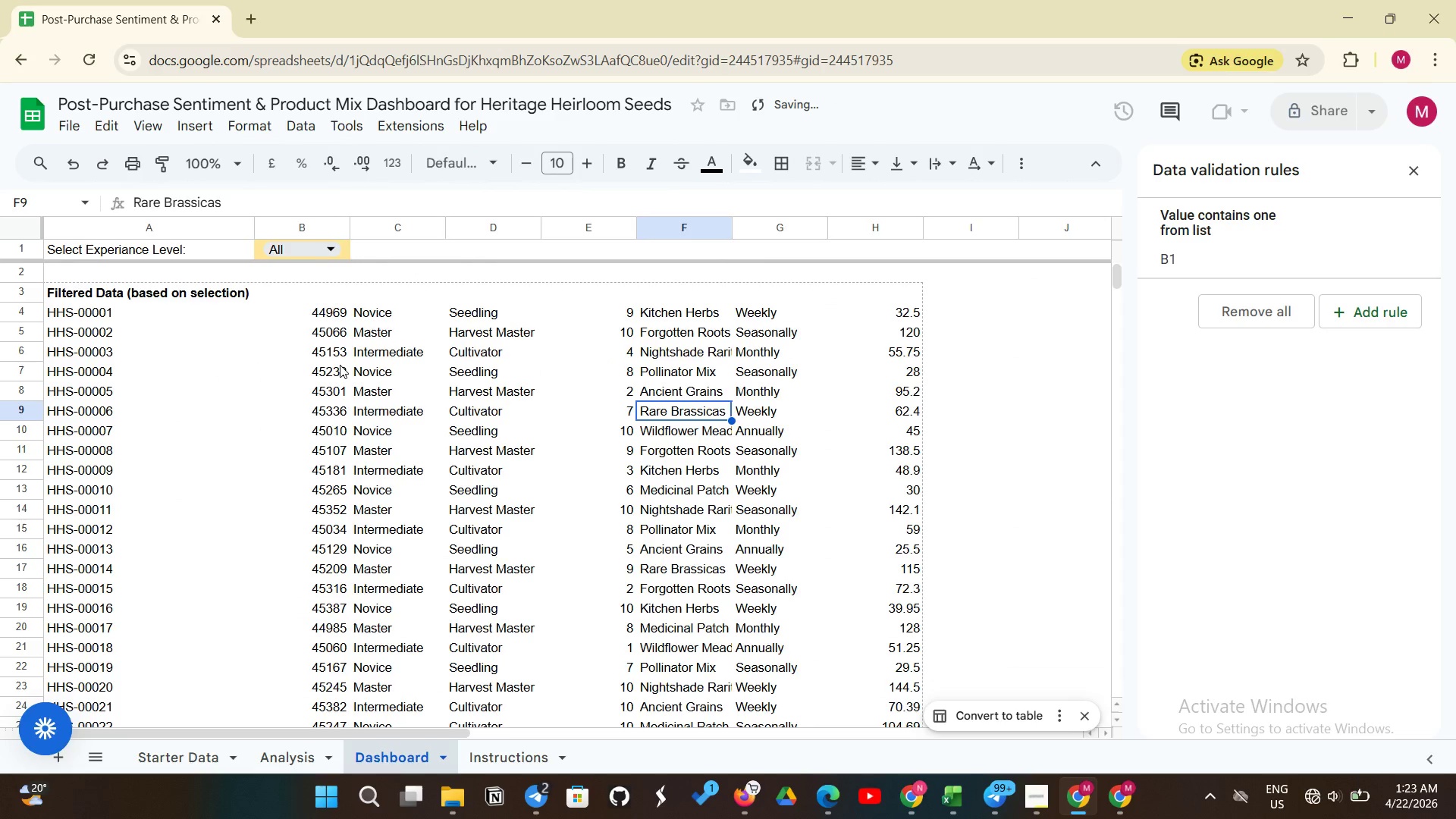 
scroll: coordinate [344, 359], scroll_direction: down, amount: 25.0
 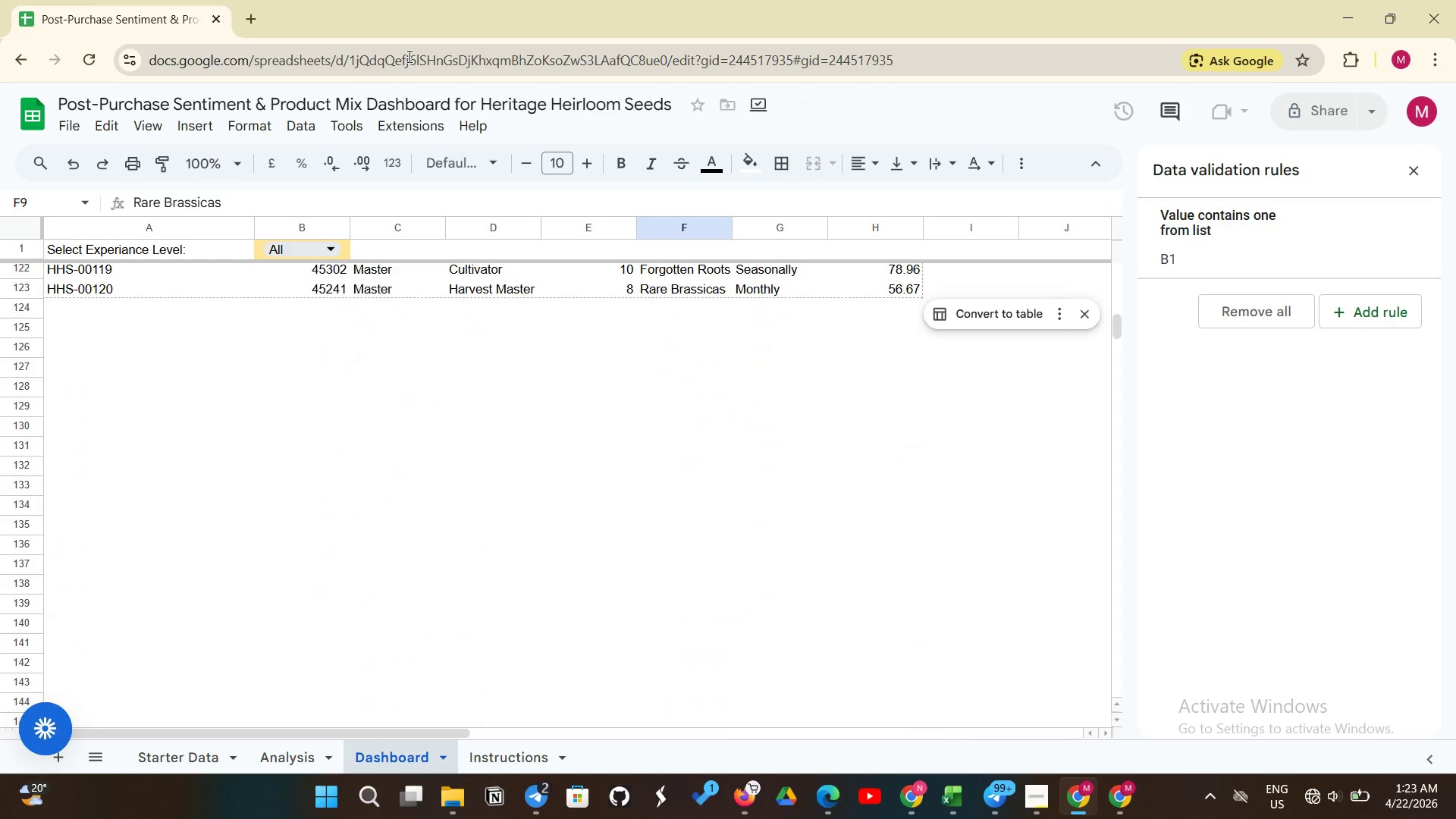 
wait(20.57)
 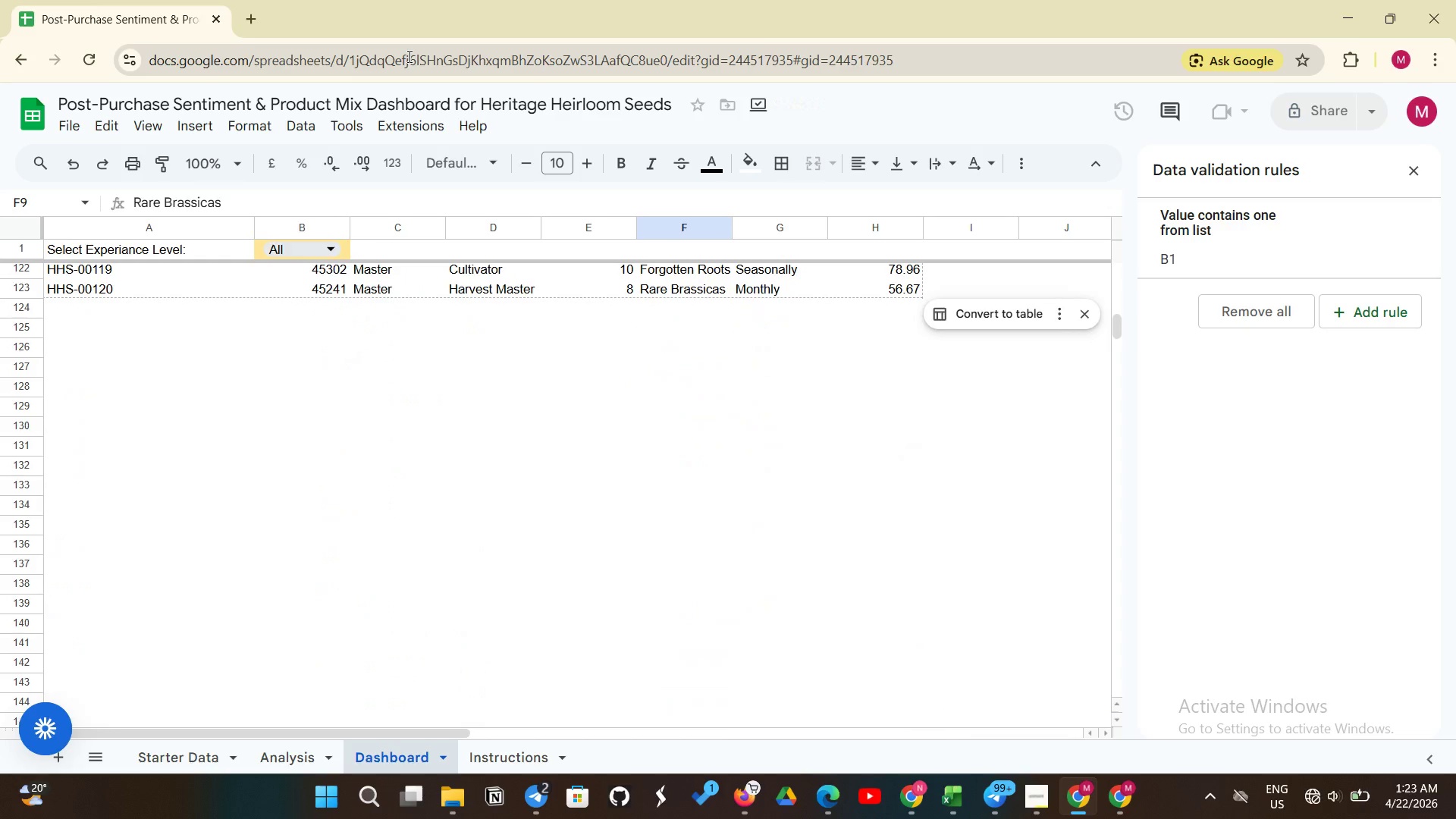 
left_click([780, 167])
 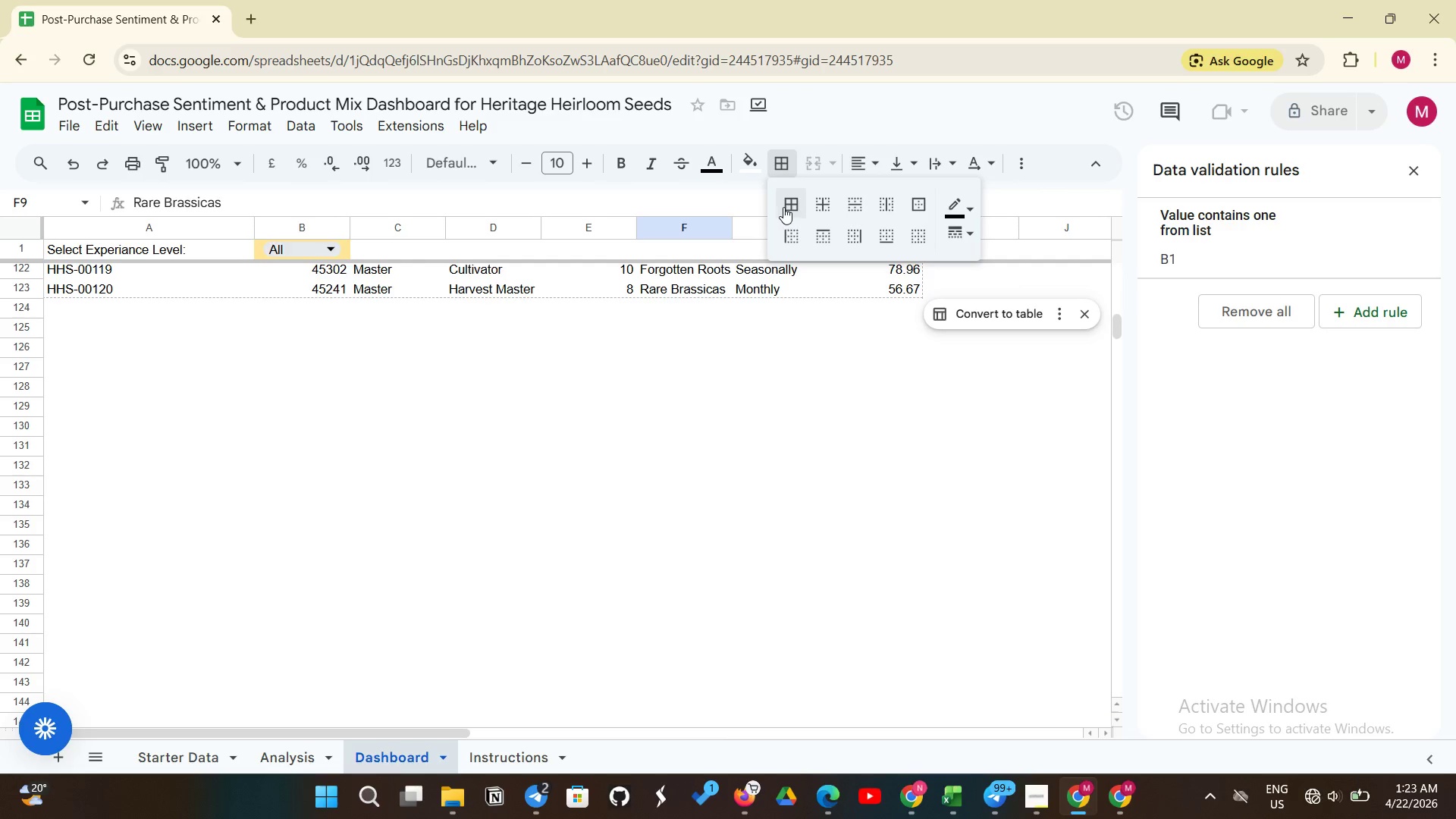 
left_click([783, 207])
 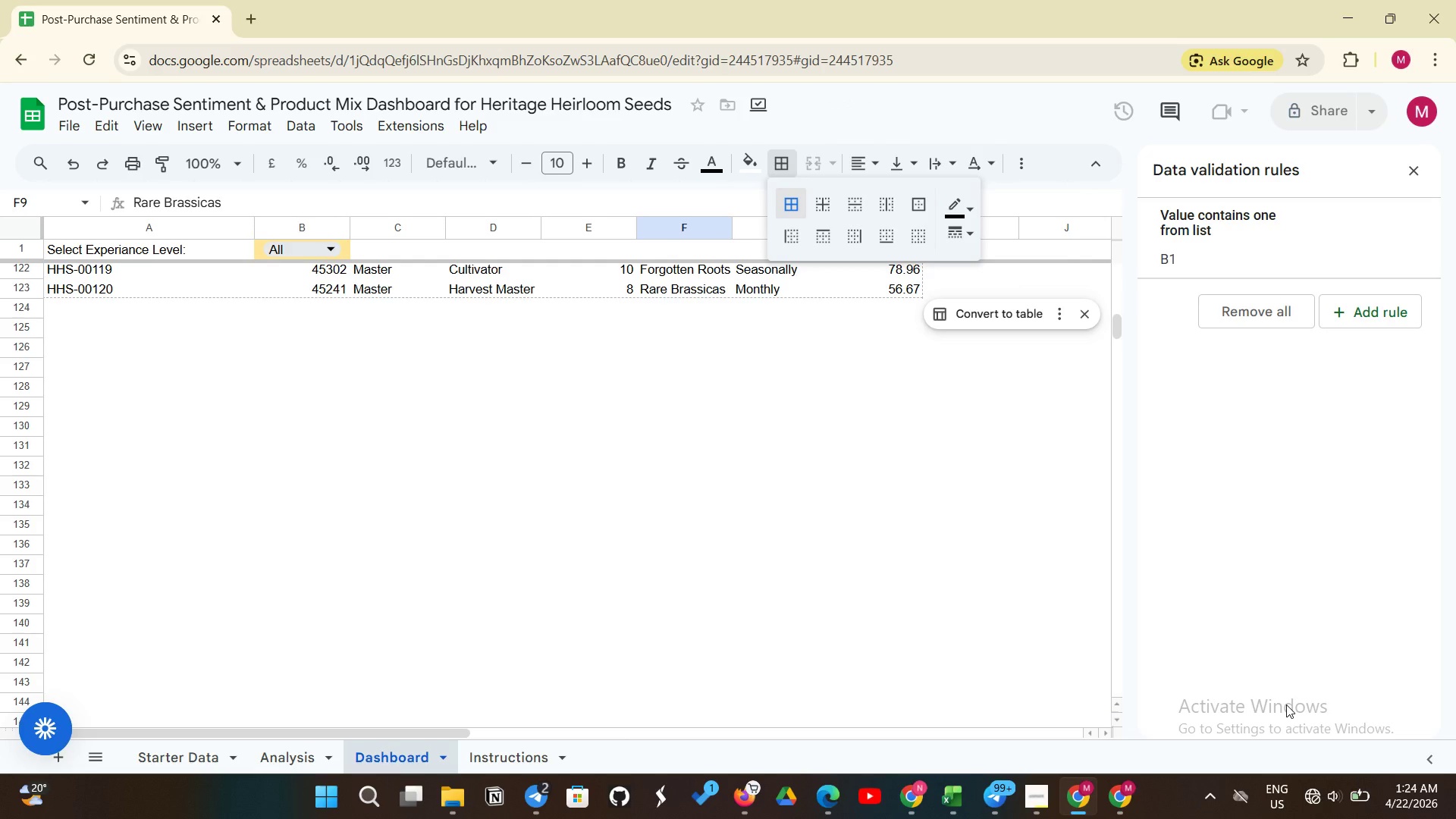 
wait(27.95)
 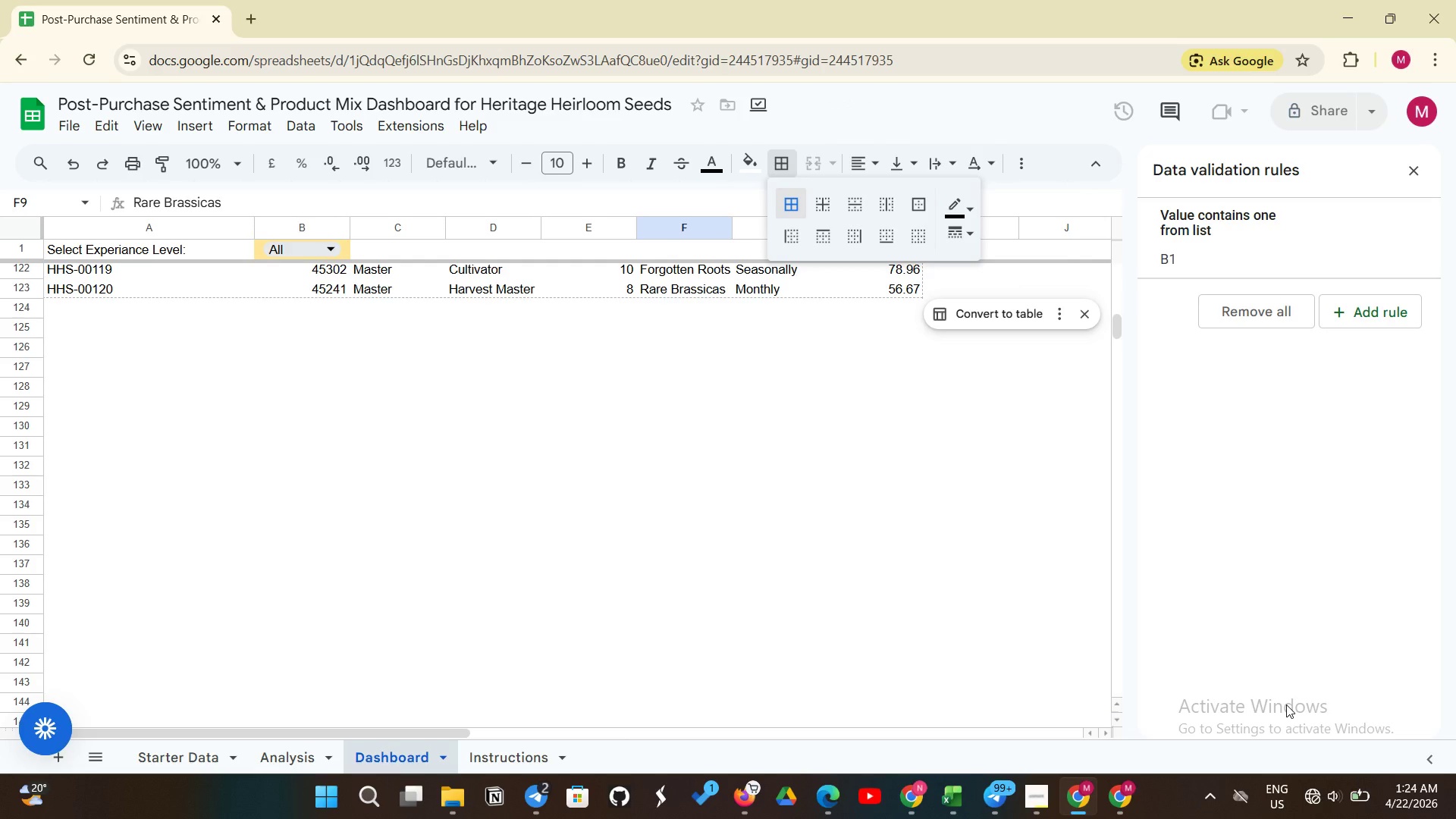 
scroll: coordinate [698, 628], scroll_direction: up, amount: 9.0
 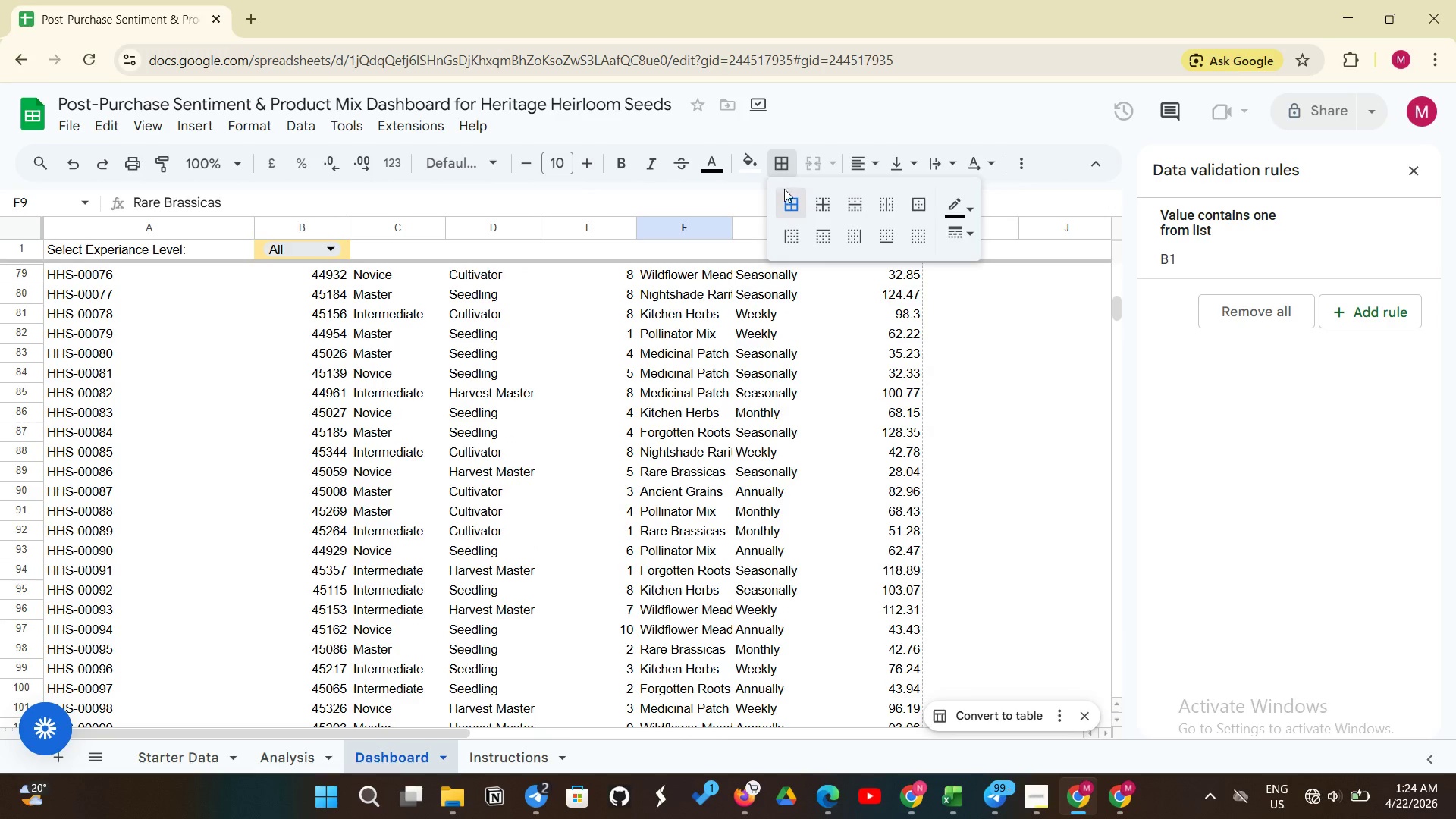 
left_click([784, 198])
 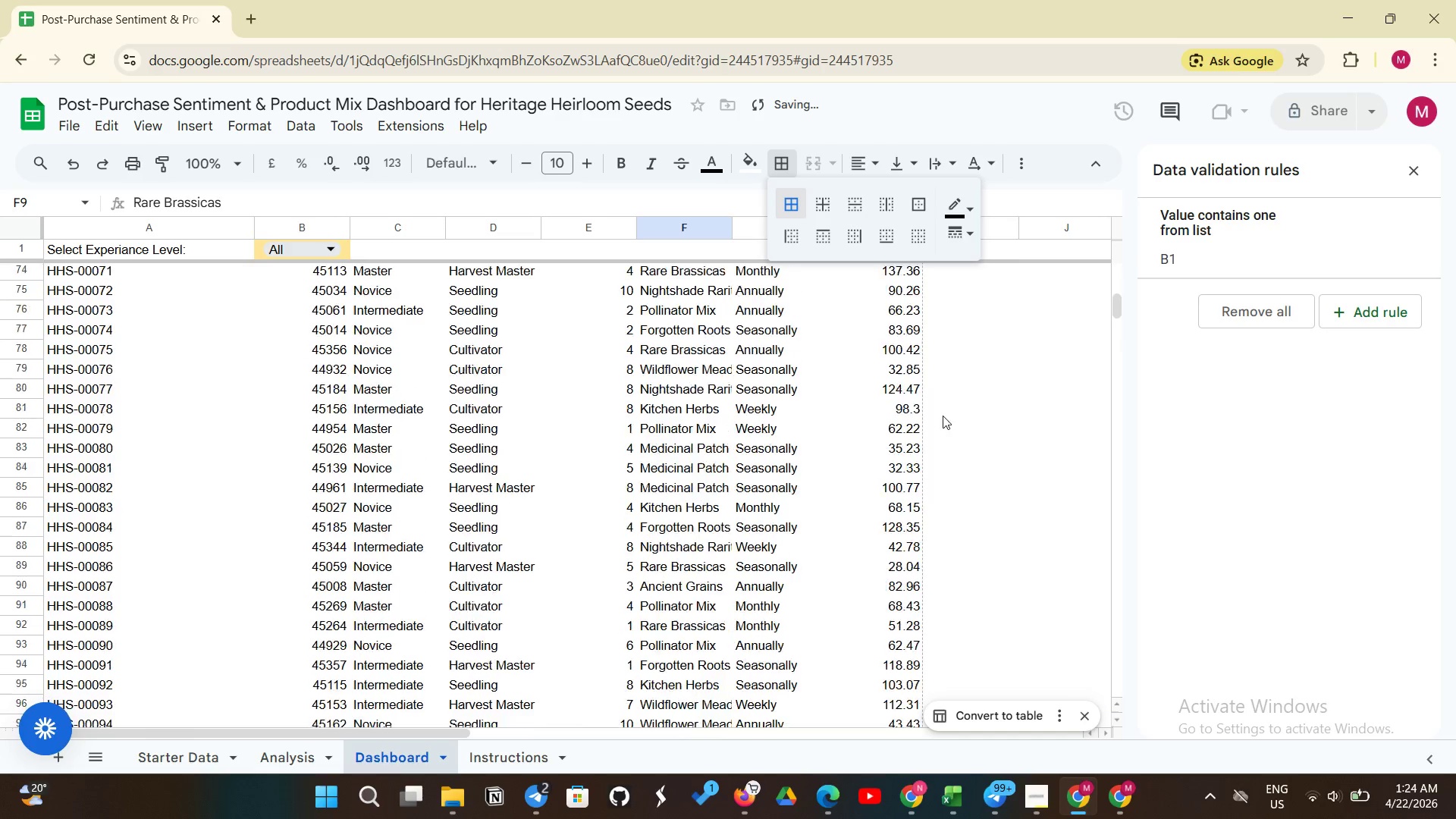 
scroll: coordinate [943, 416], scroll_direction: up, amount: 10.0
 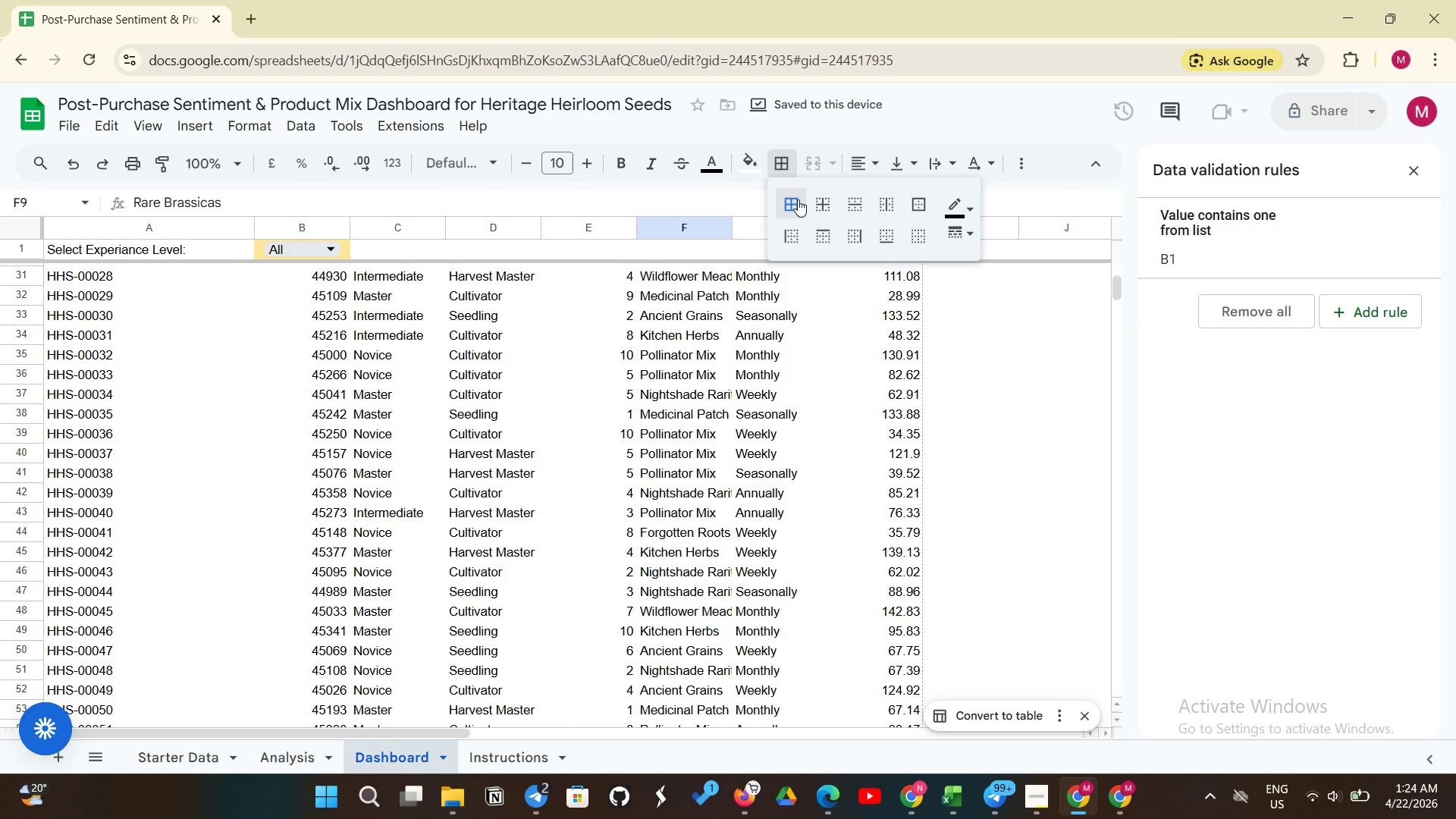 
left_click([798, 199])
 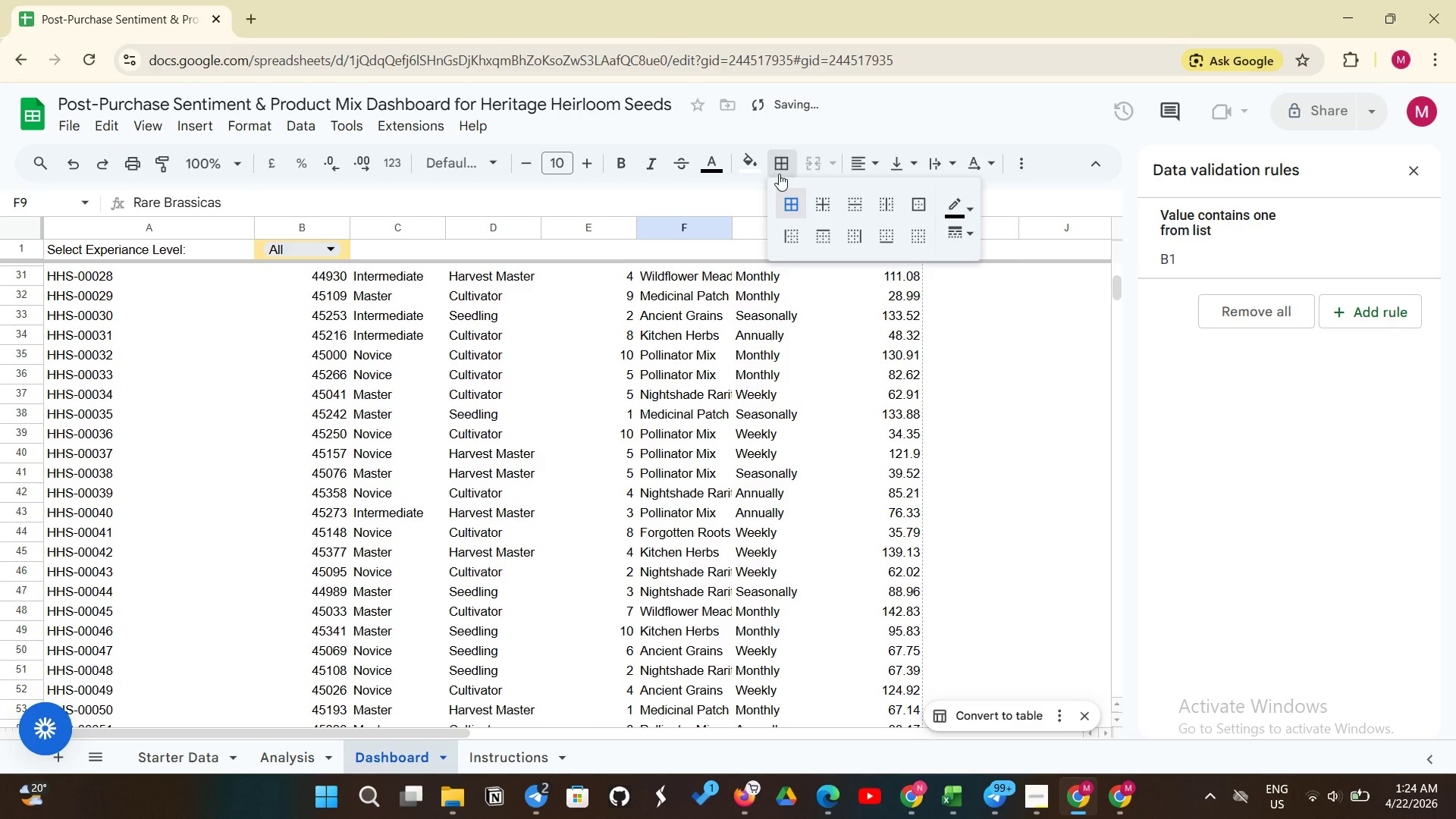 
left_click([779, 174])
 